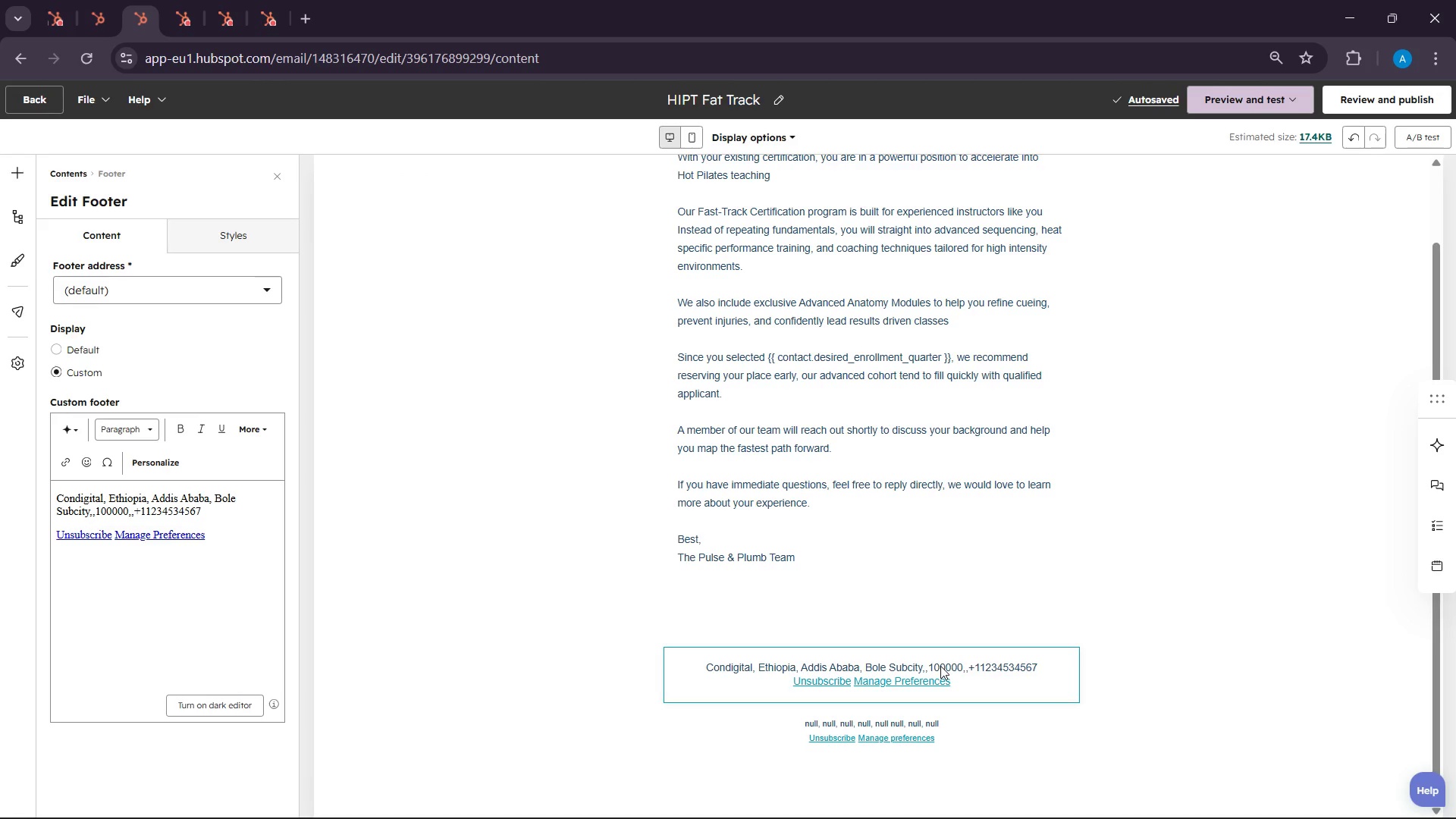 
double_click([940, 666])
 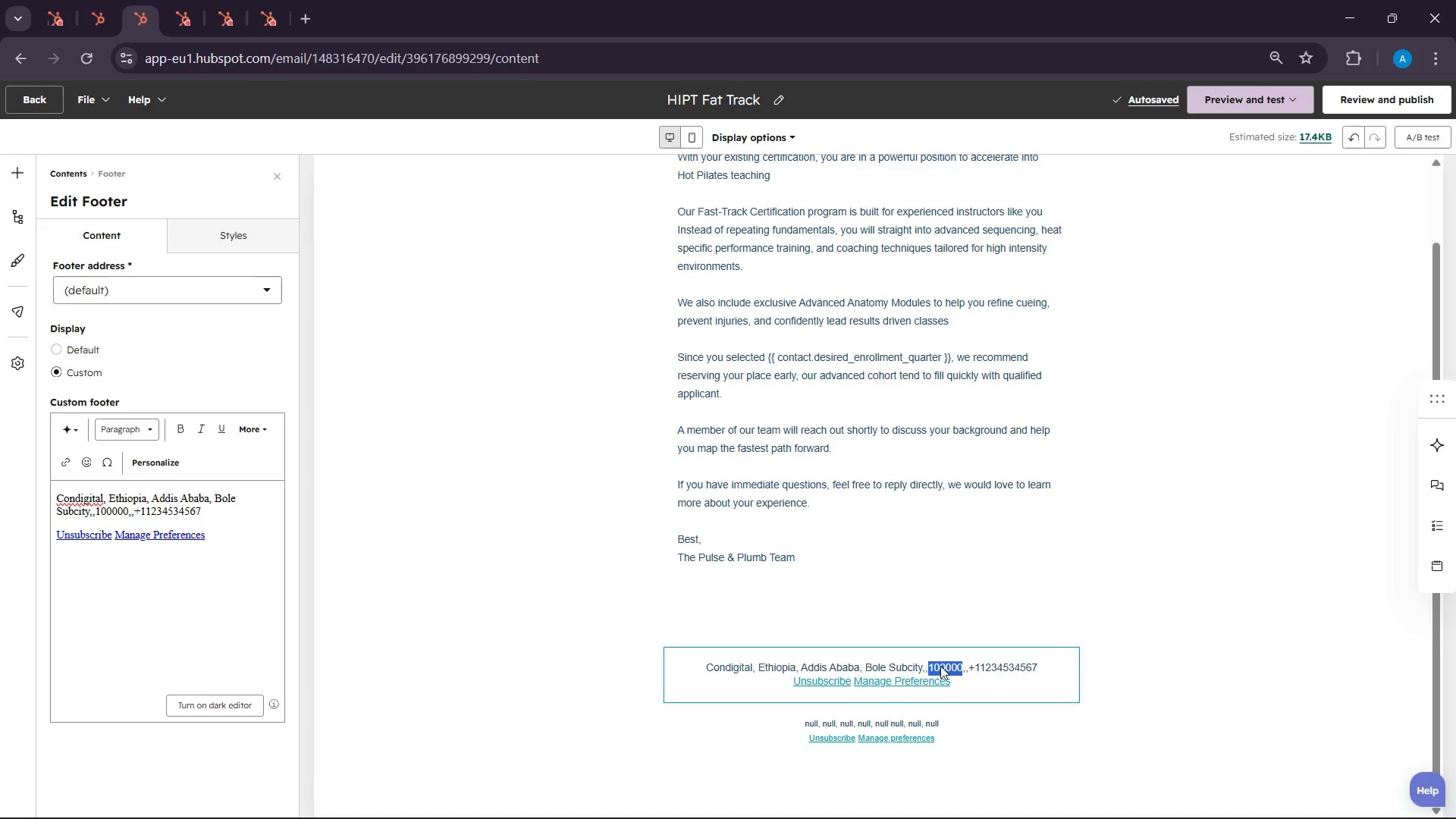 
triple_click([940, 666])
 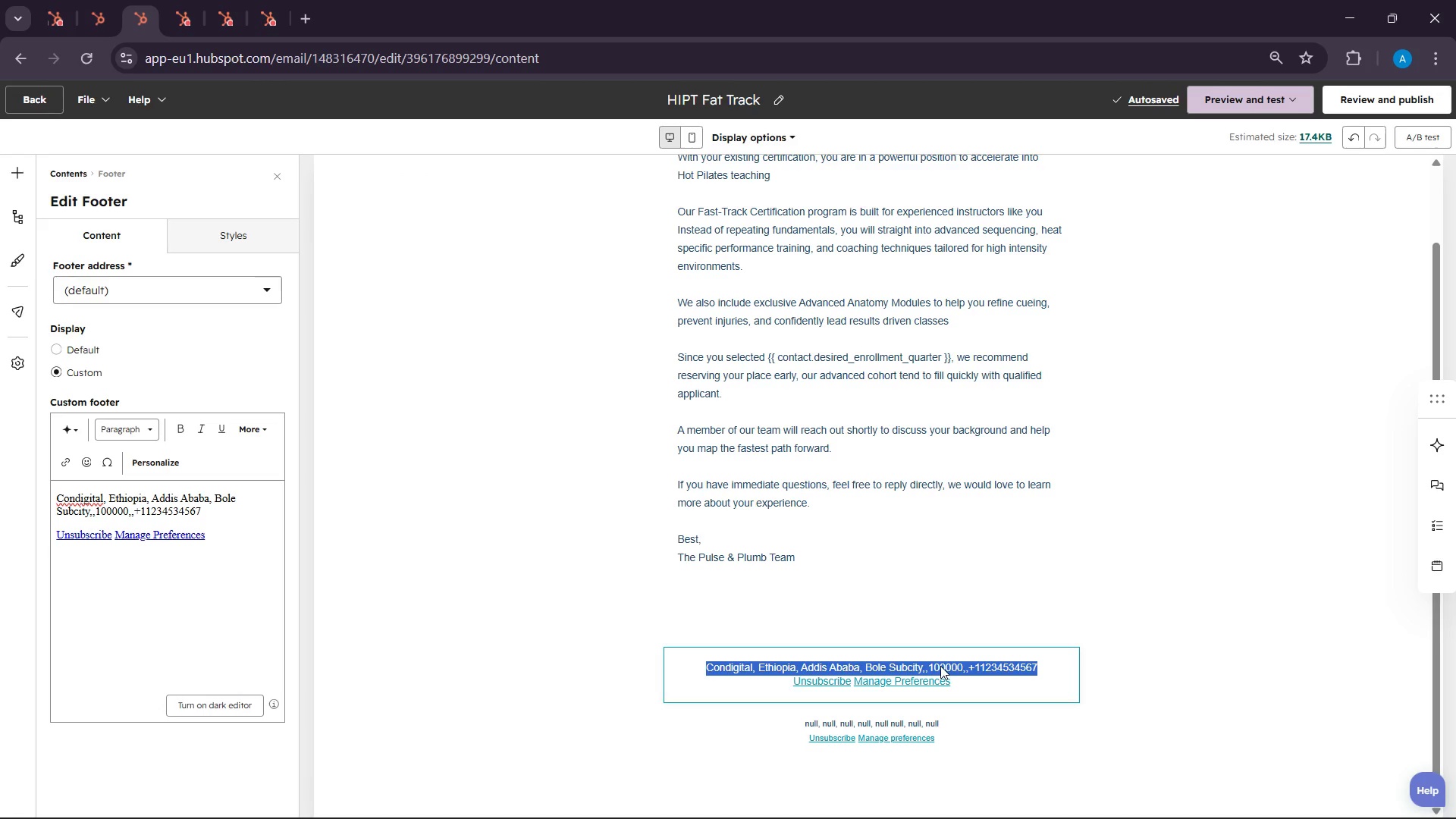 
left_click([940, 666])
 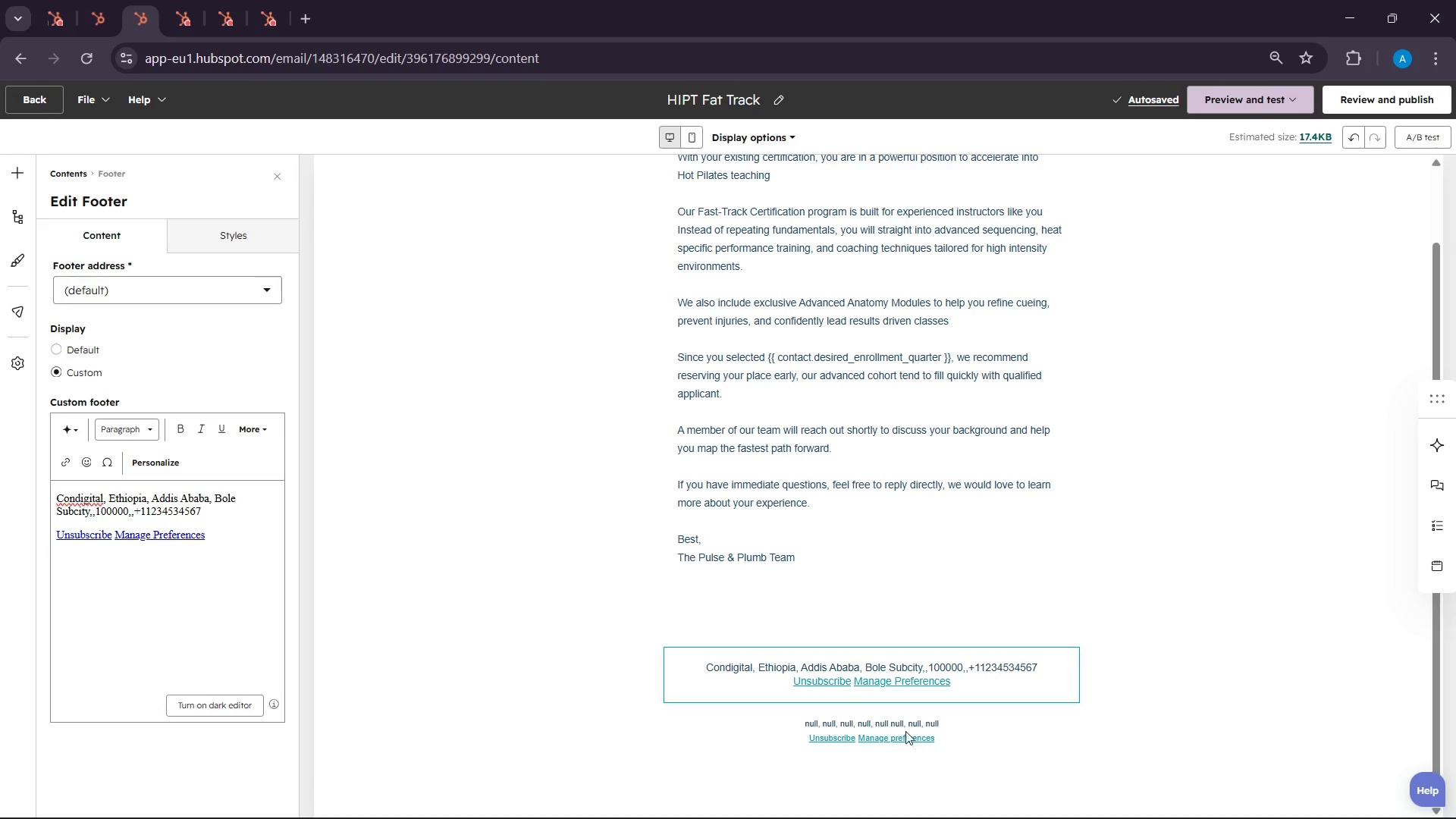 
double_click([905, 729])
 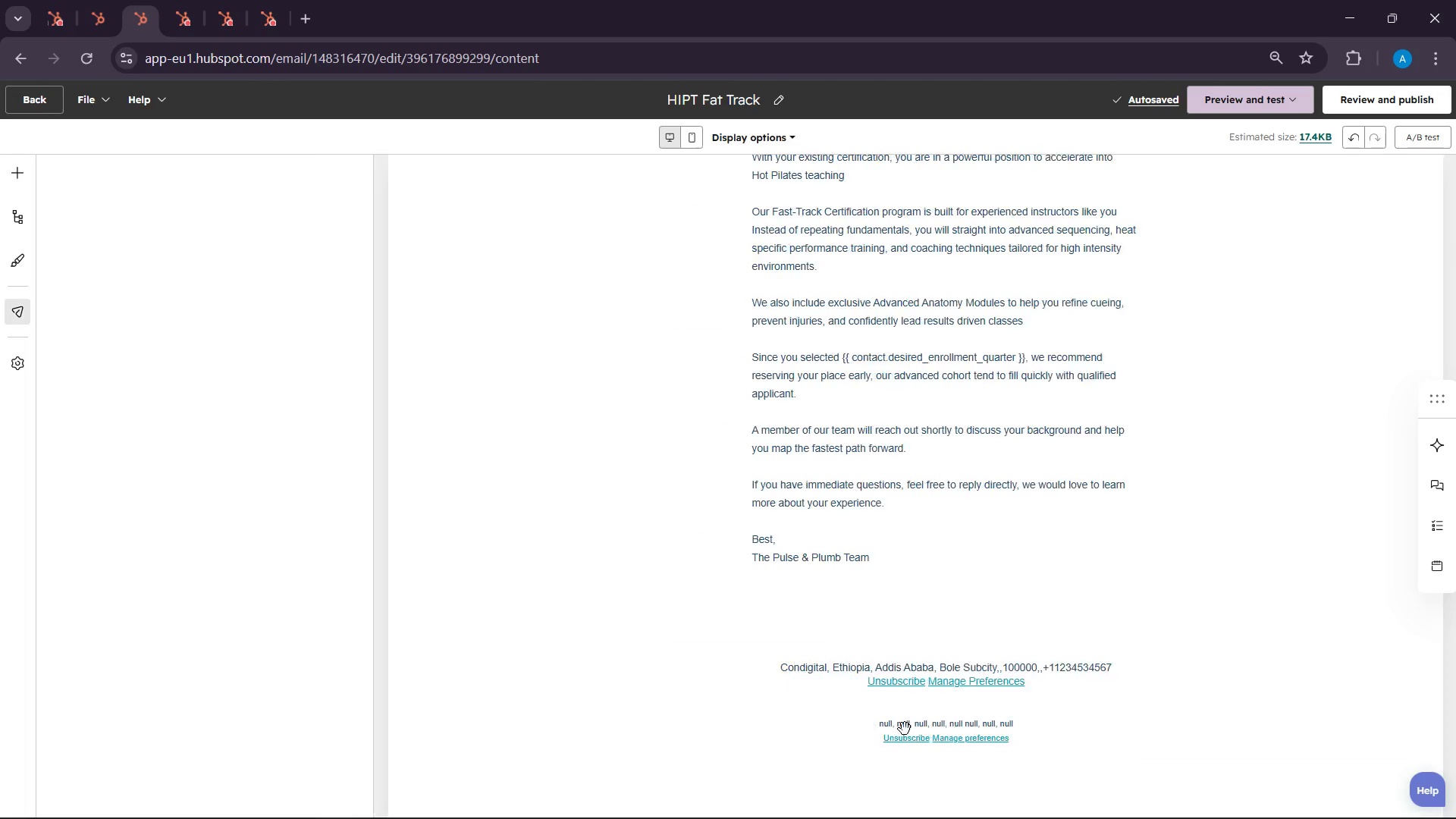 
triple_click([905, 729])
 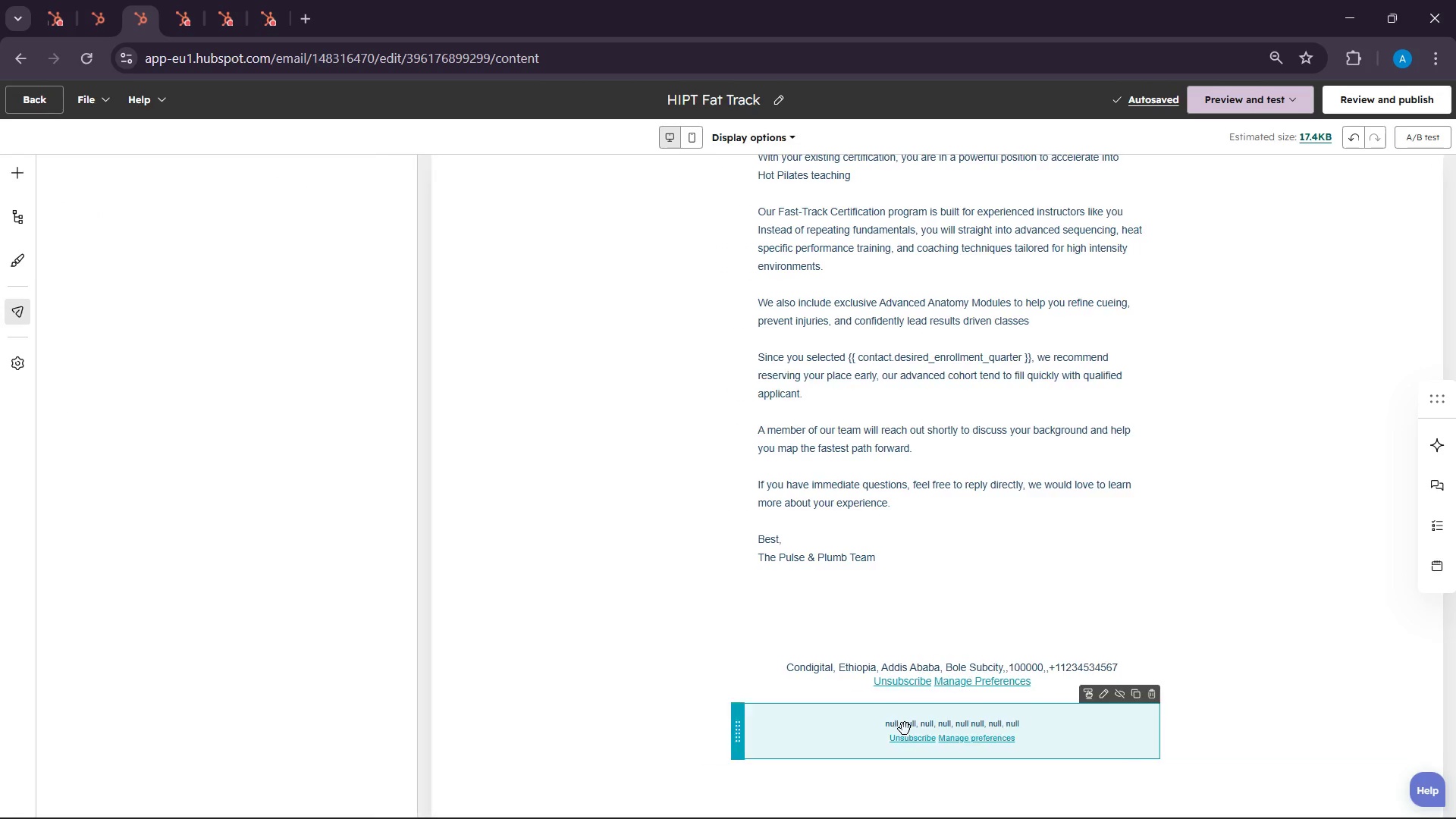 
triple_click([905, 729])
 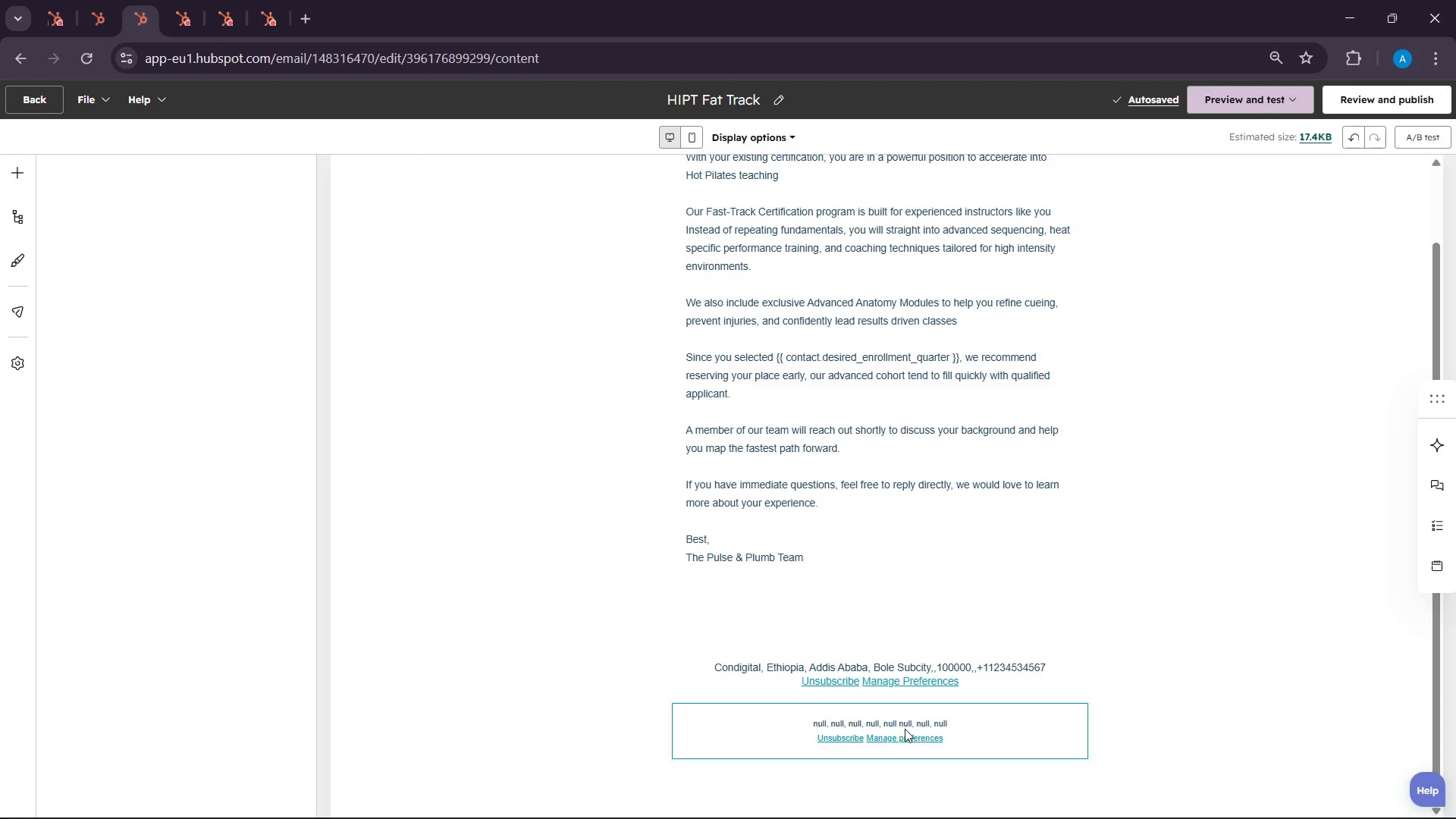 
double_click([905, 729])
 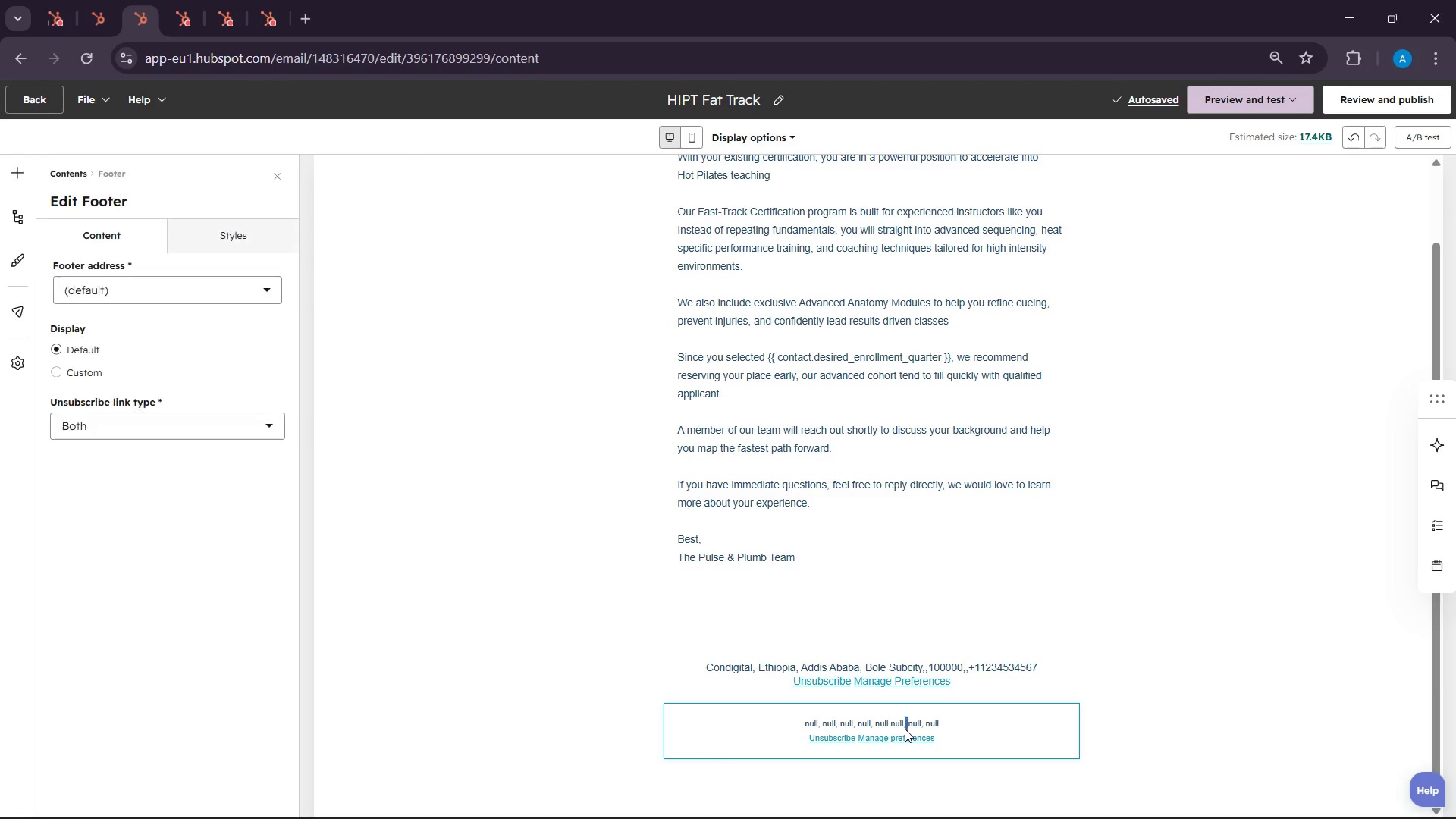 
triple_click([905, 729])
 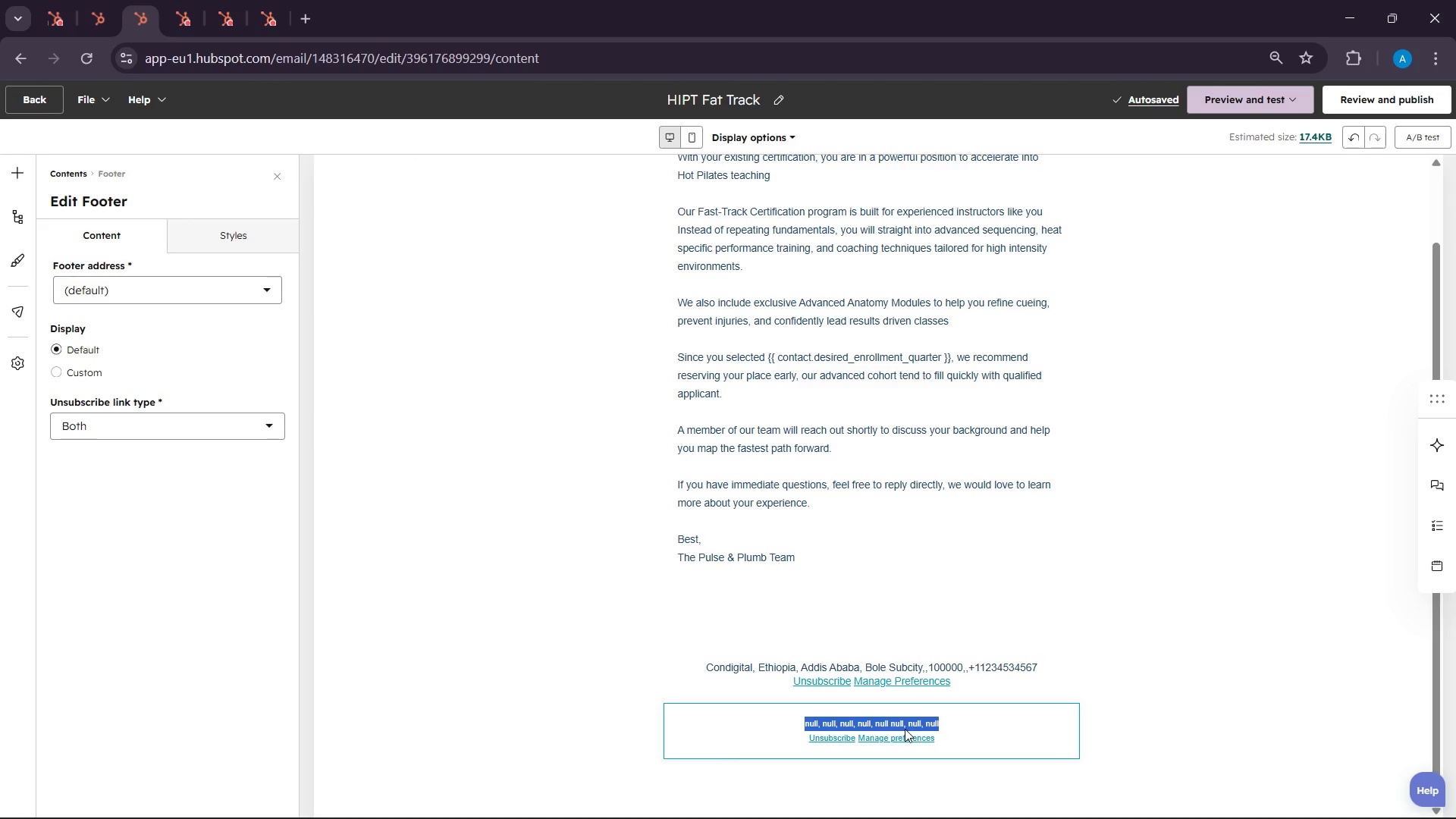 
triple_click([905, 729])
 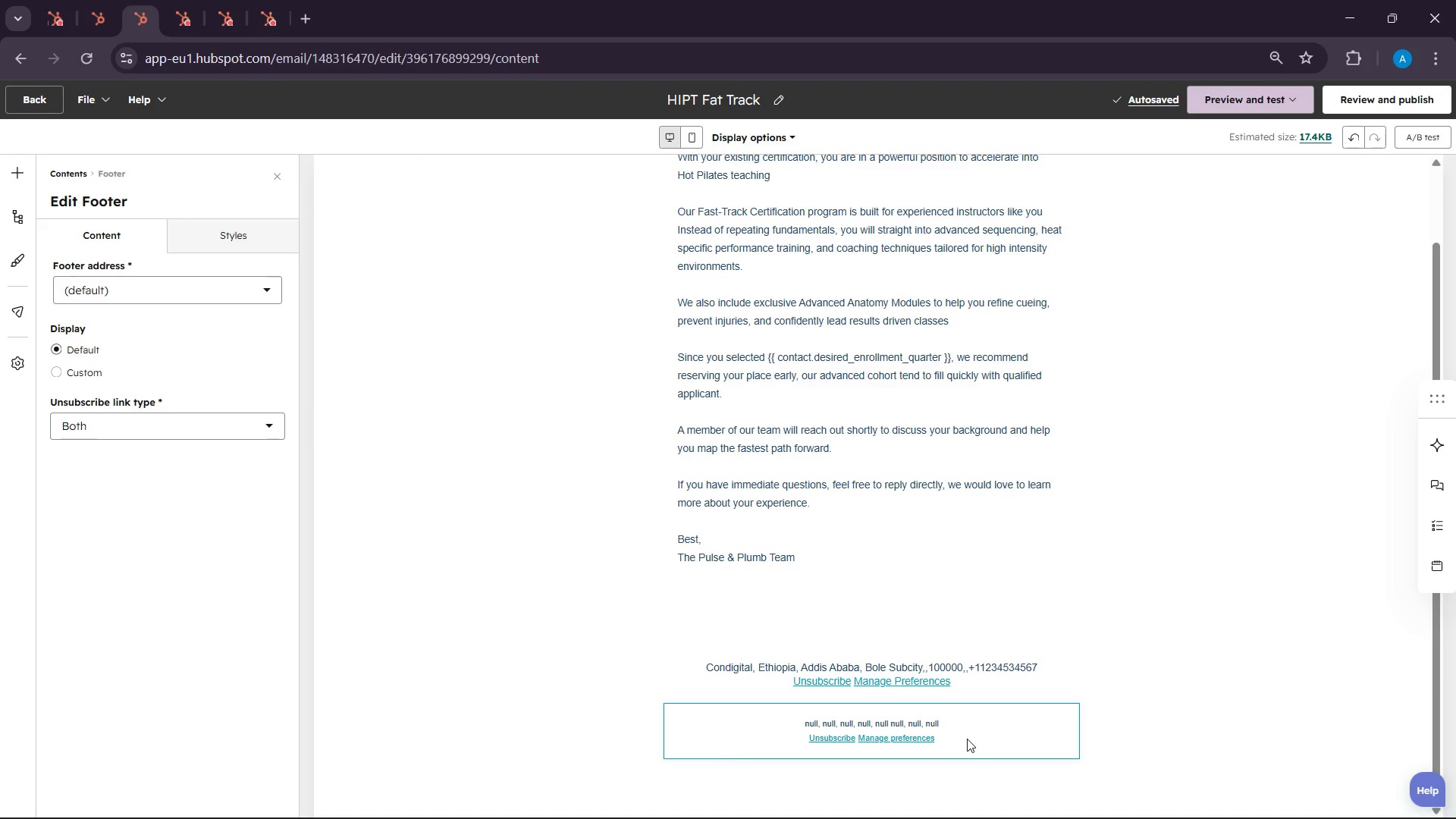 
left_click_drag(start_coordinate=[954, 740], to_coordinate=[796, 718])
 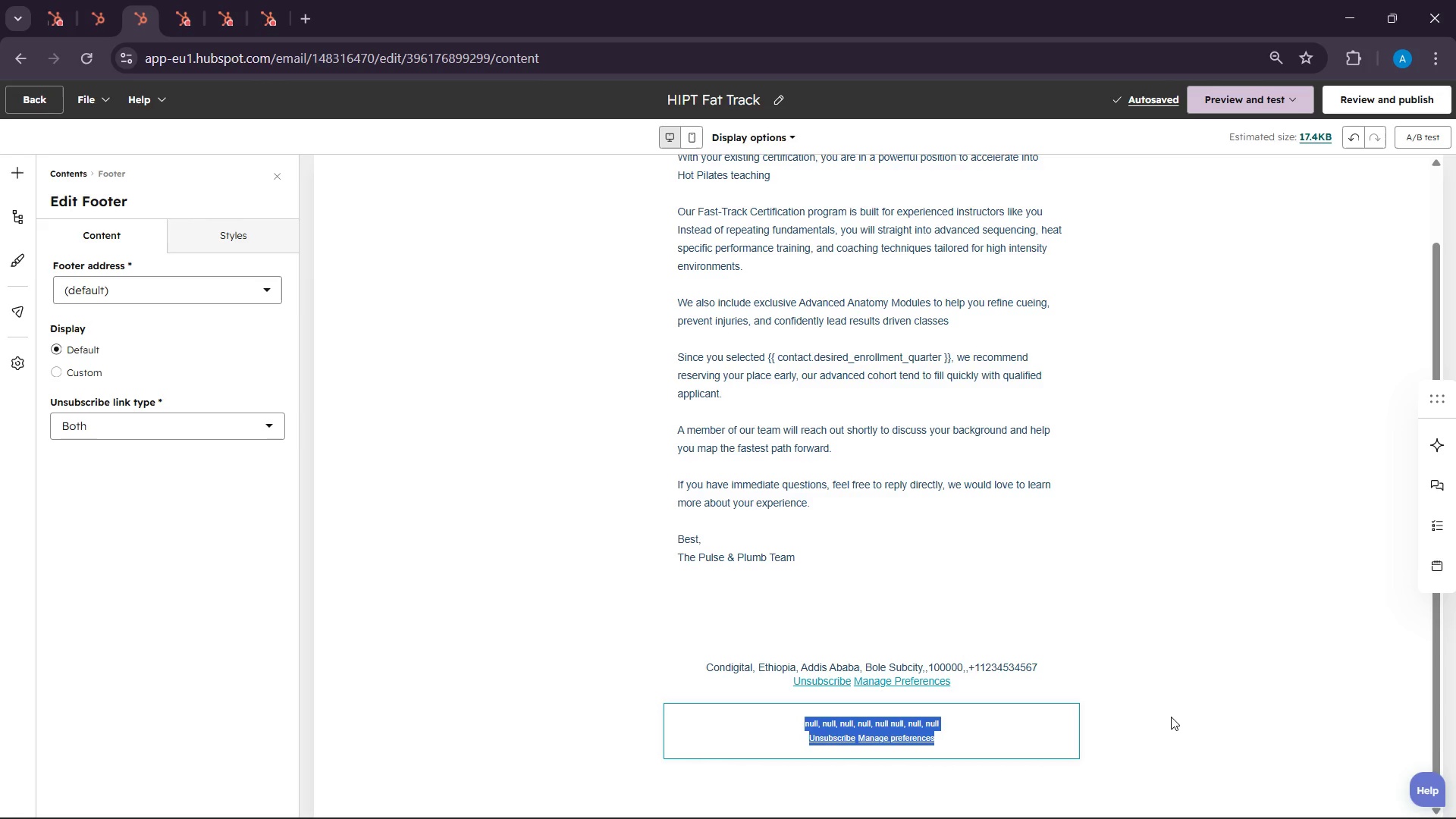 
key(Control+V)
 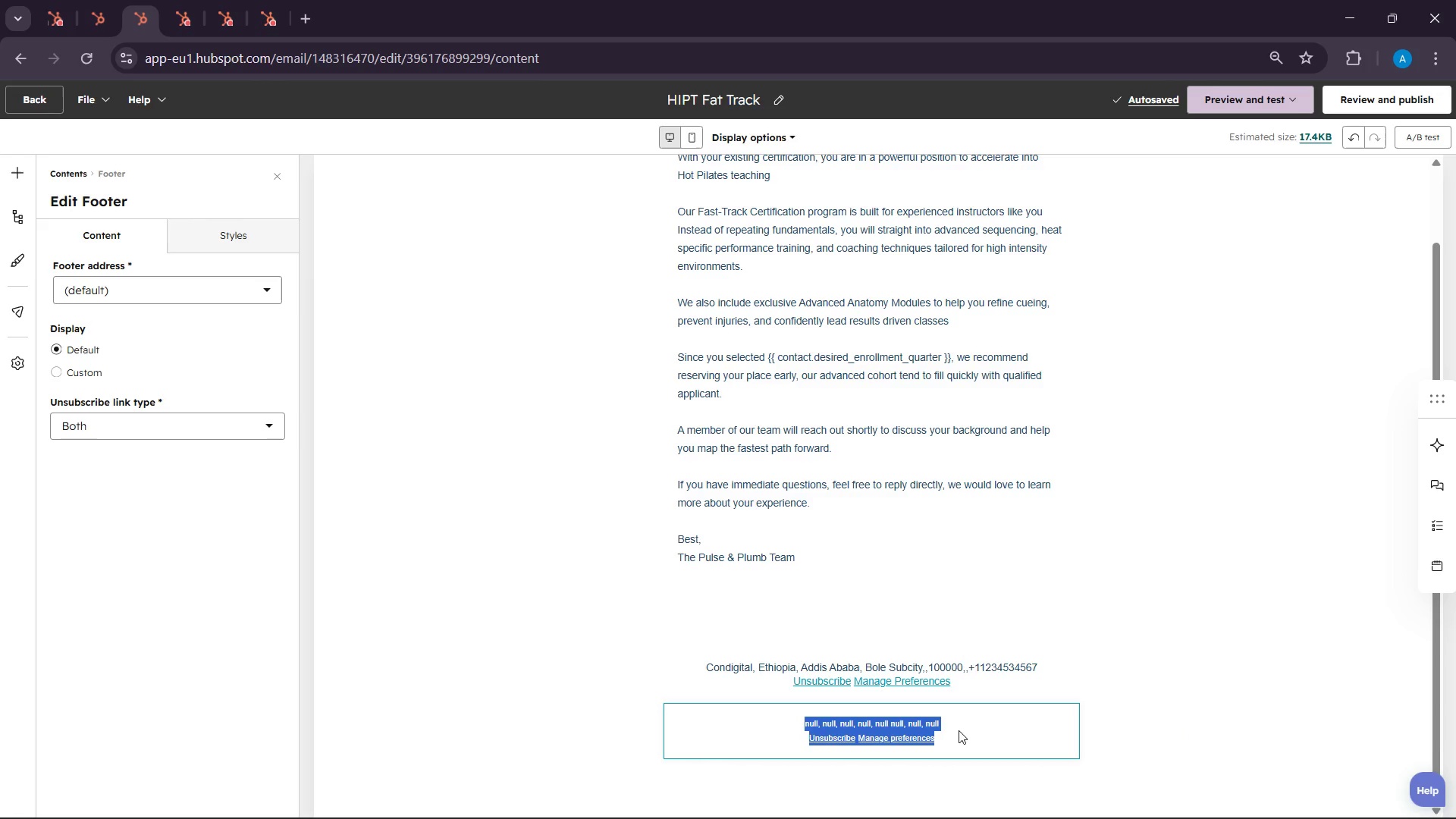 
key(Control+V)
 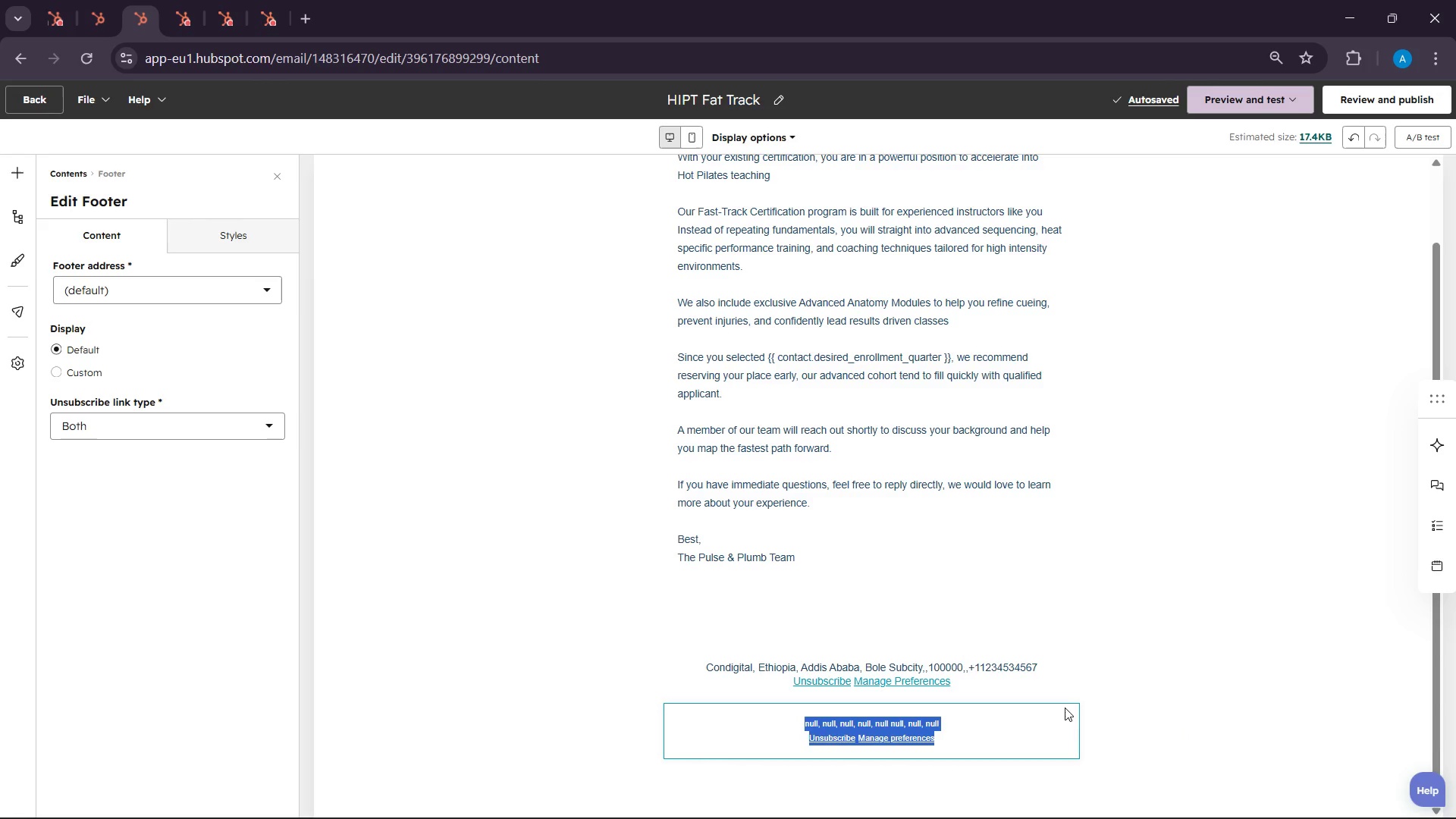 
left_click([1024, 667])
 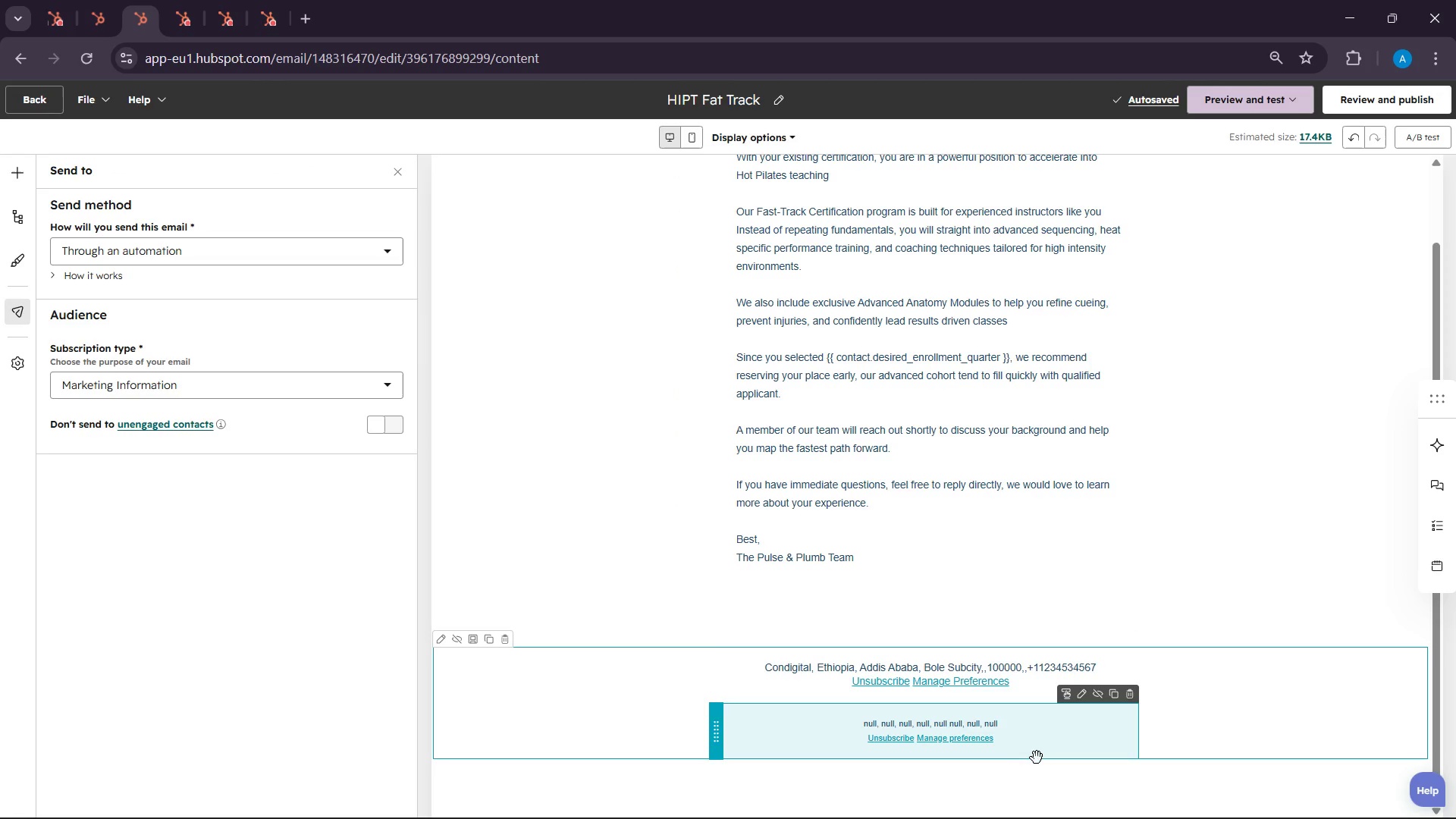 
left_click([1039, 732])
 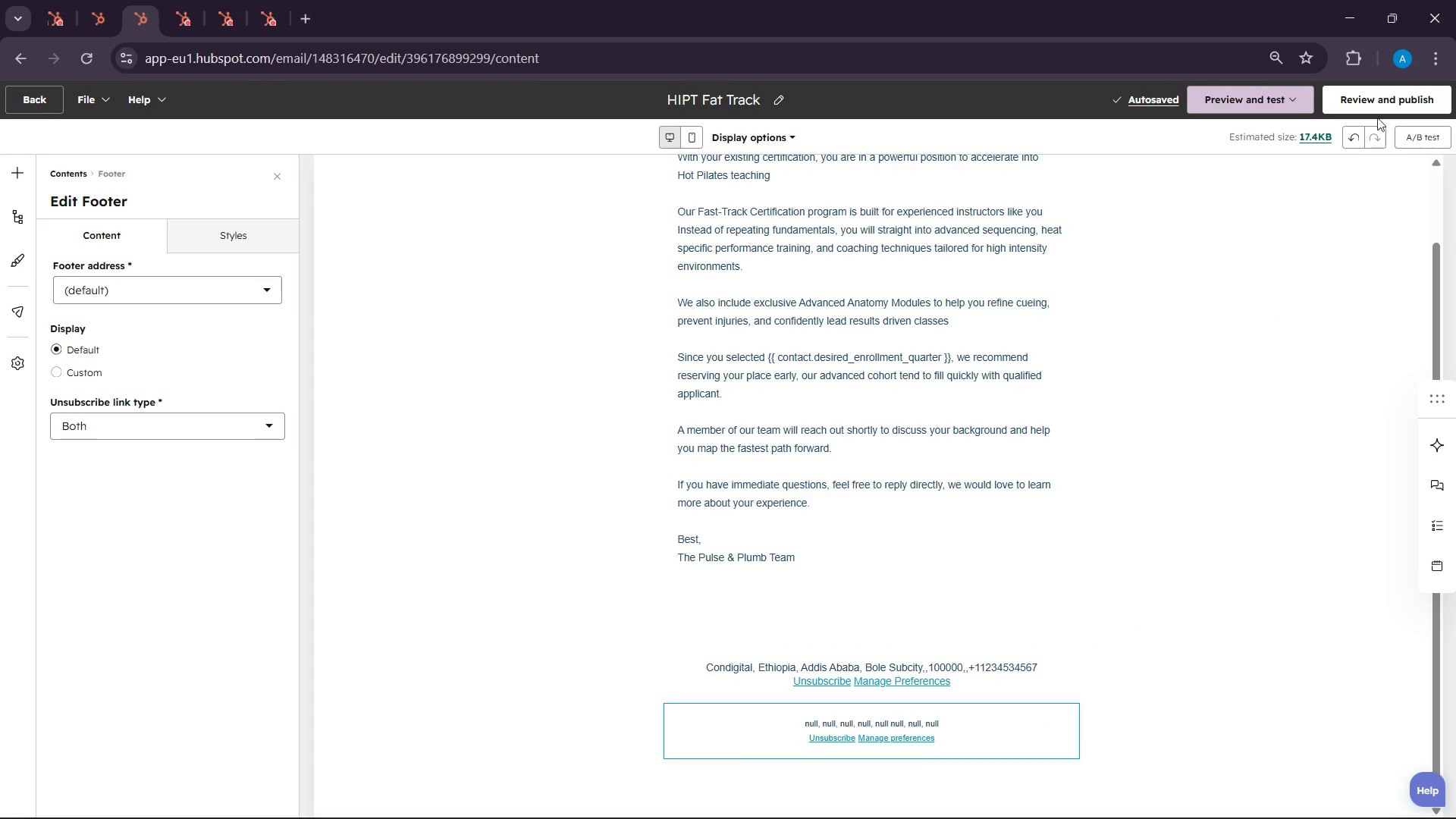 
left_click([1379, 98])
 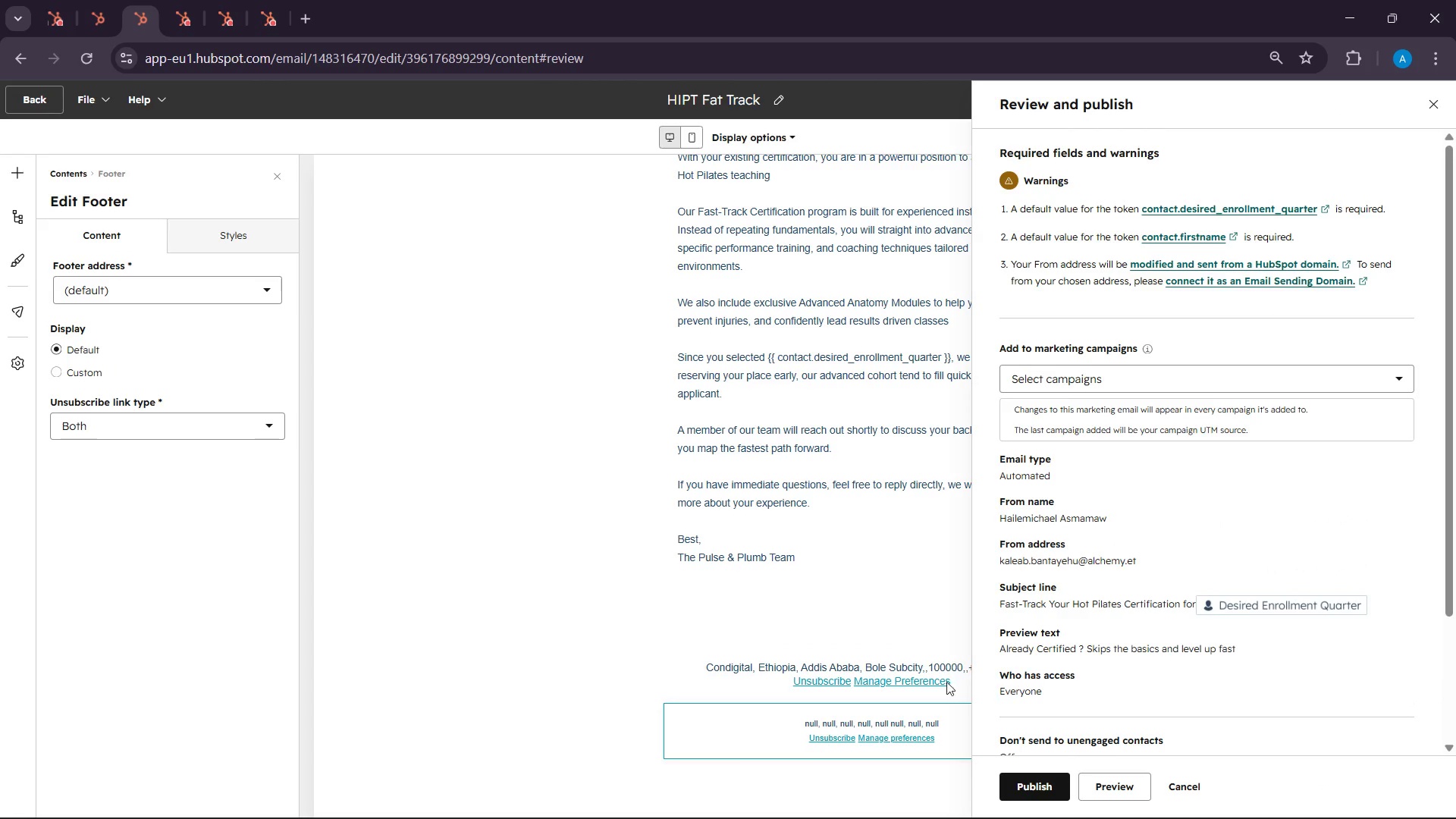 
left_click([918, 659])
 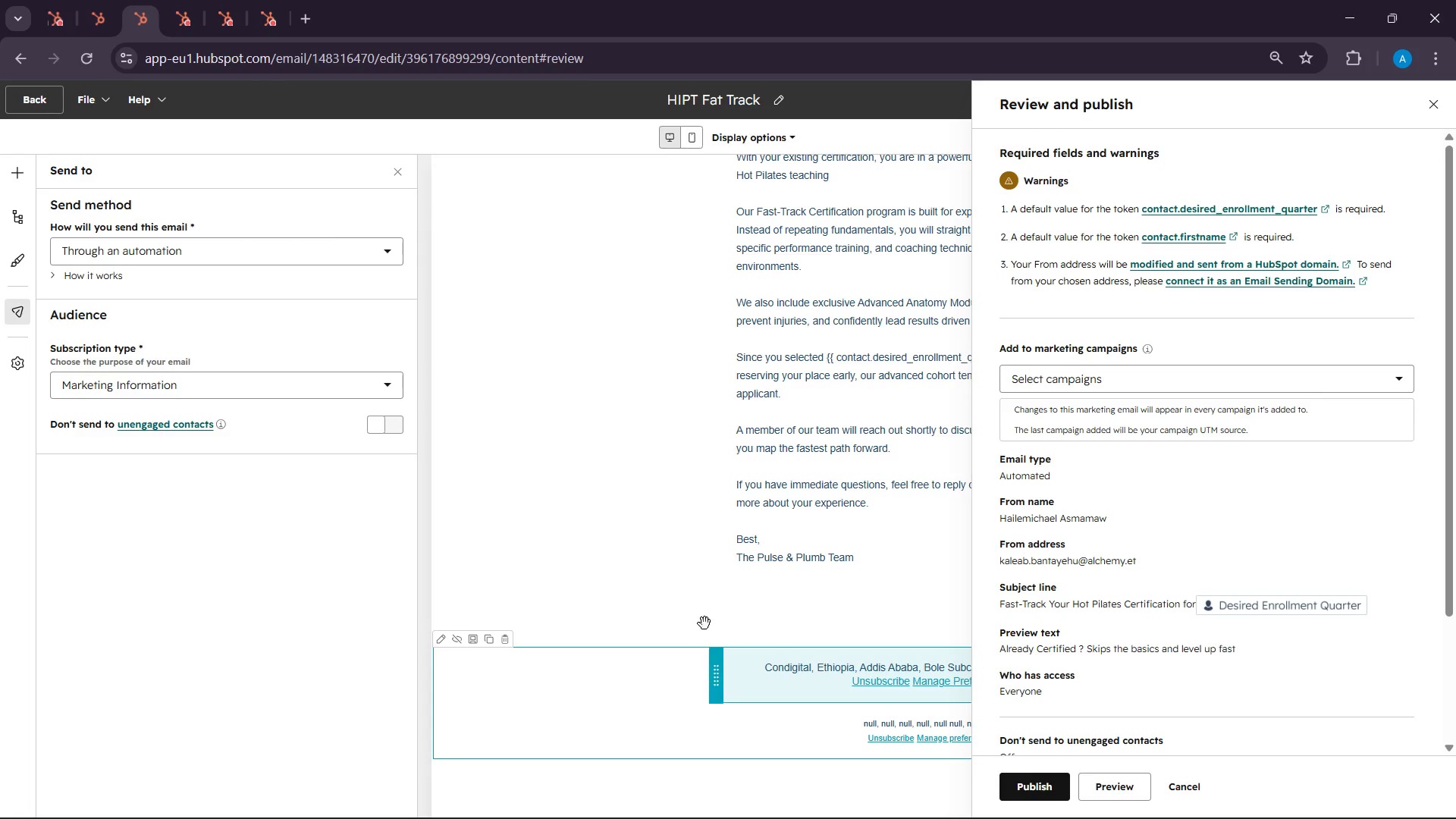 
left_click([703, 610])
 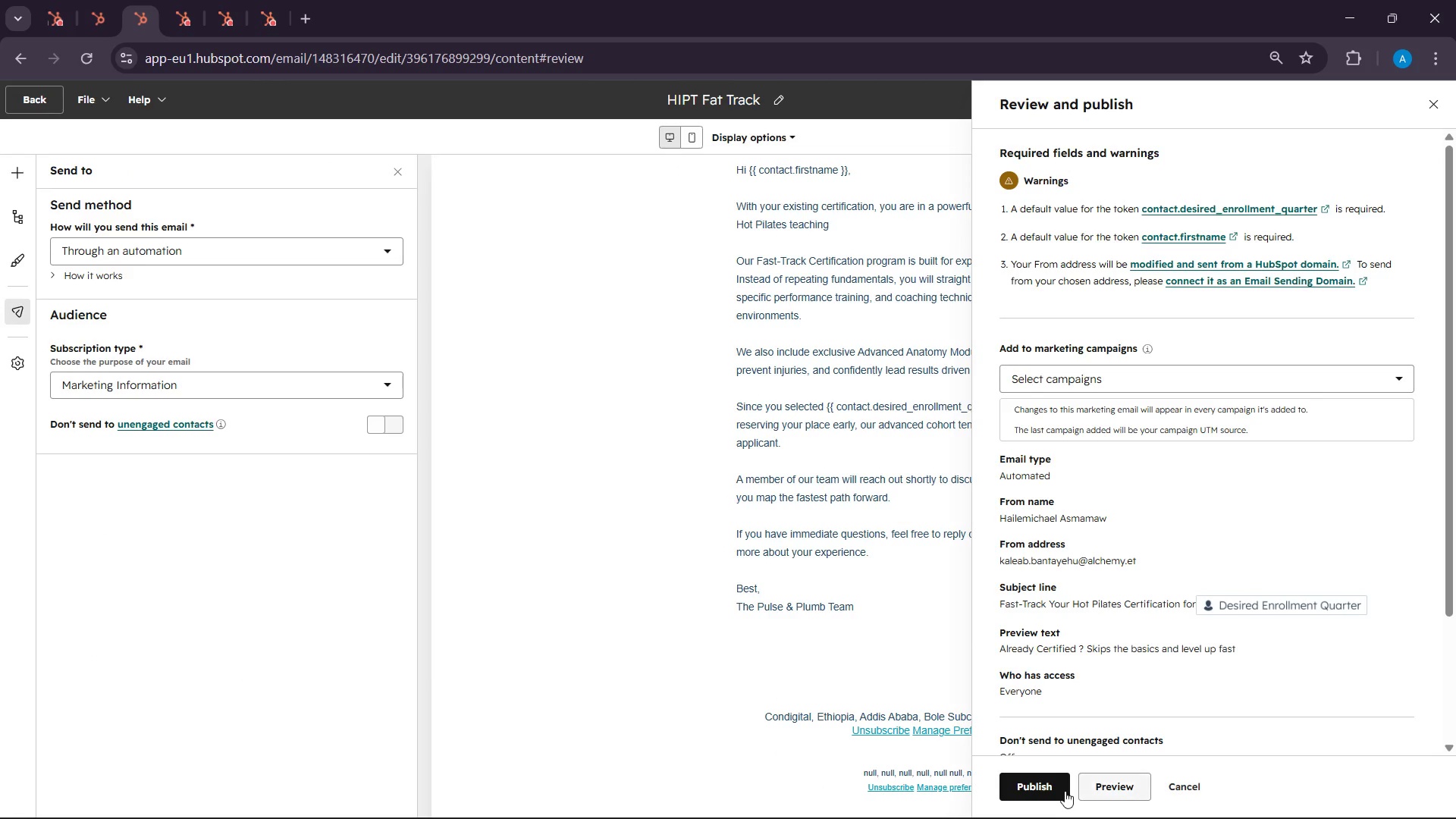 
left_click([783, 761])
 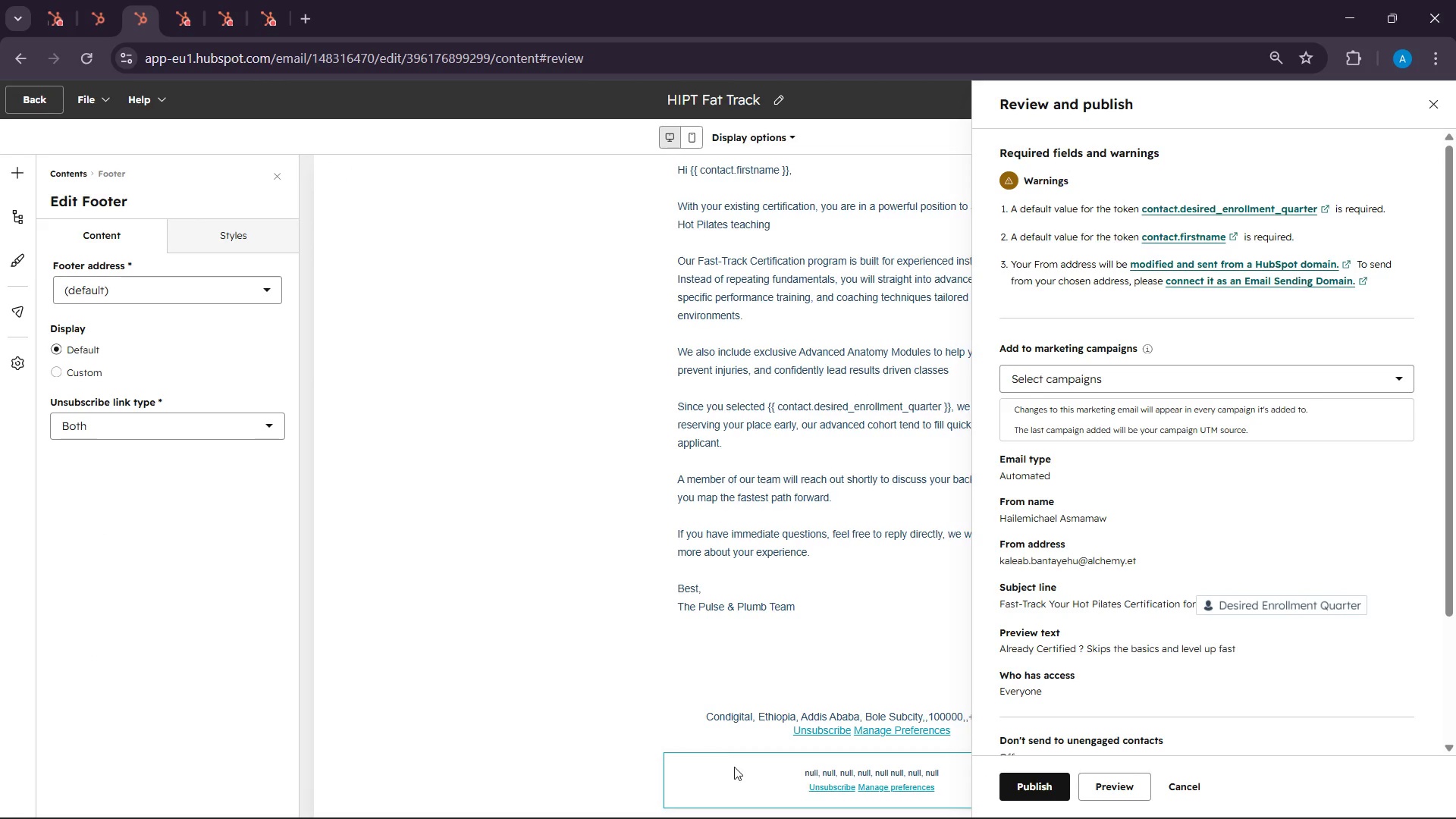 
left_click([730, 767])
 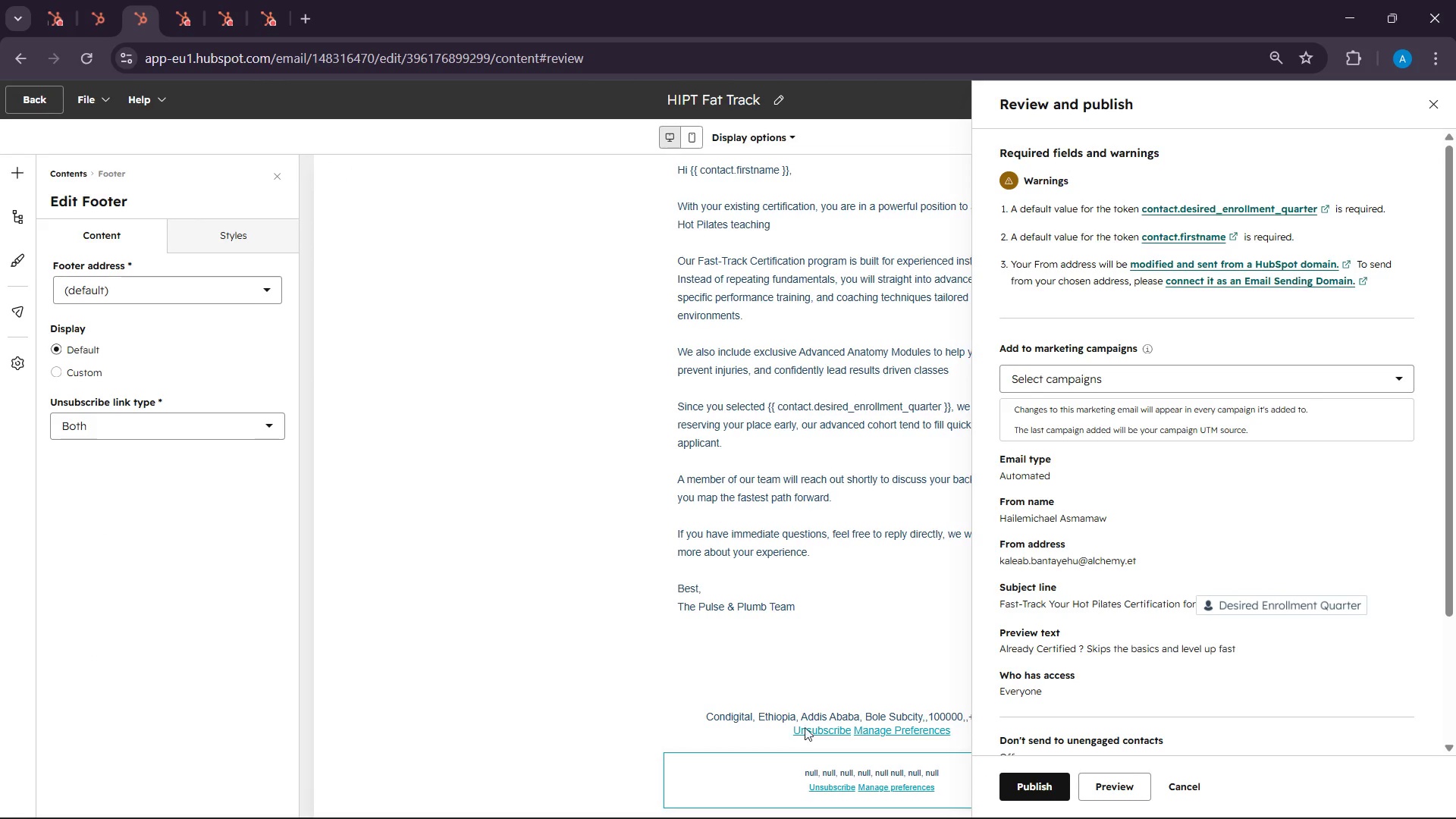 
left_click([805, 716])
 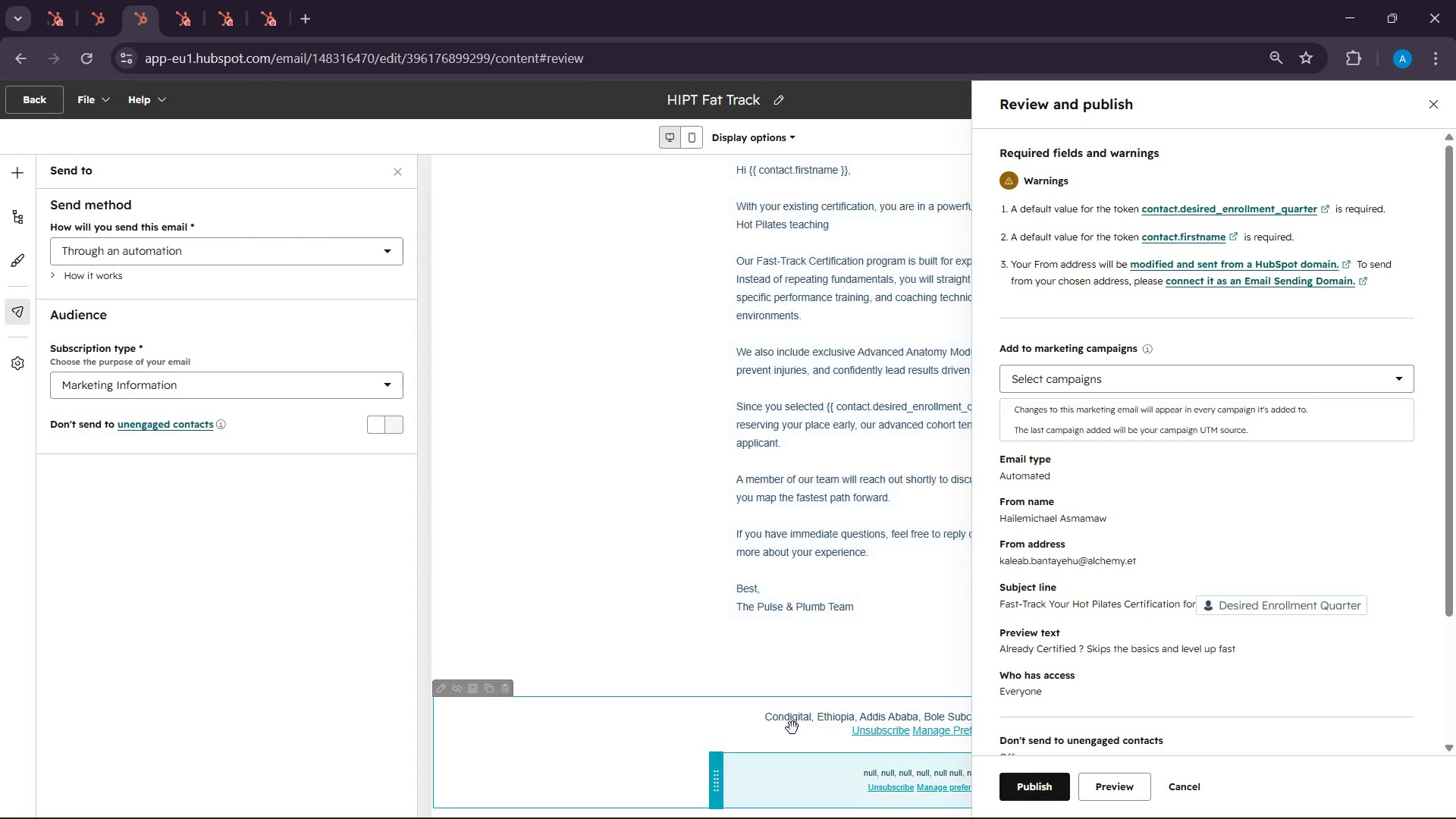 
left_click([753, 711])
 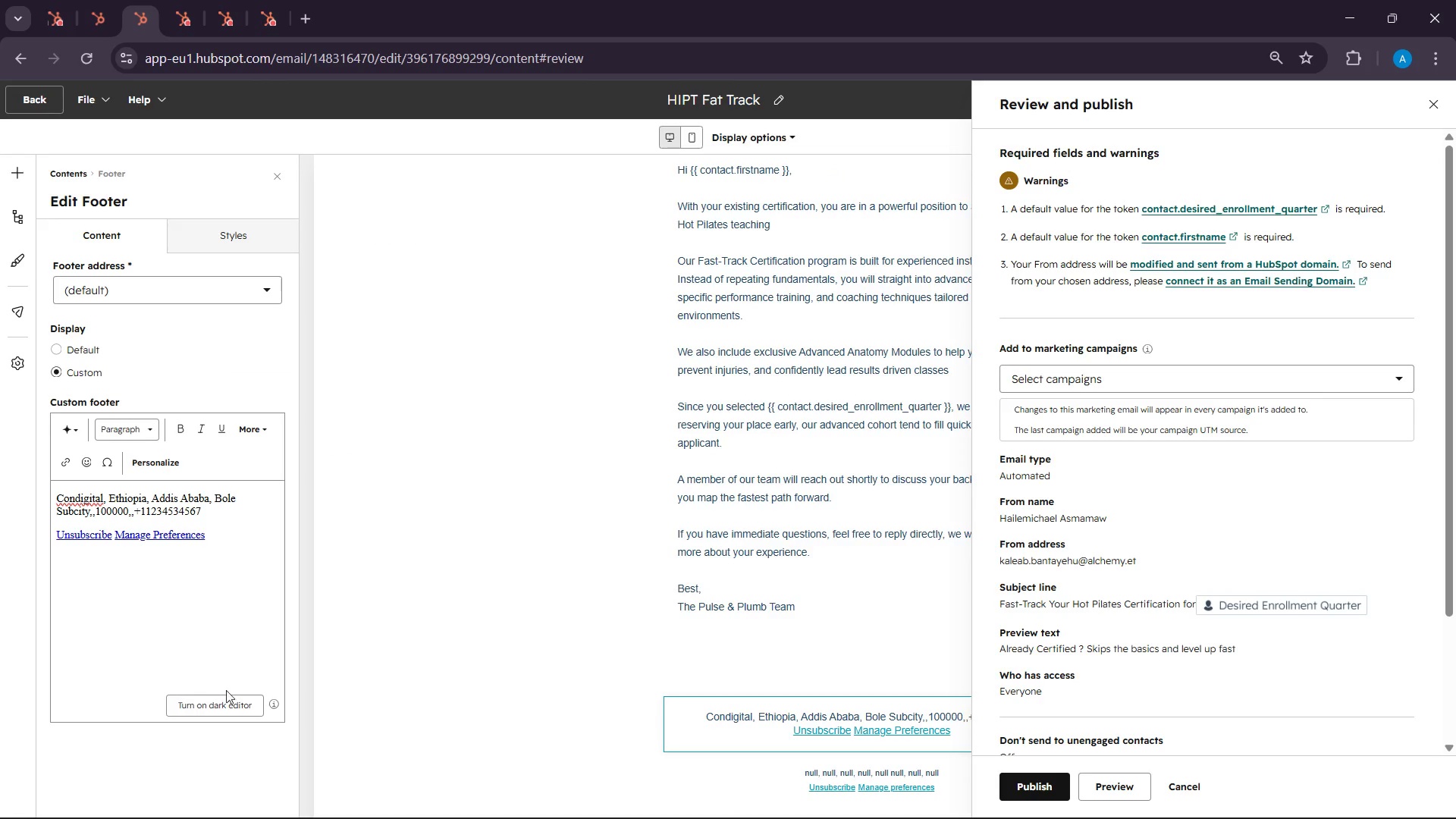 
left_click([191, 529])
 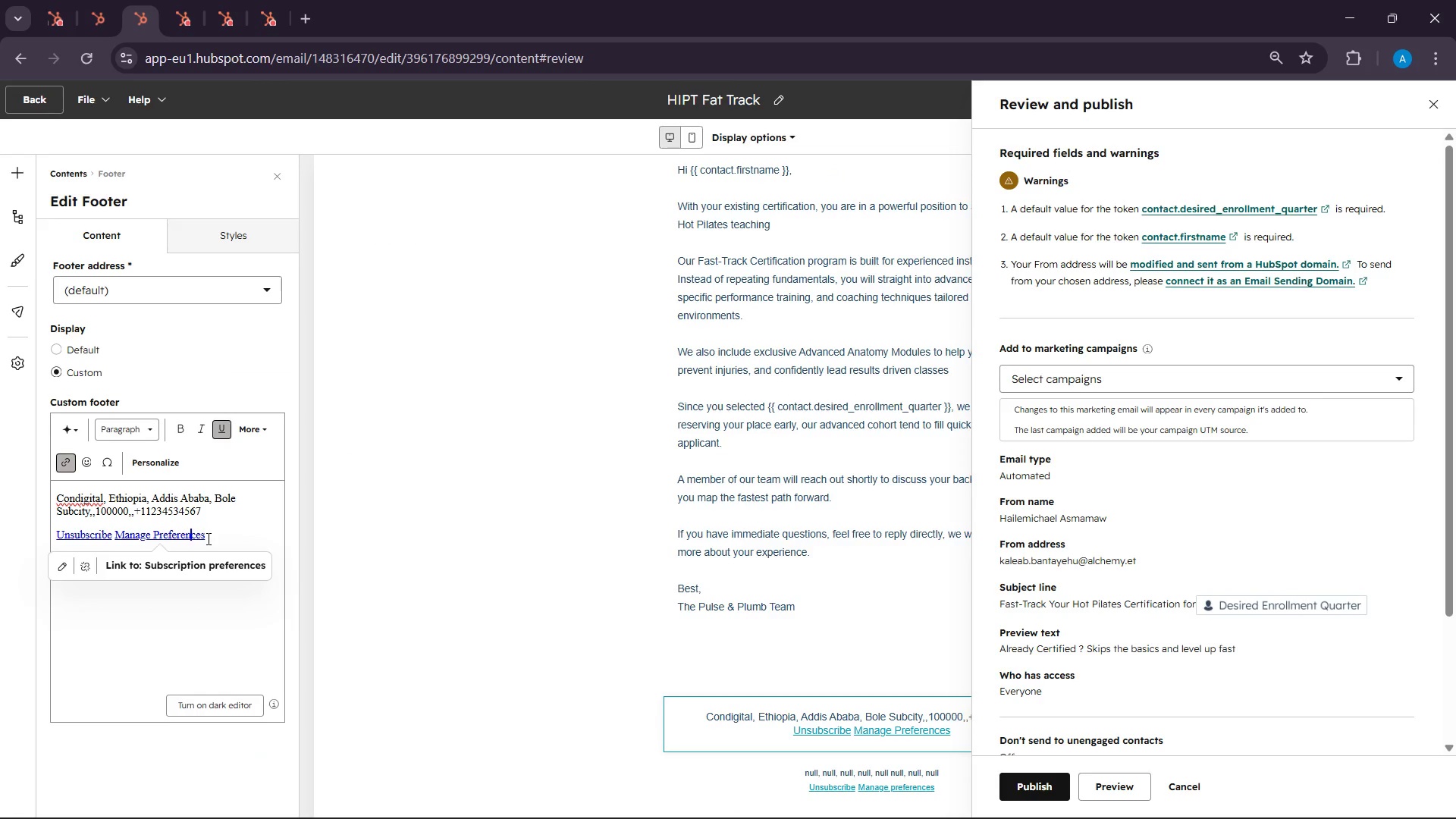 
left_click_drag(start_coordinate=[209, 538], to_coordinate=[62, 497])
 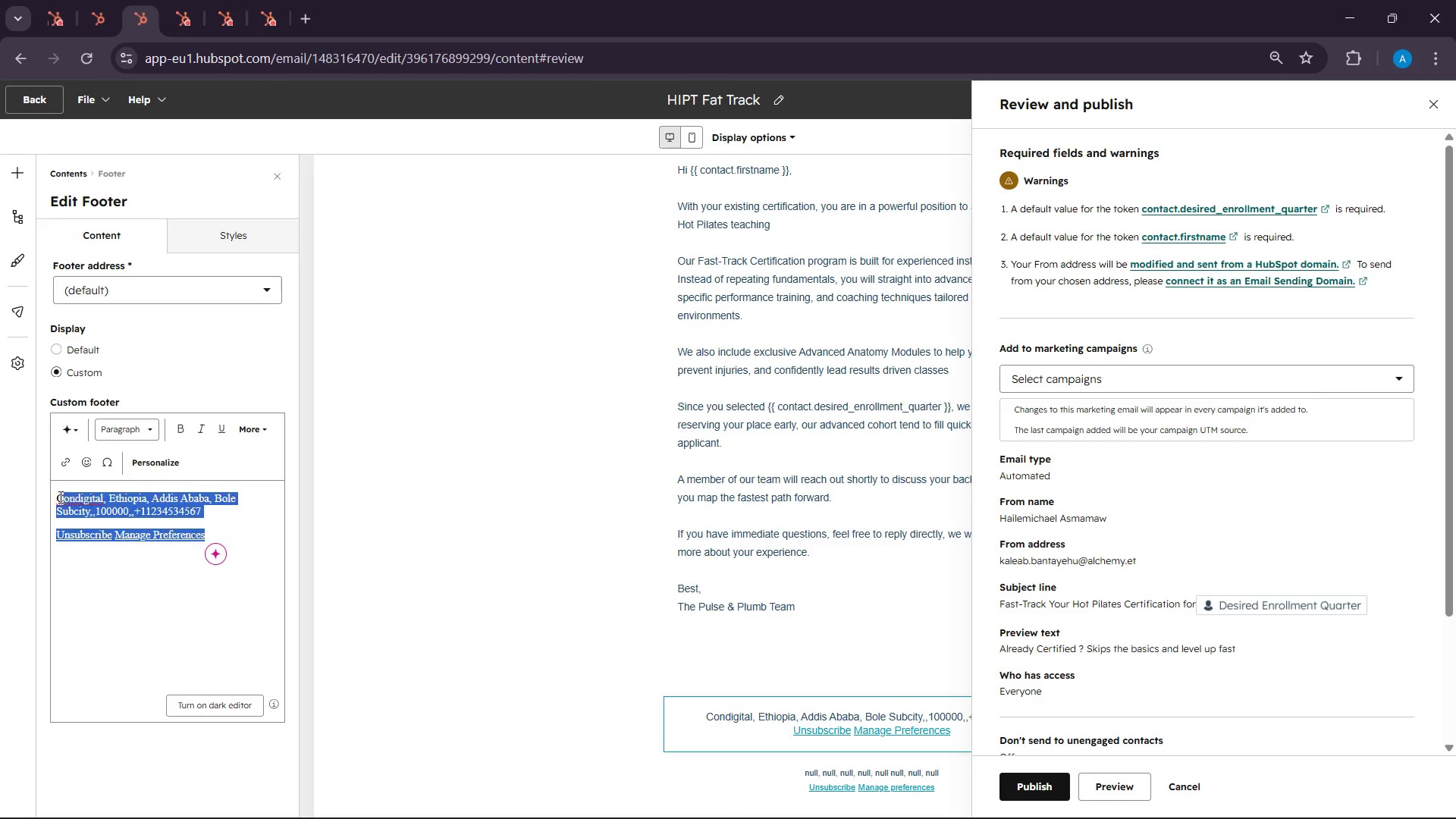 
left_click([59, 497])
 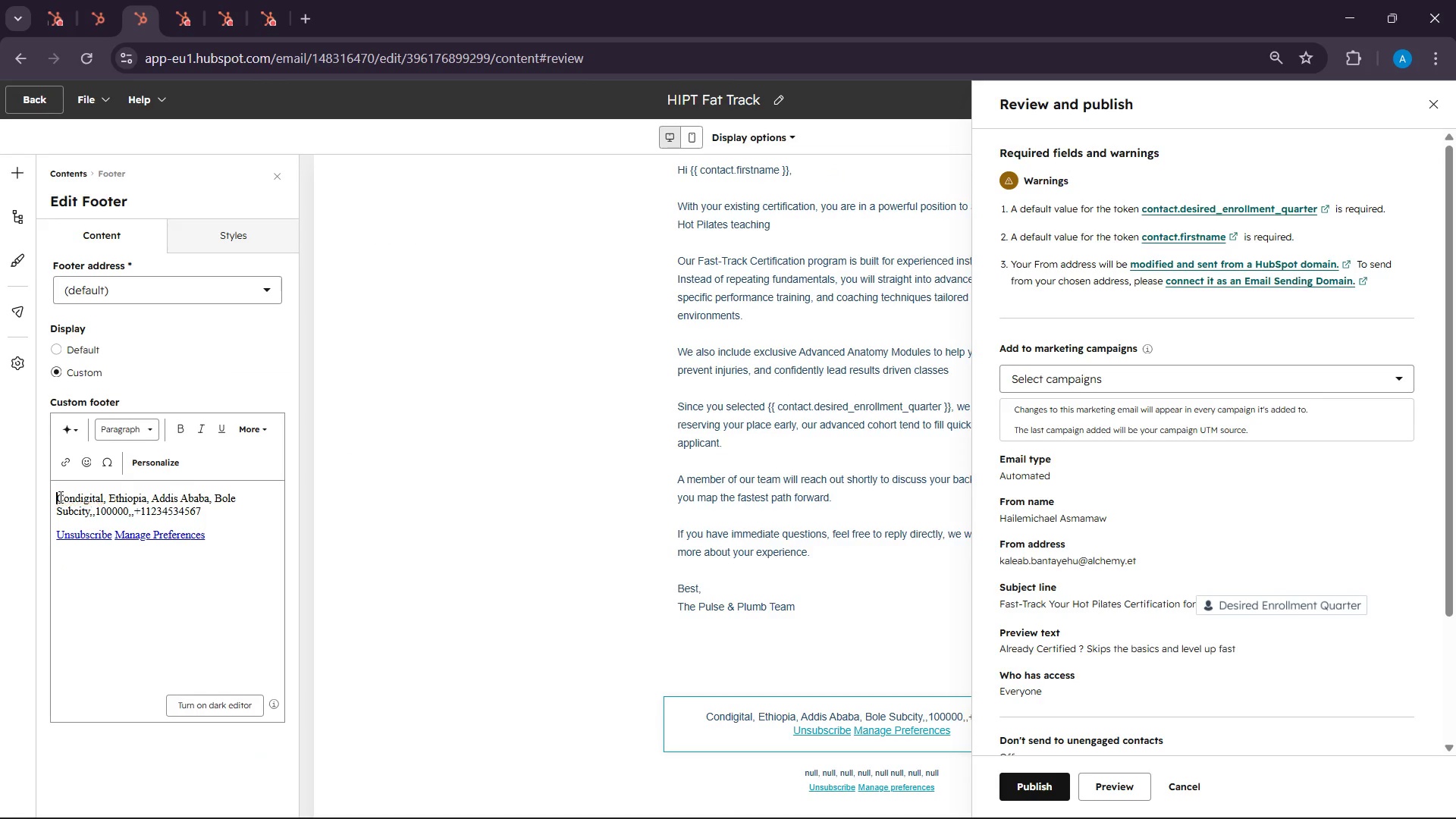 
left_click_drag(start_coordinate=[59, 497], to_coordinate=[243, 567])
 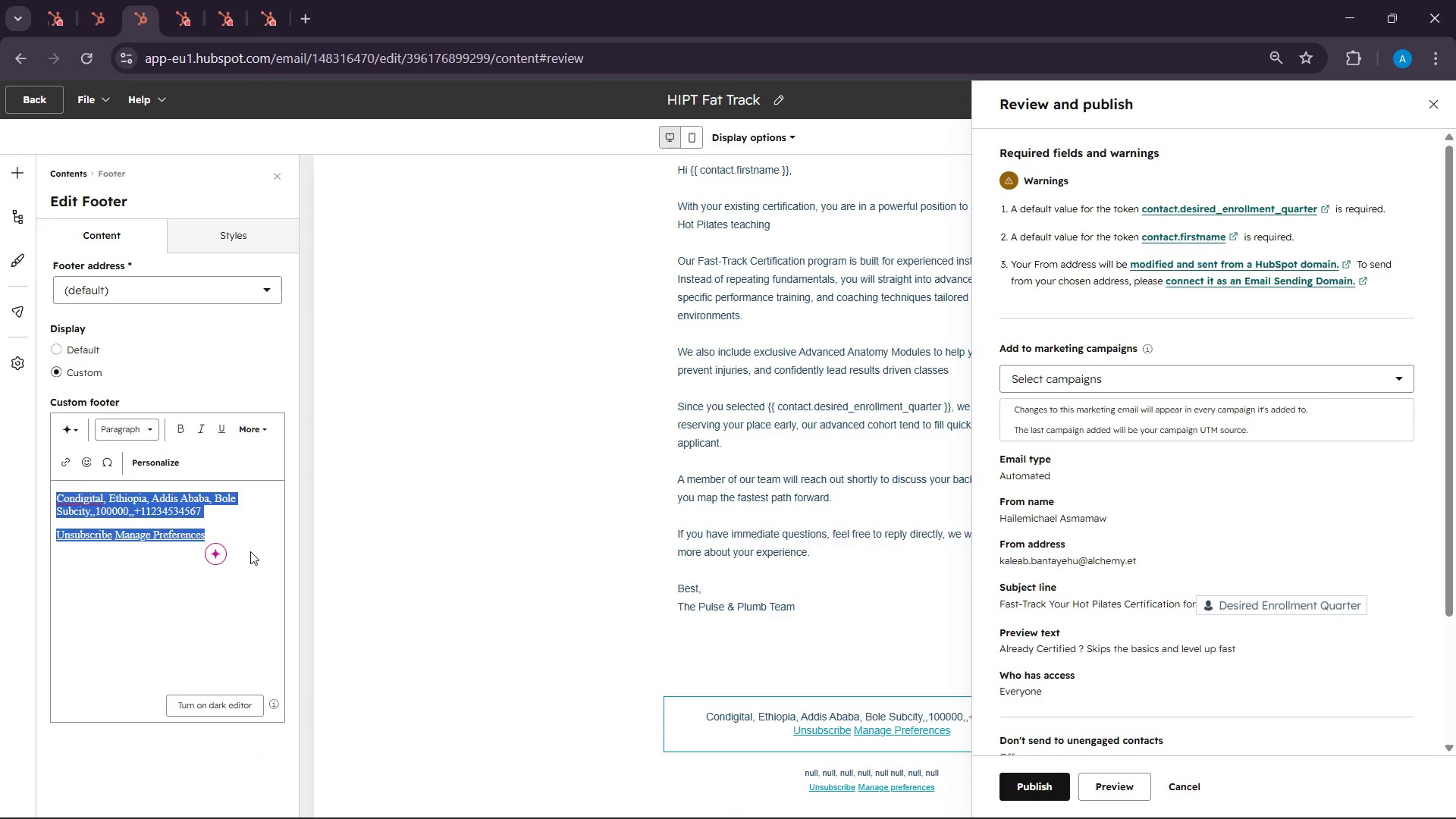 
key(Backspace)
 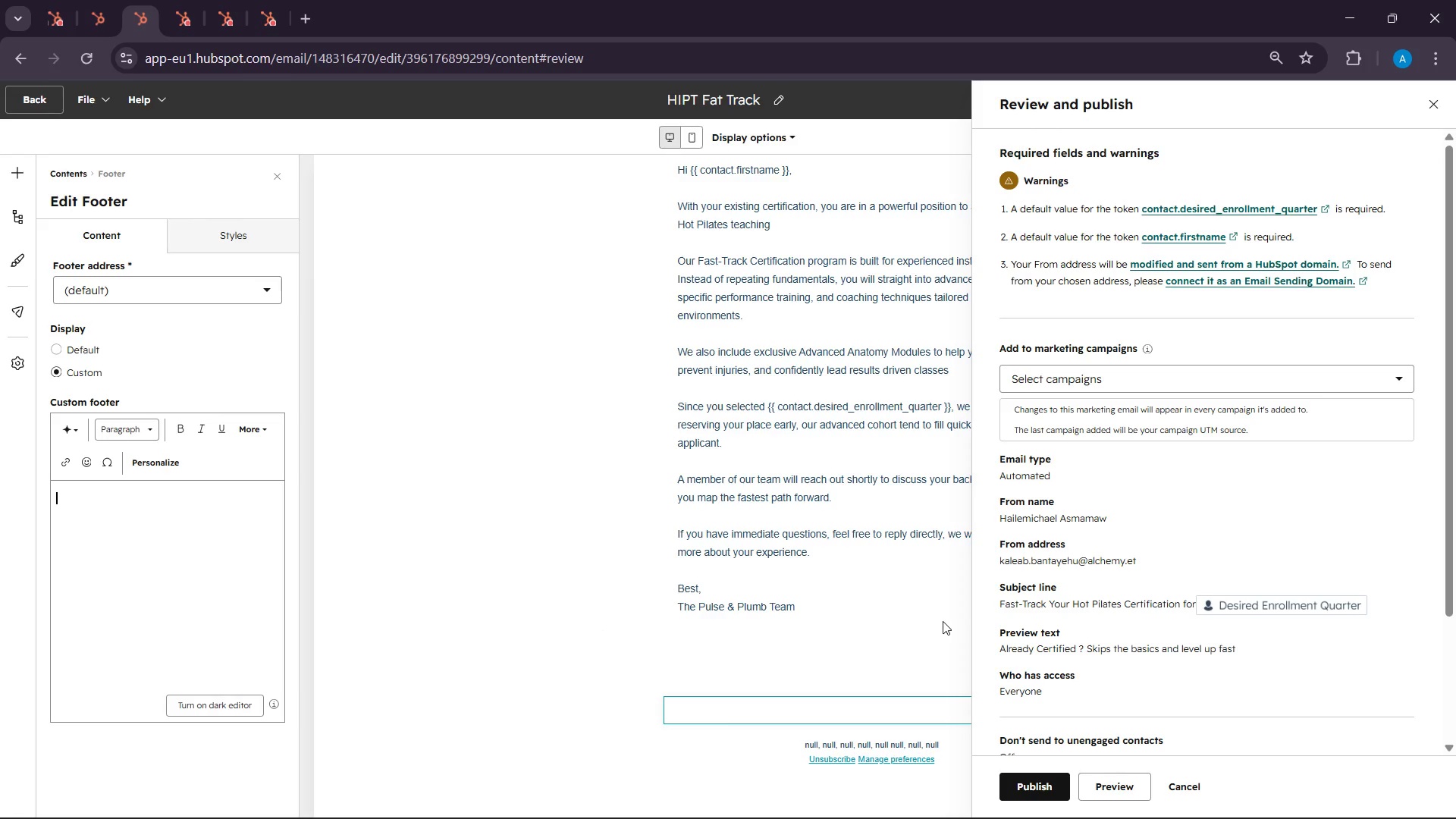 
left_click([912, 641])
 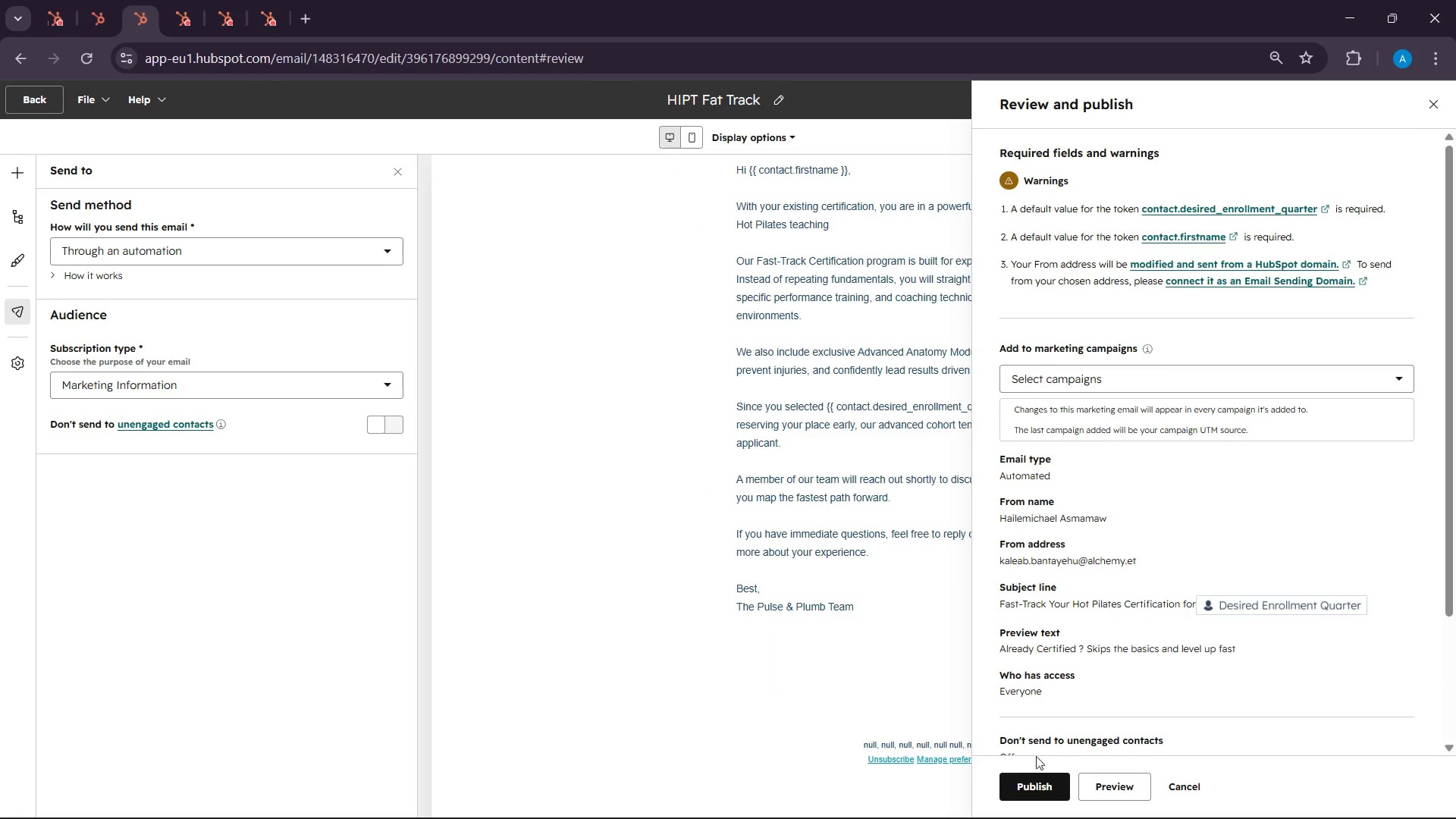 
left_click([1017, 786])
 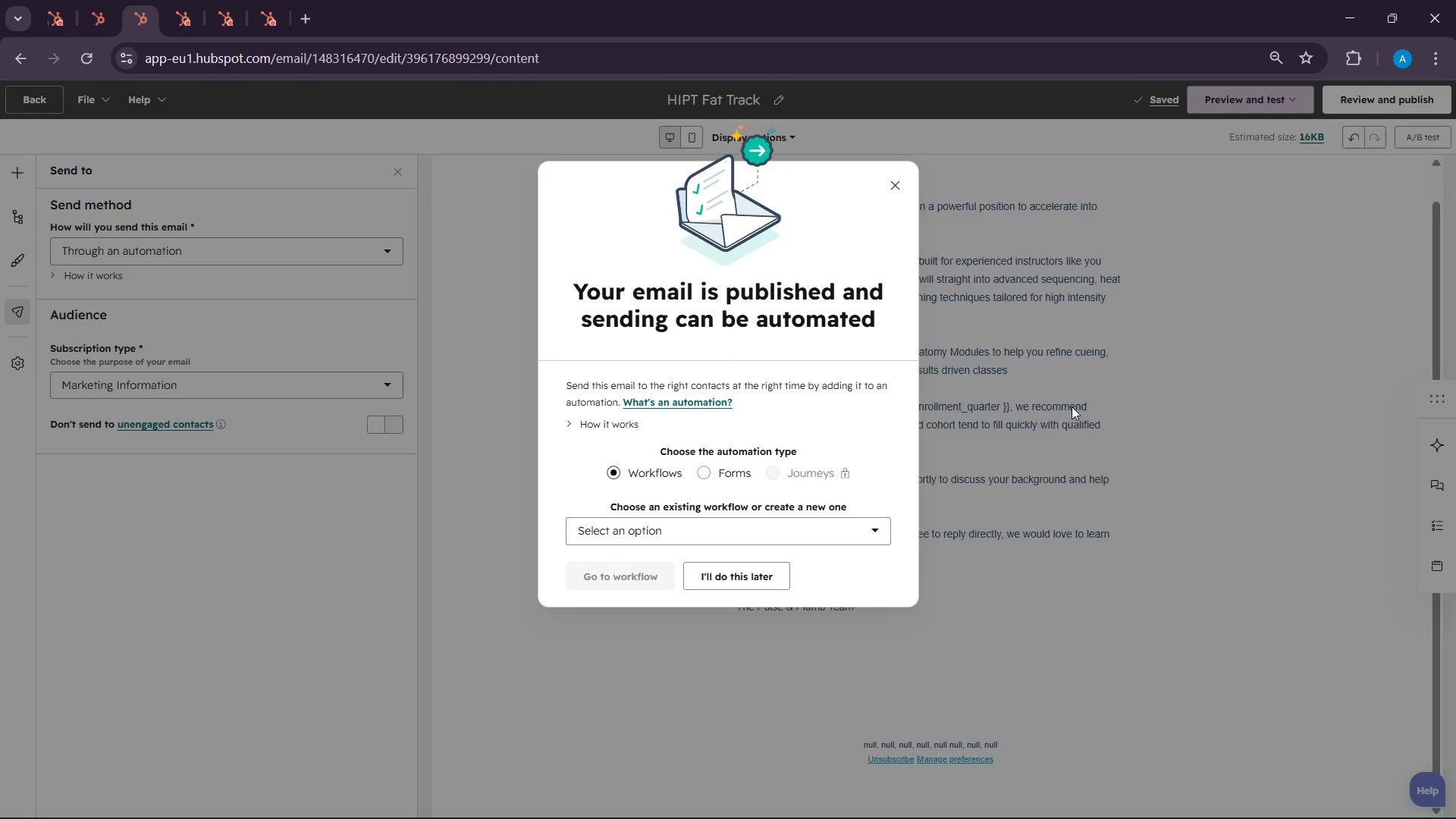 
wait(6.12)
 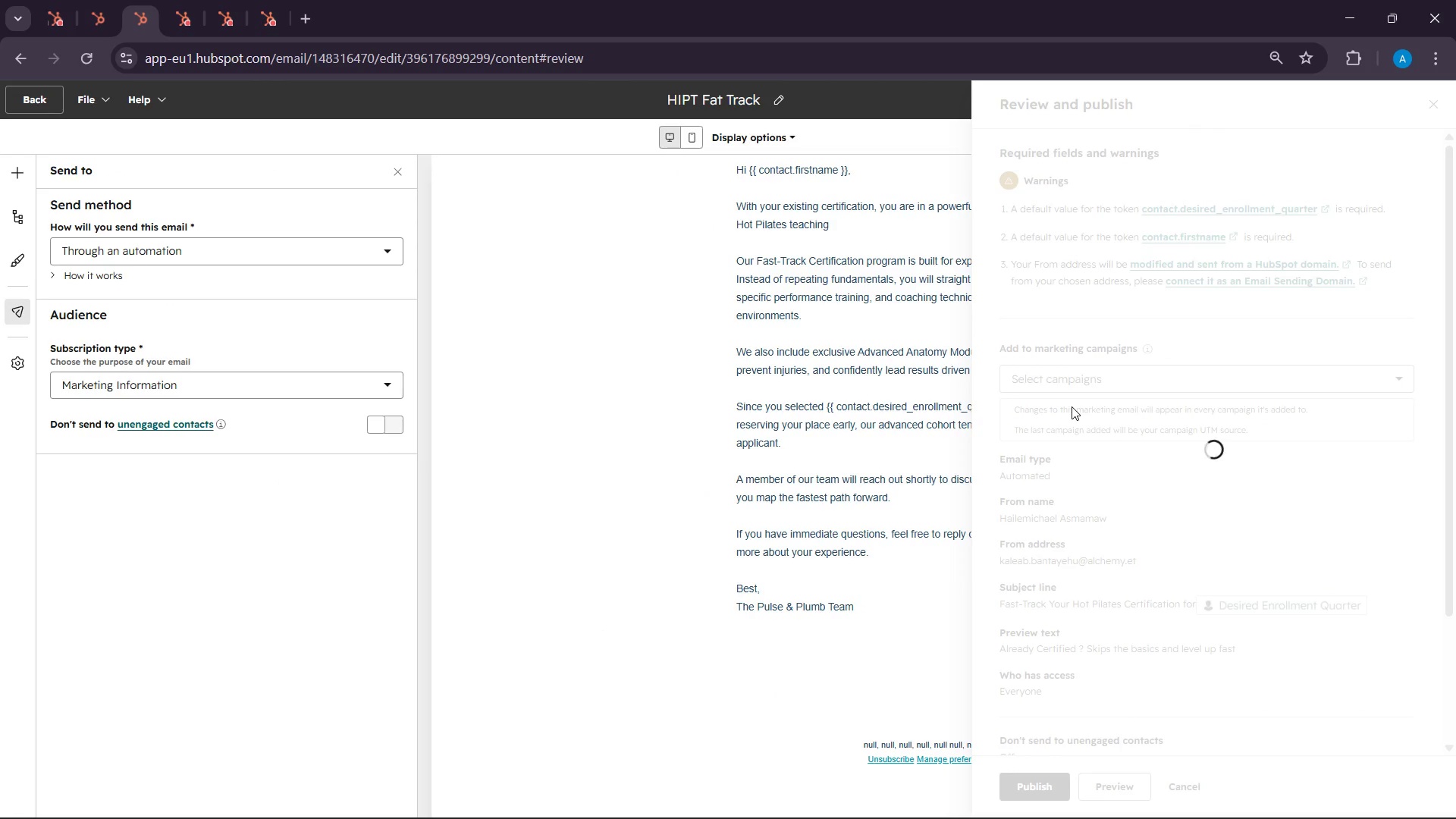 
left_click([168, 0])
 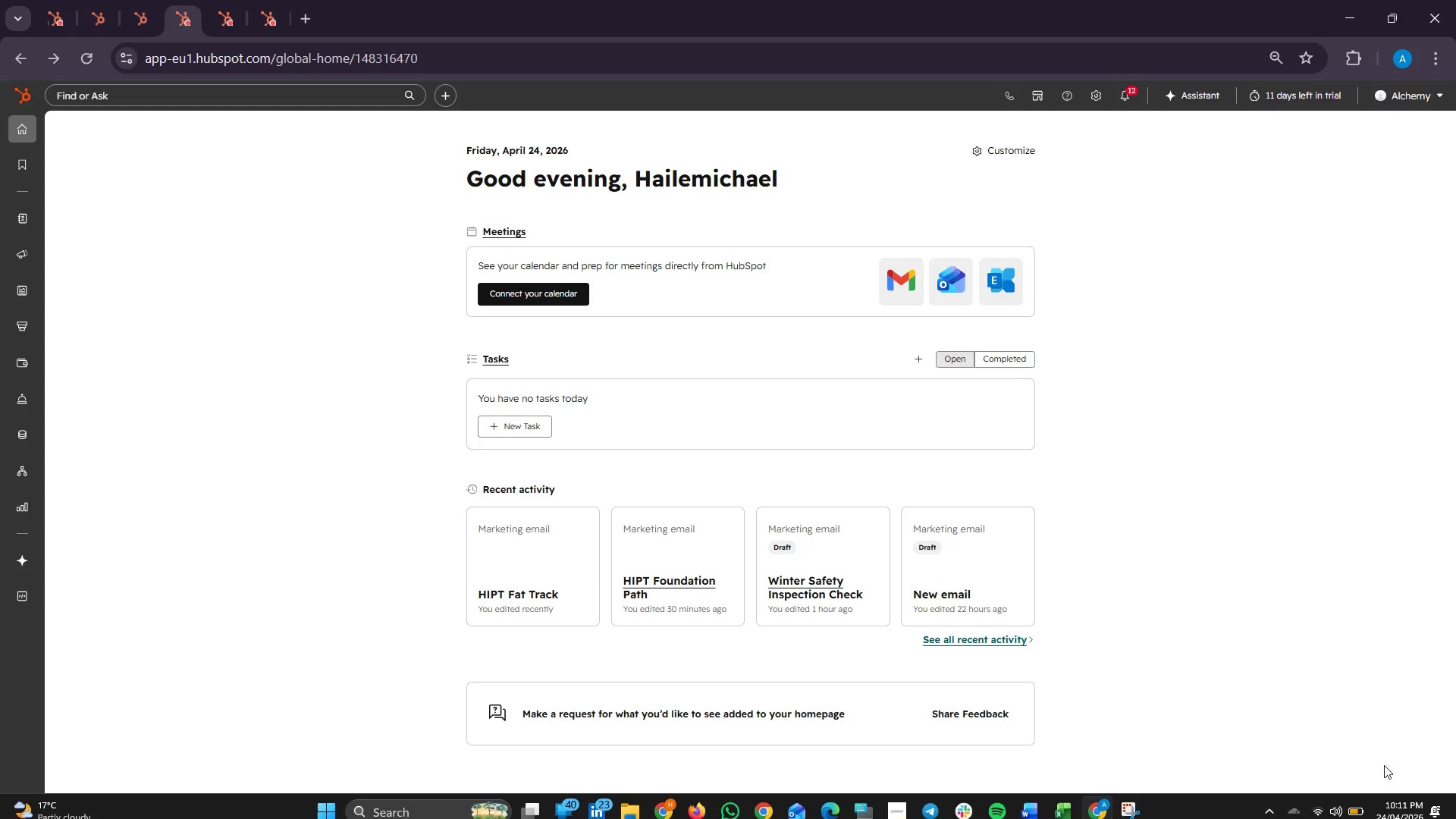 
left_click([1348, 805])
 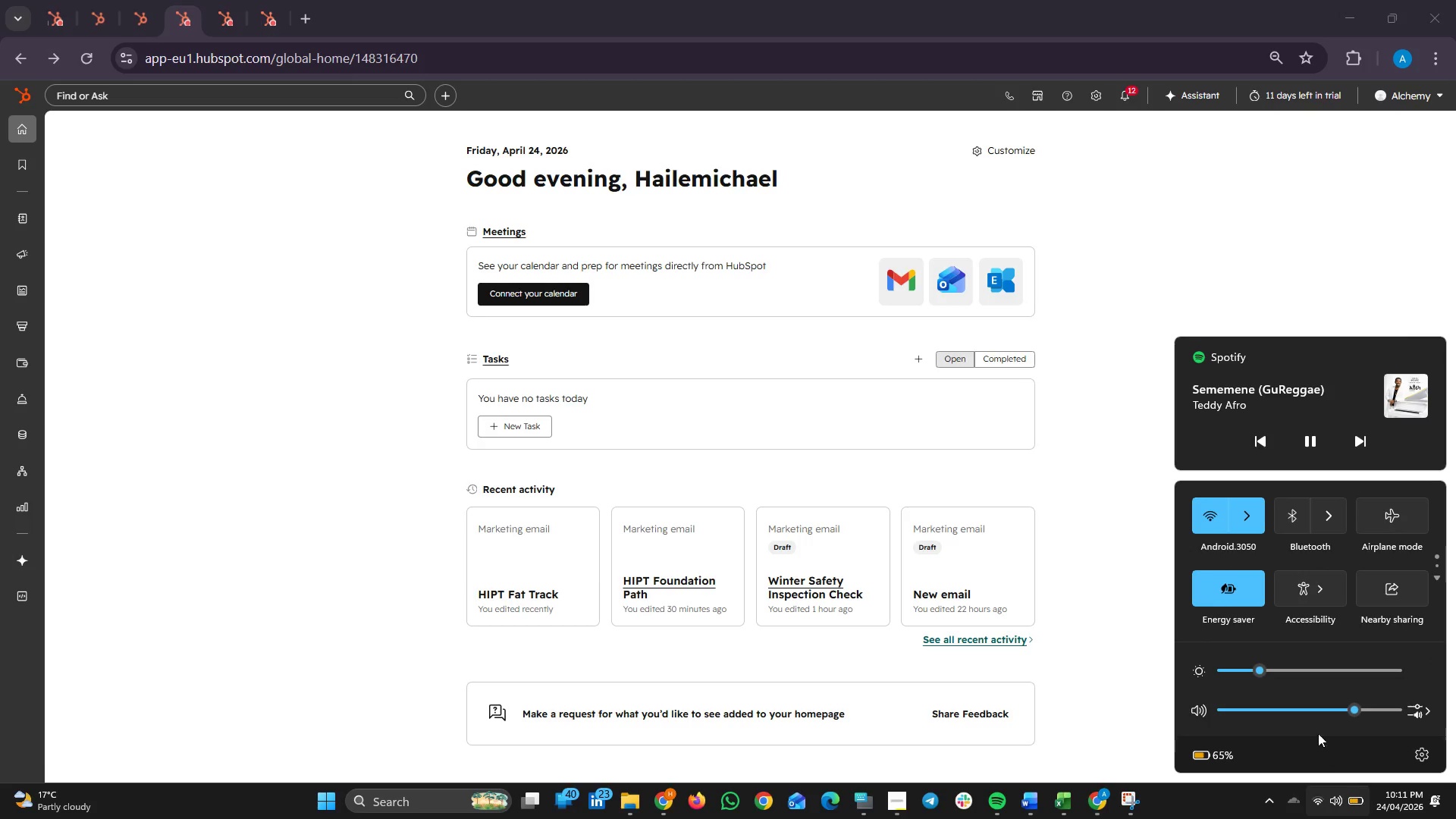 
left_click([1342, 711])
 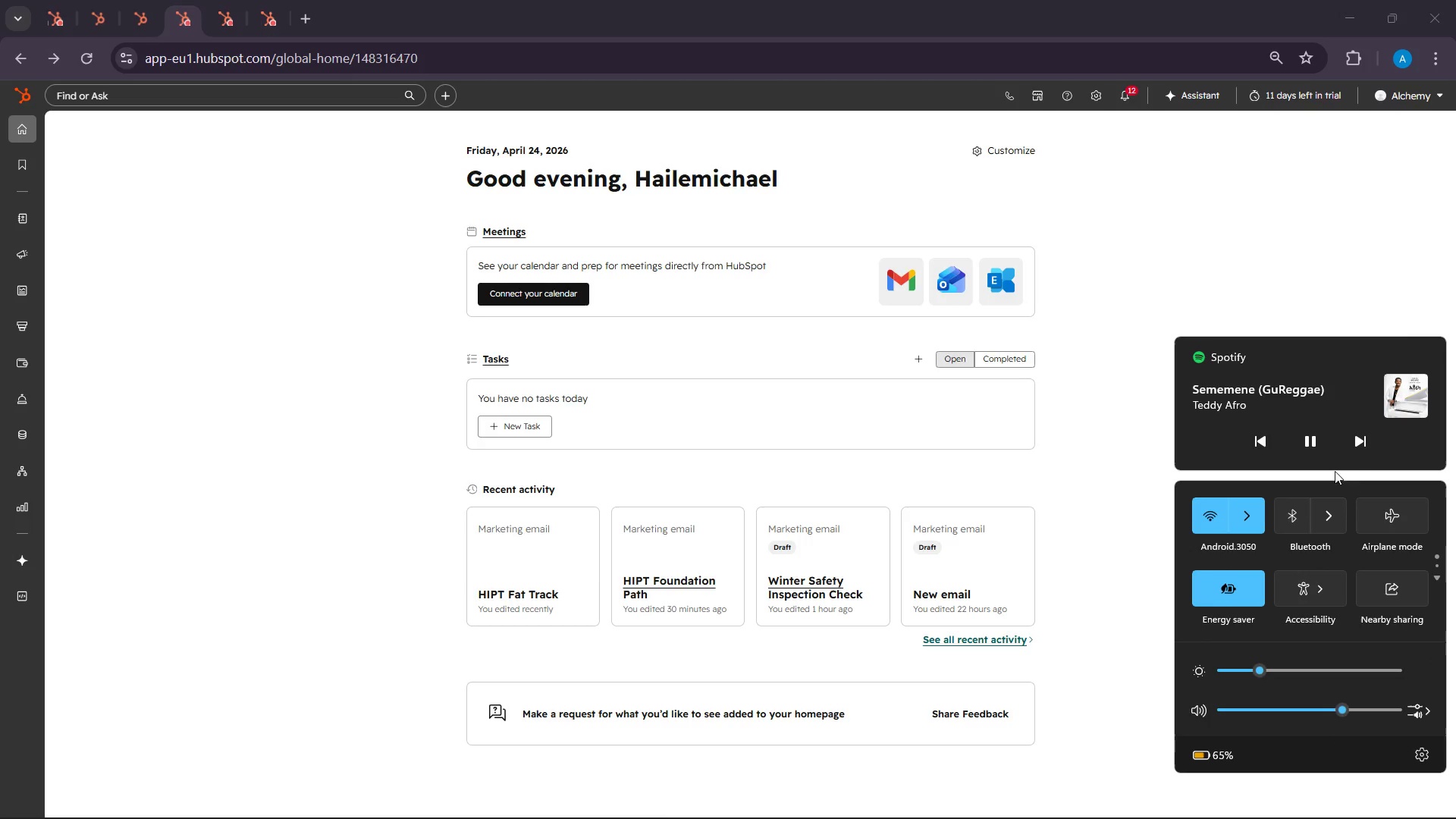 
left_click([1365, 452])
 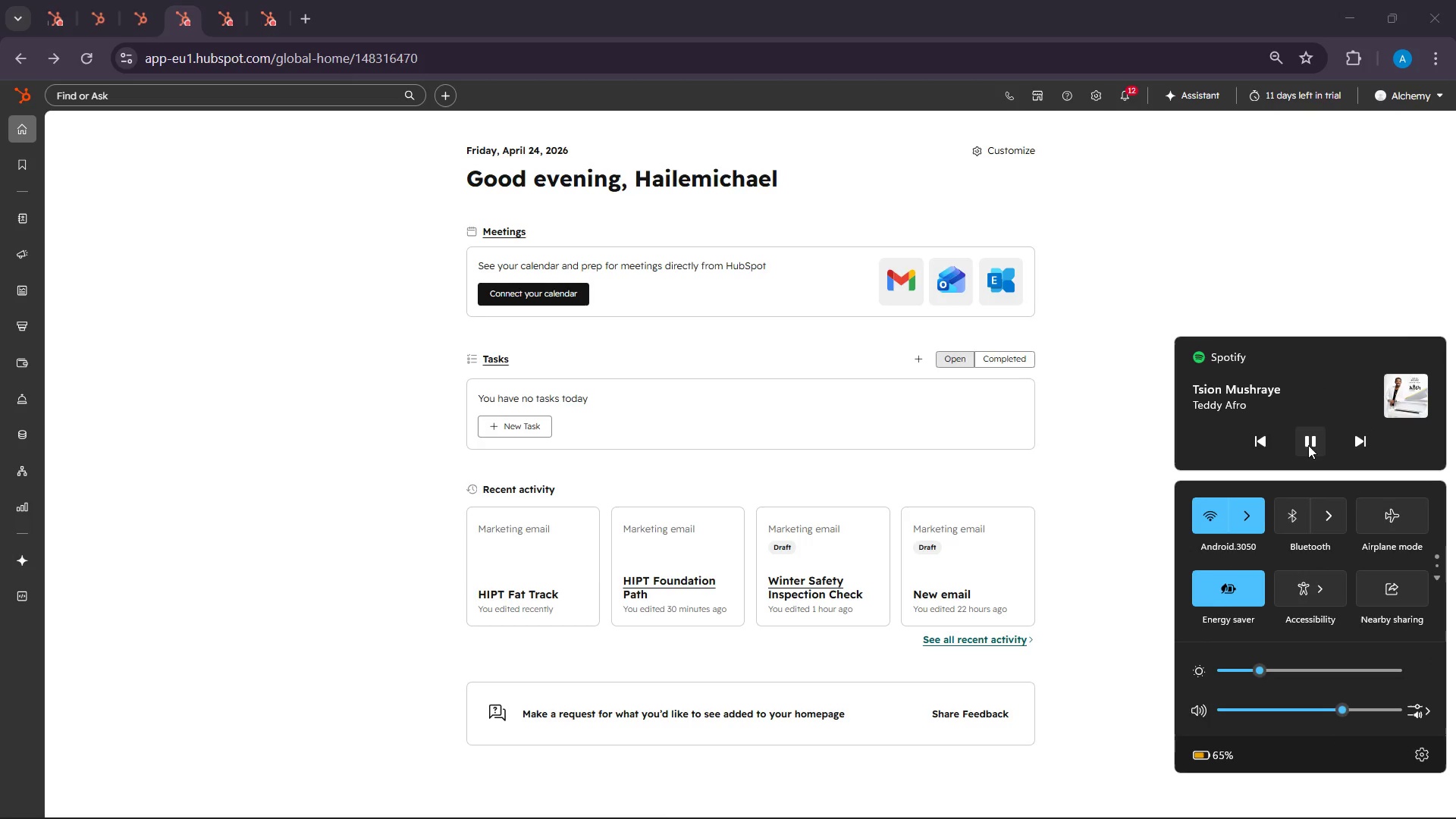 
left_click([1353, 445])
 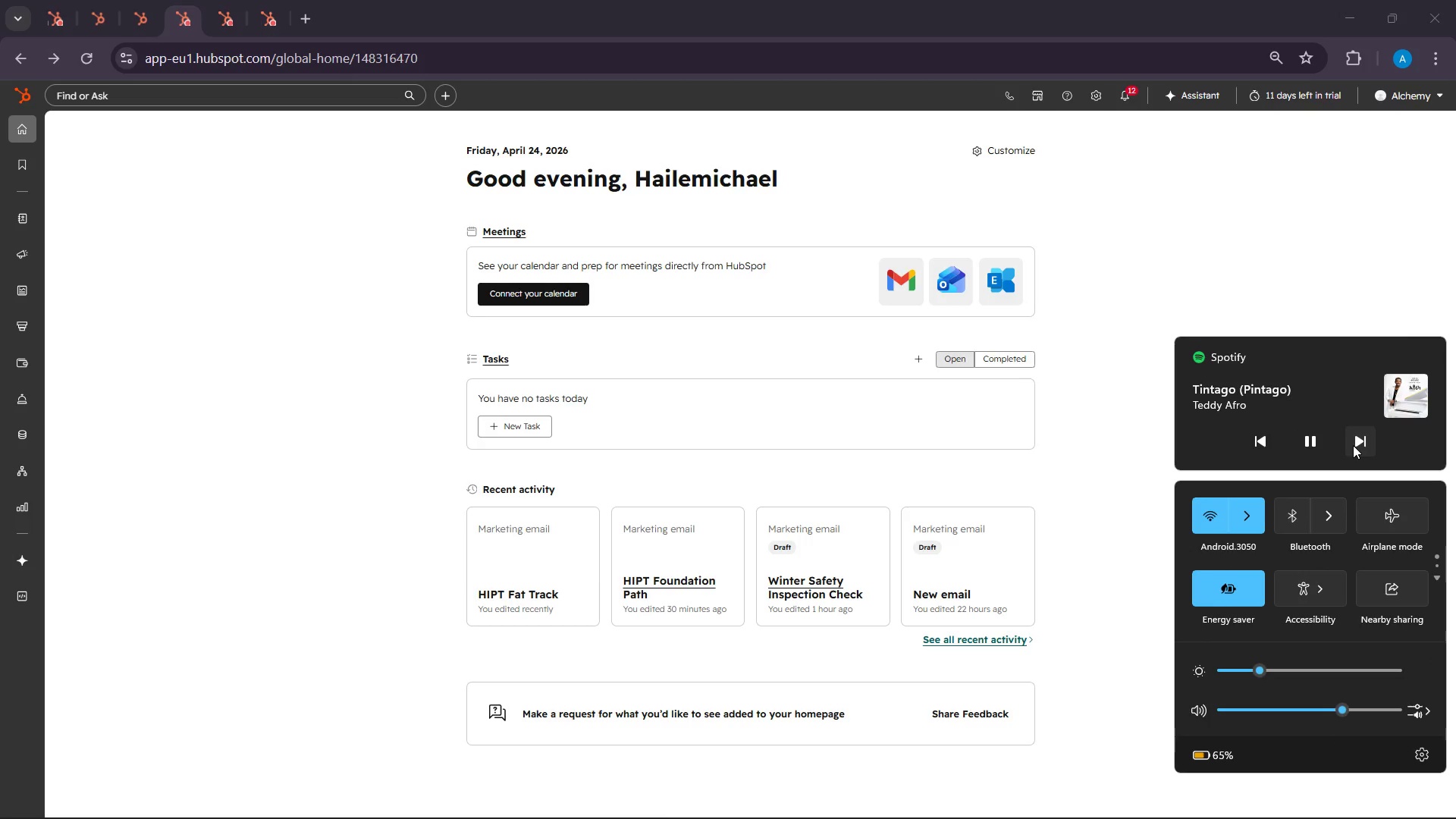 
left_click([1353, 445])
 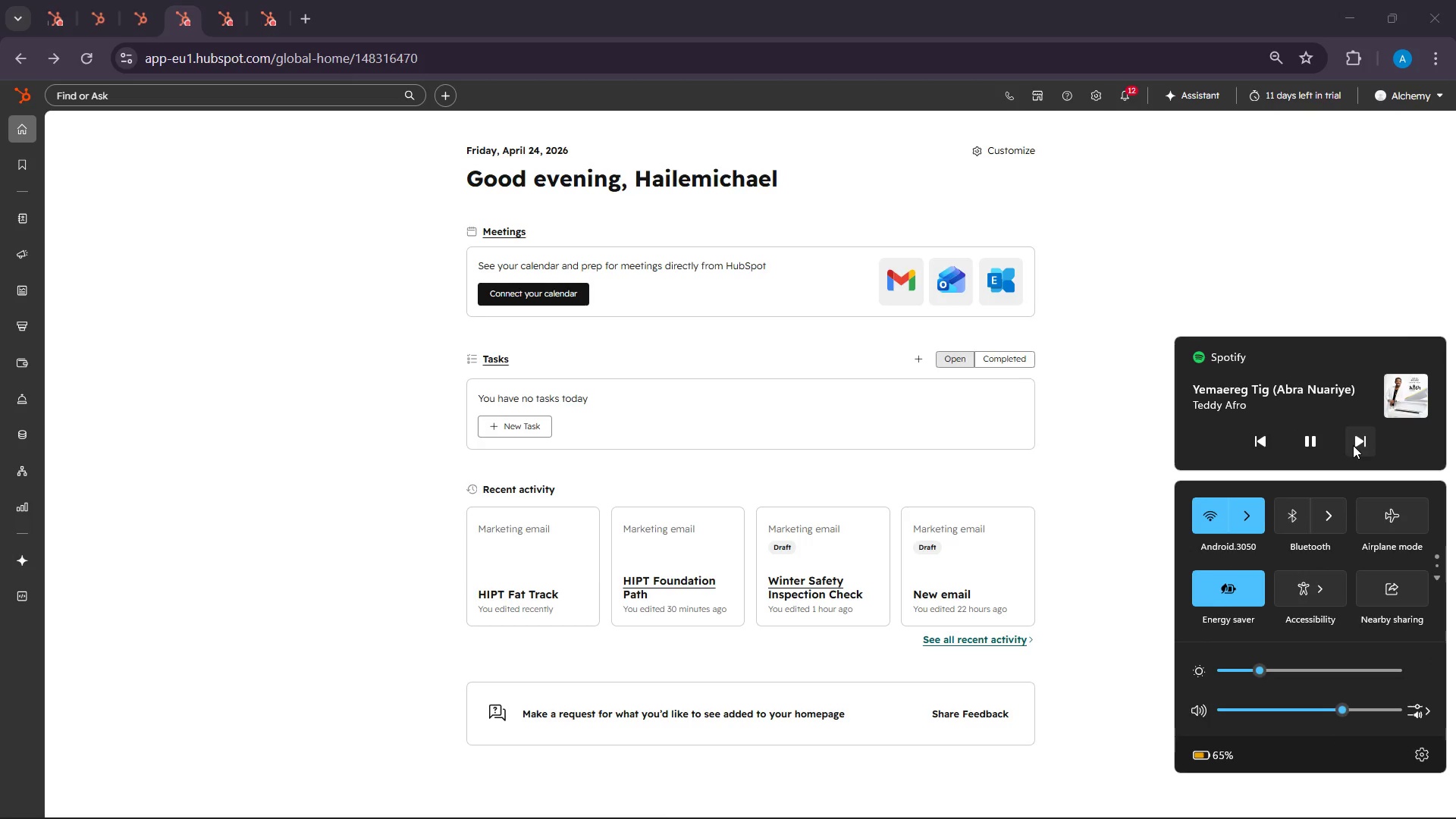 
left_click([1353, 445])
 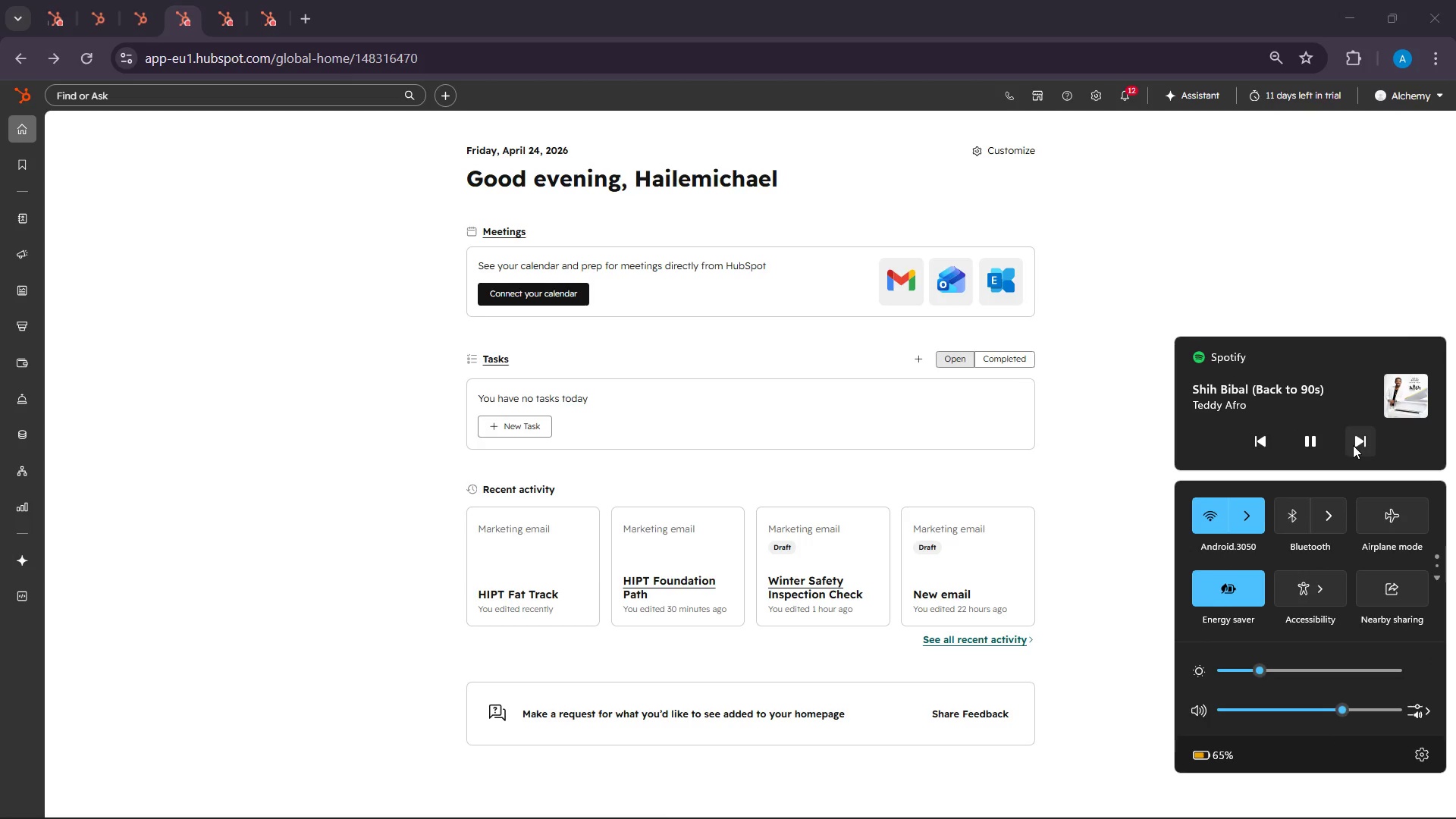 
left_click([1353, 445])
 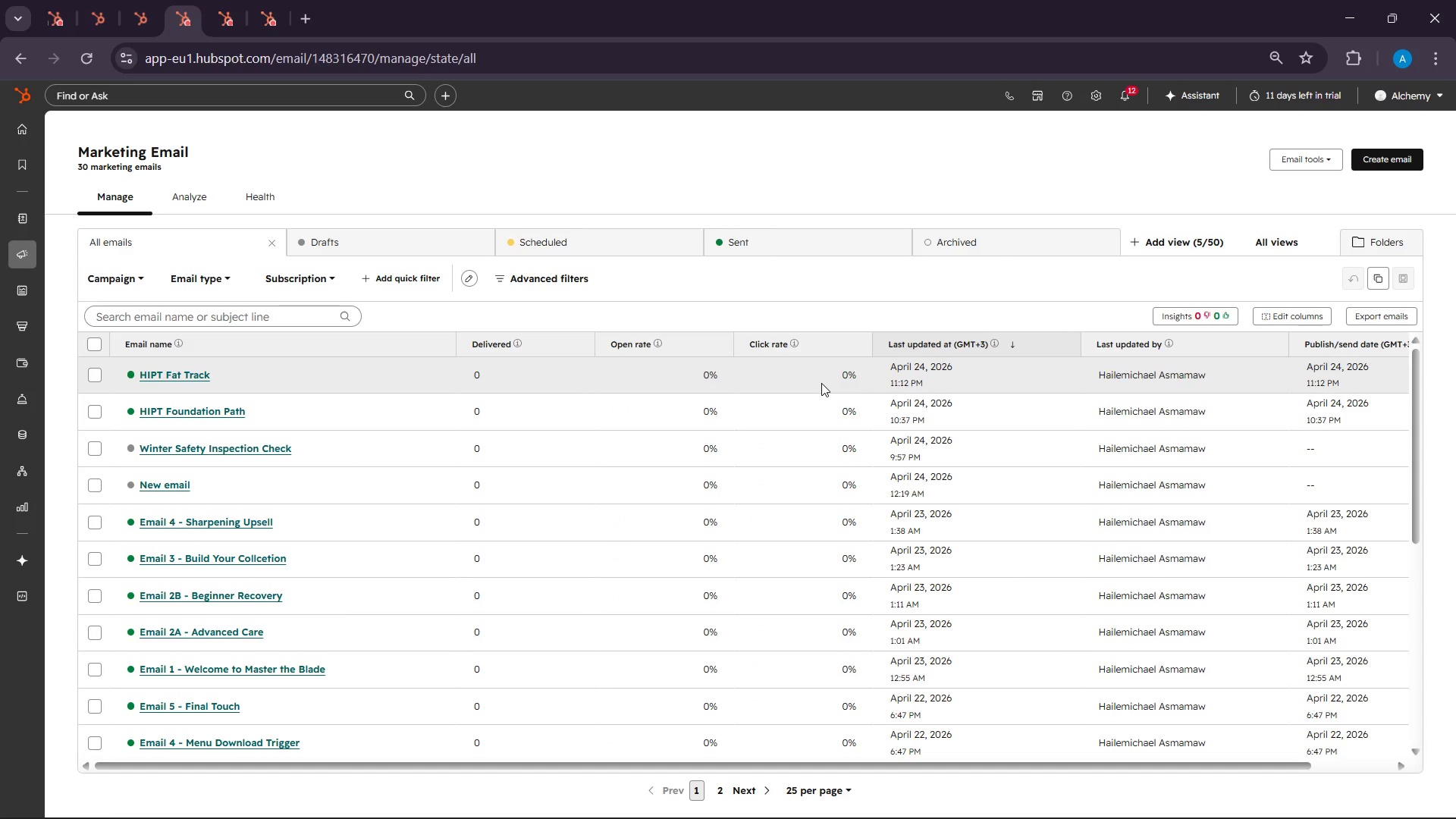 
wait(27.94)
 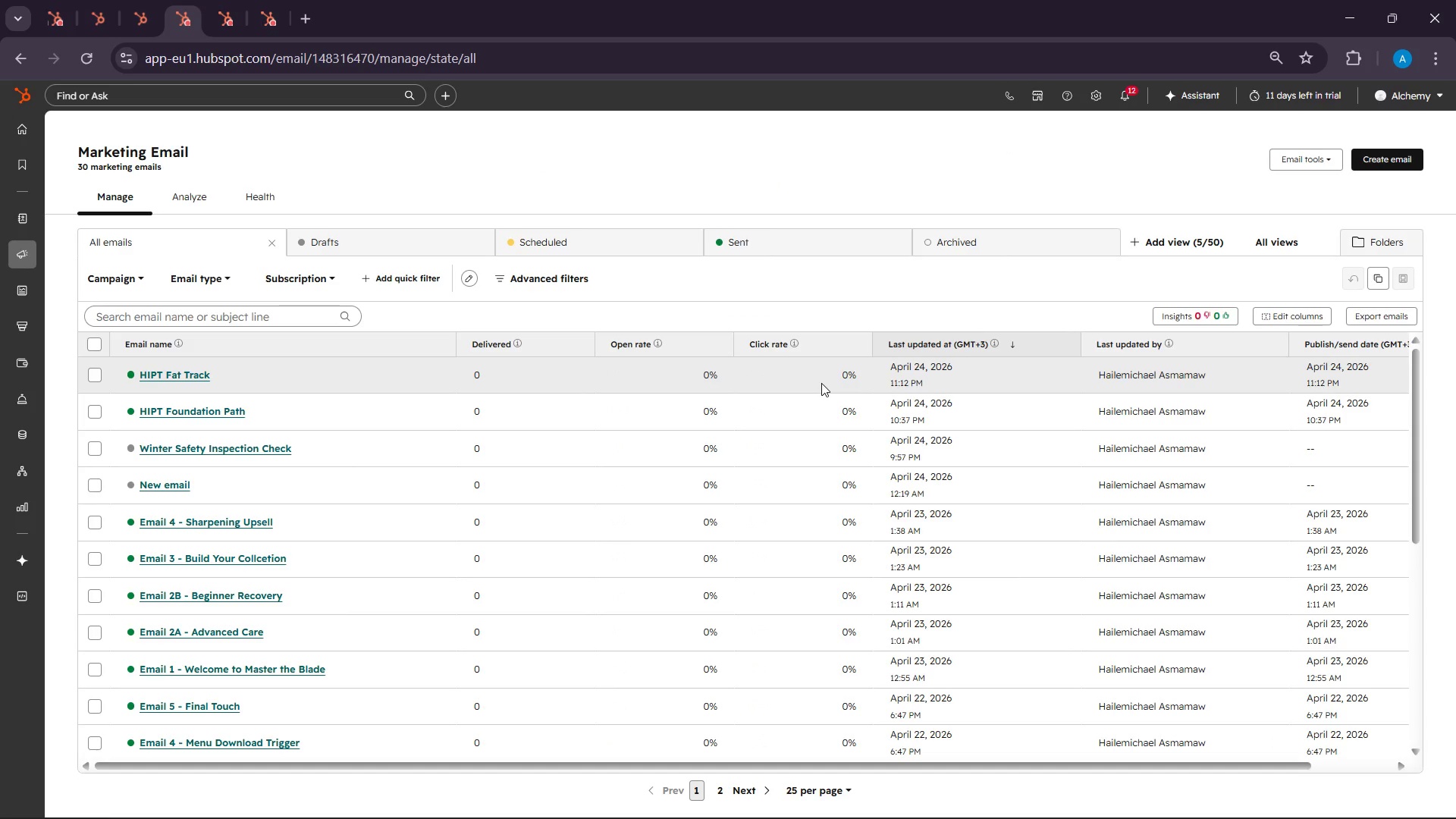 
left_click([1374, 157])
 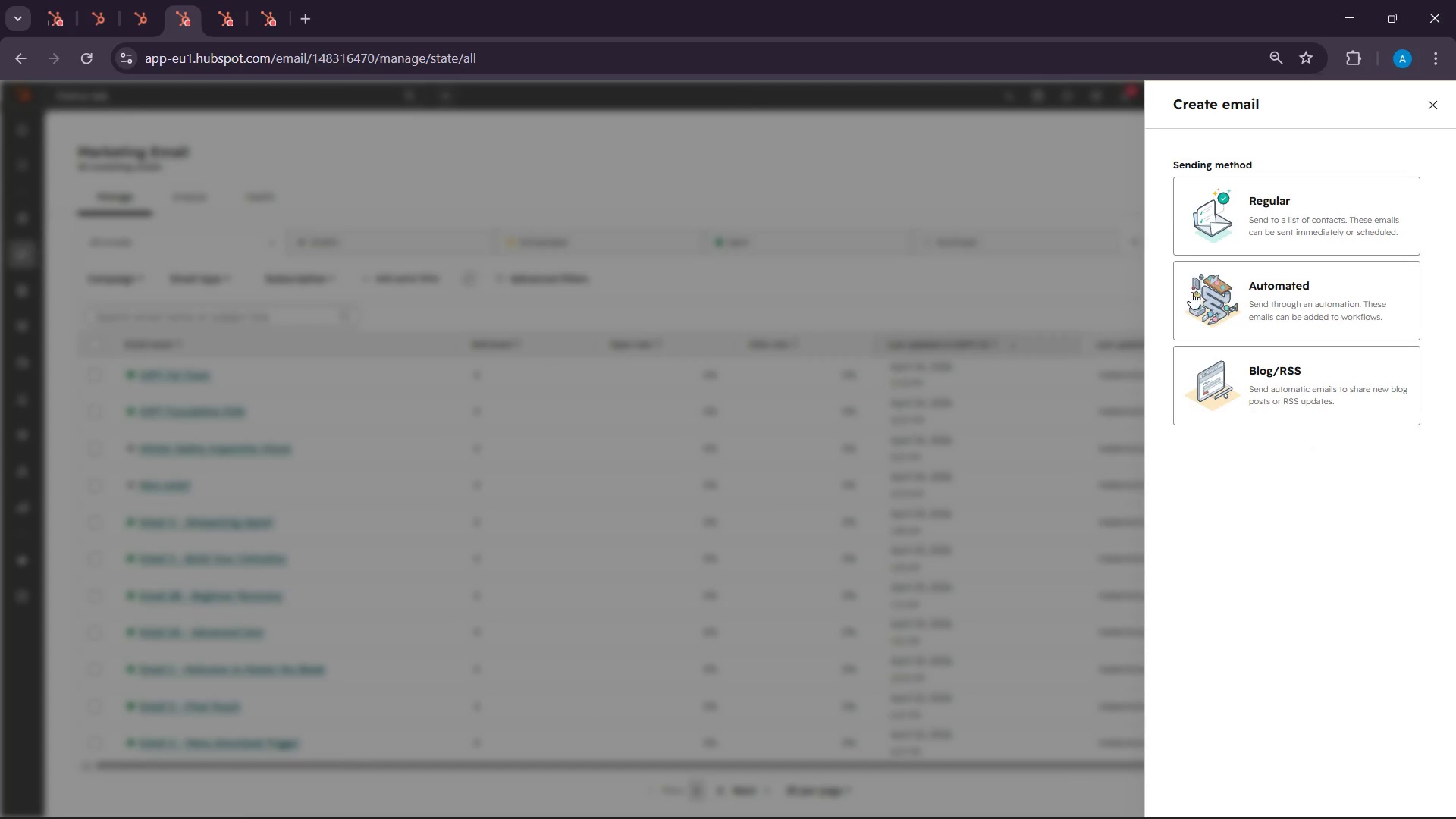 
left_click([1303, 287])
 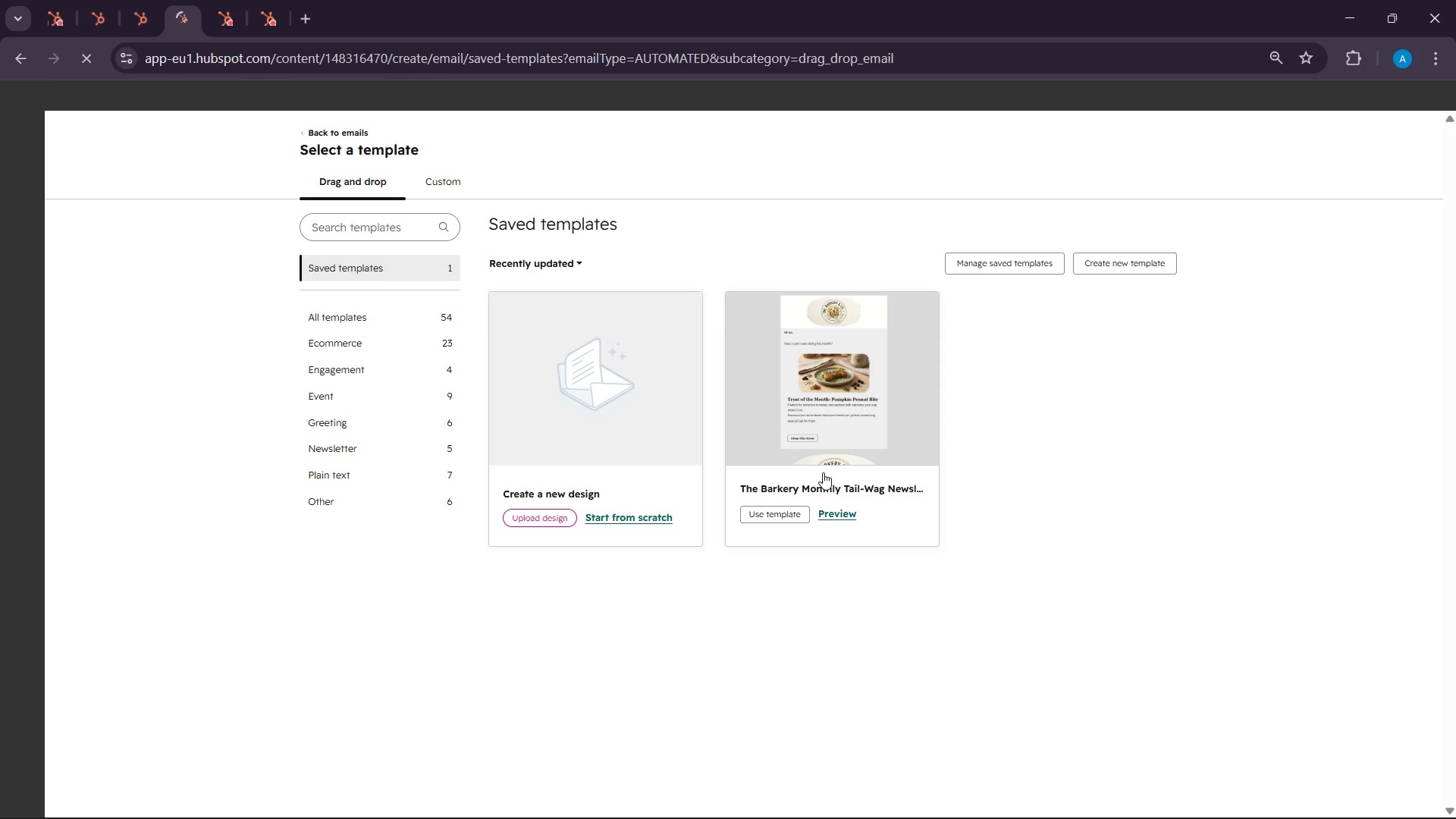 
left_click([655, 523])
 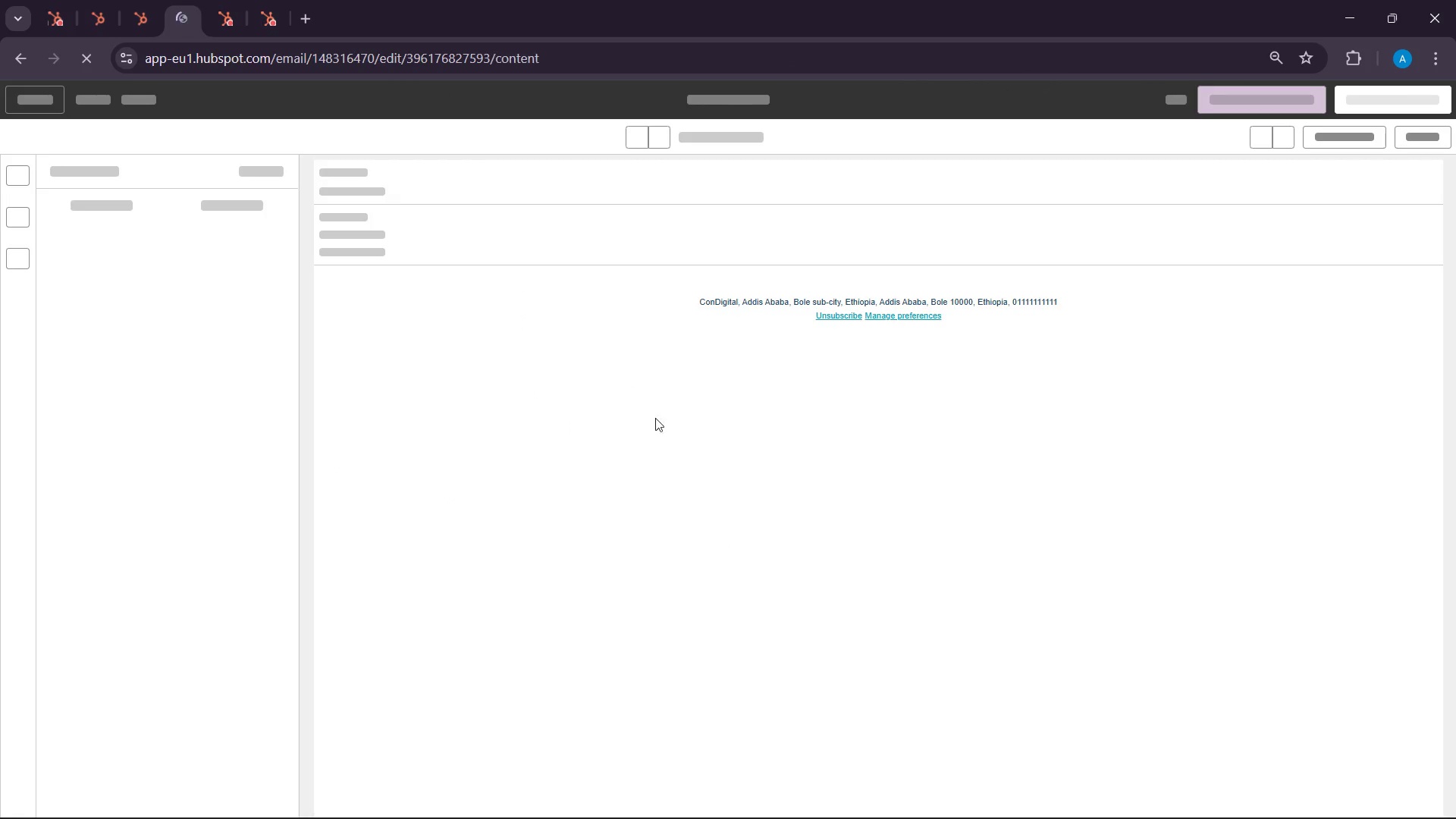 
left_click([761, 89])
 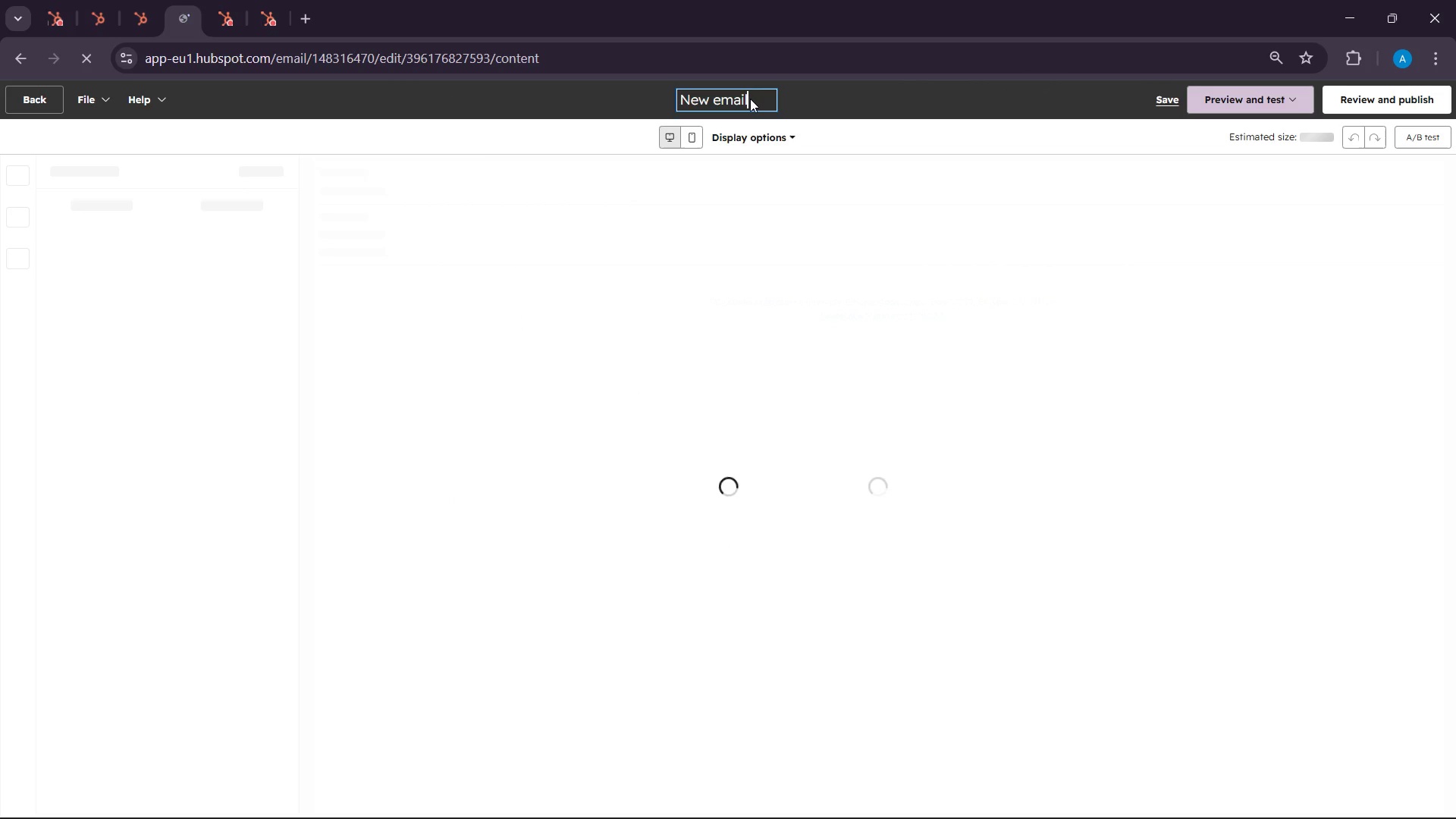 
double_click([742, 99])
 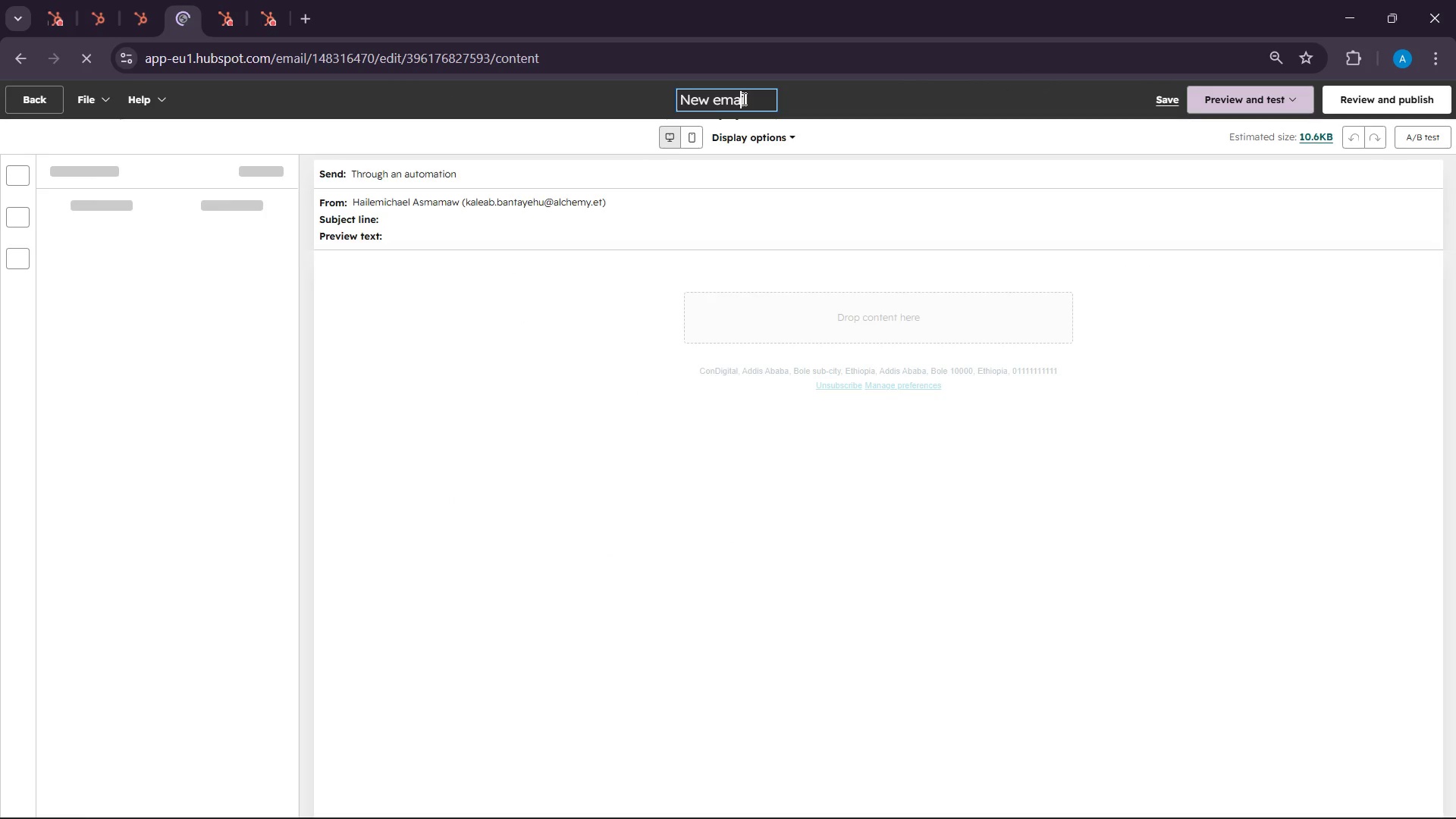 
triple_click([742, 99])
 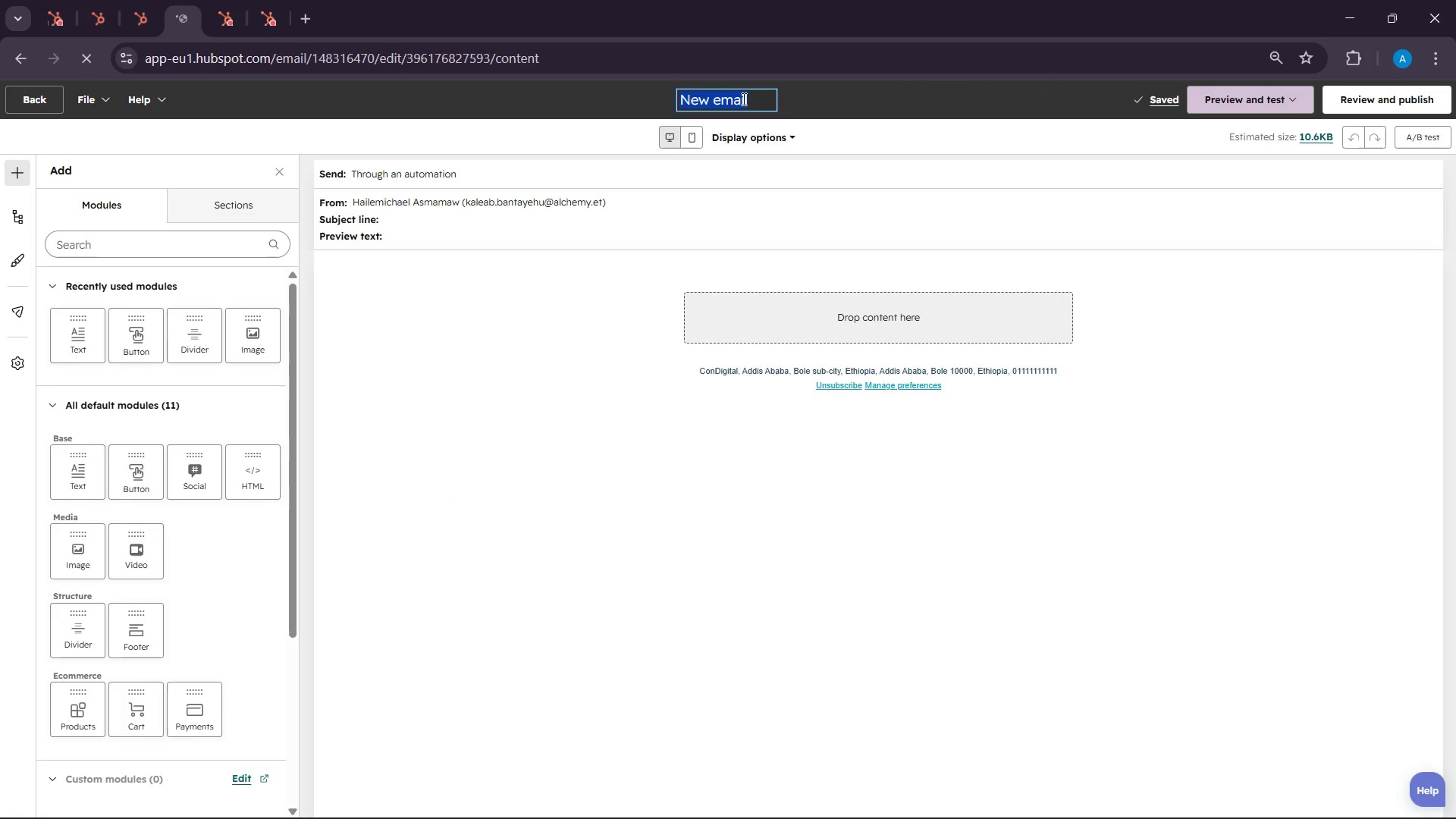 
type(Em)
key(Backspace)
key(Backspace)
 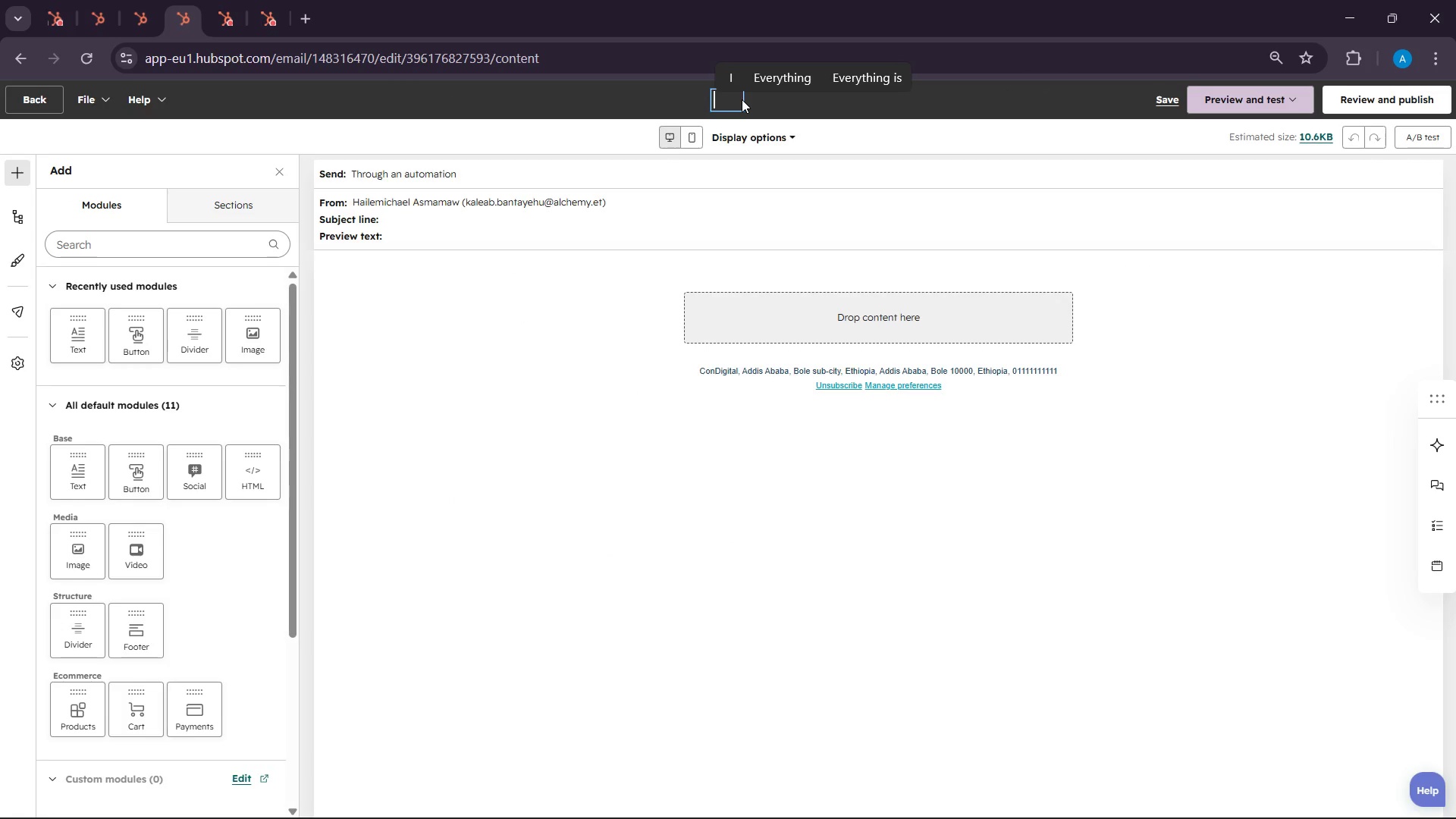 
type(HI)
key(Backspace)
type(T )
 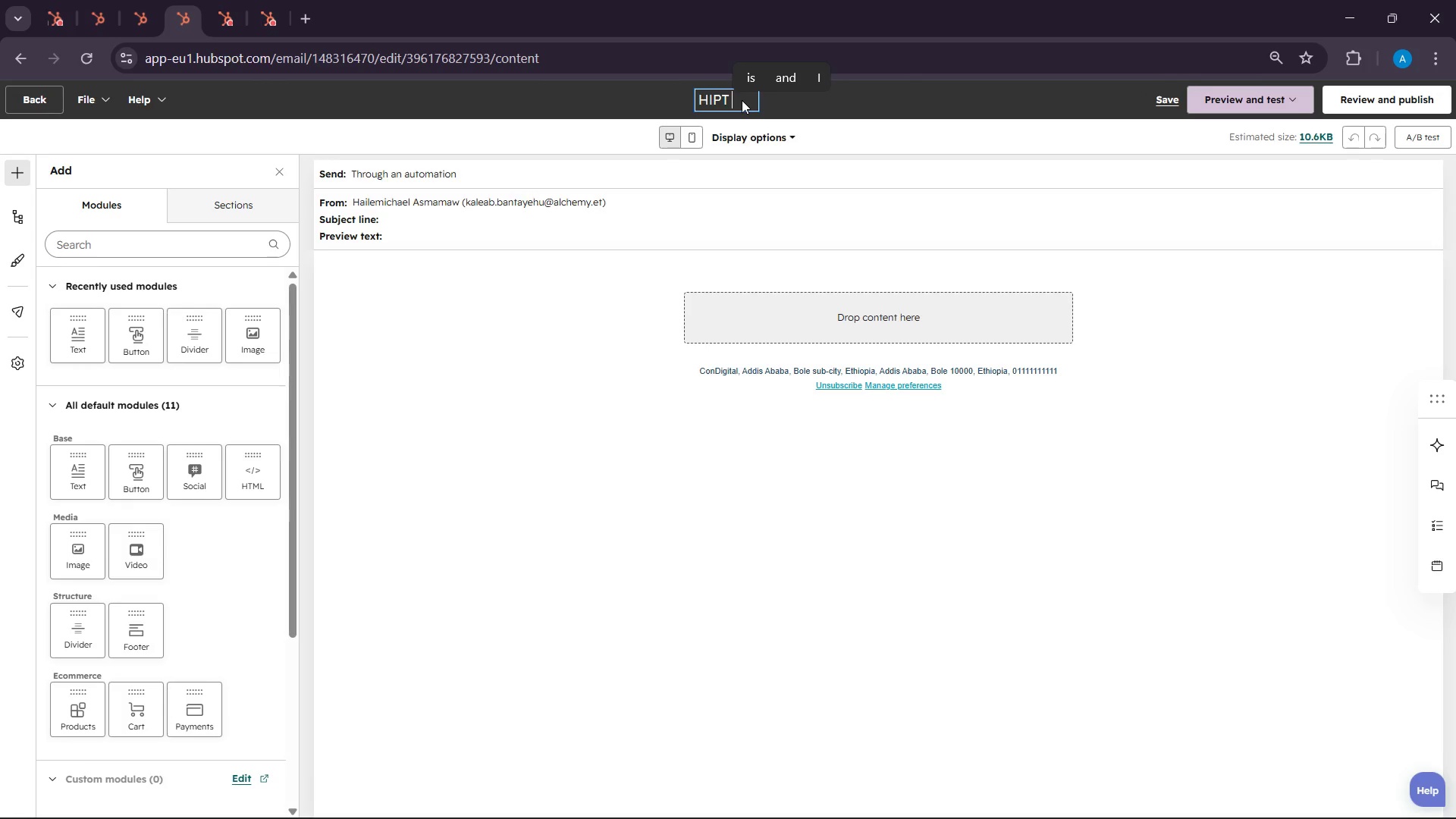 
 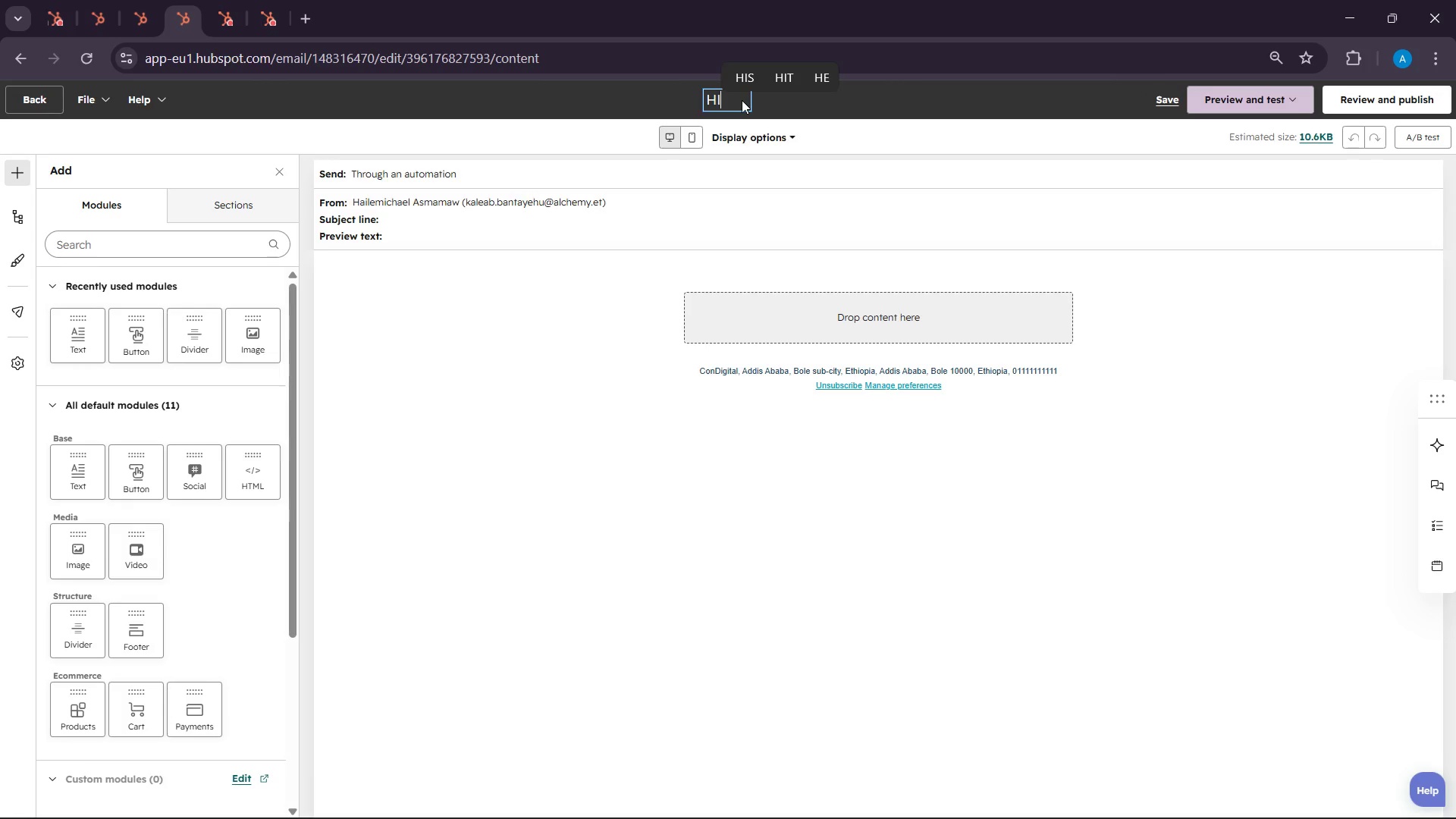 
hold_key(key=P, duration=1.26)
 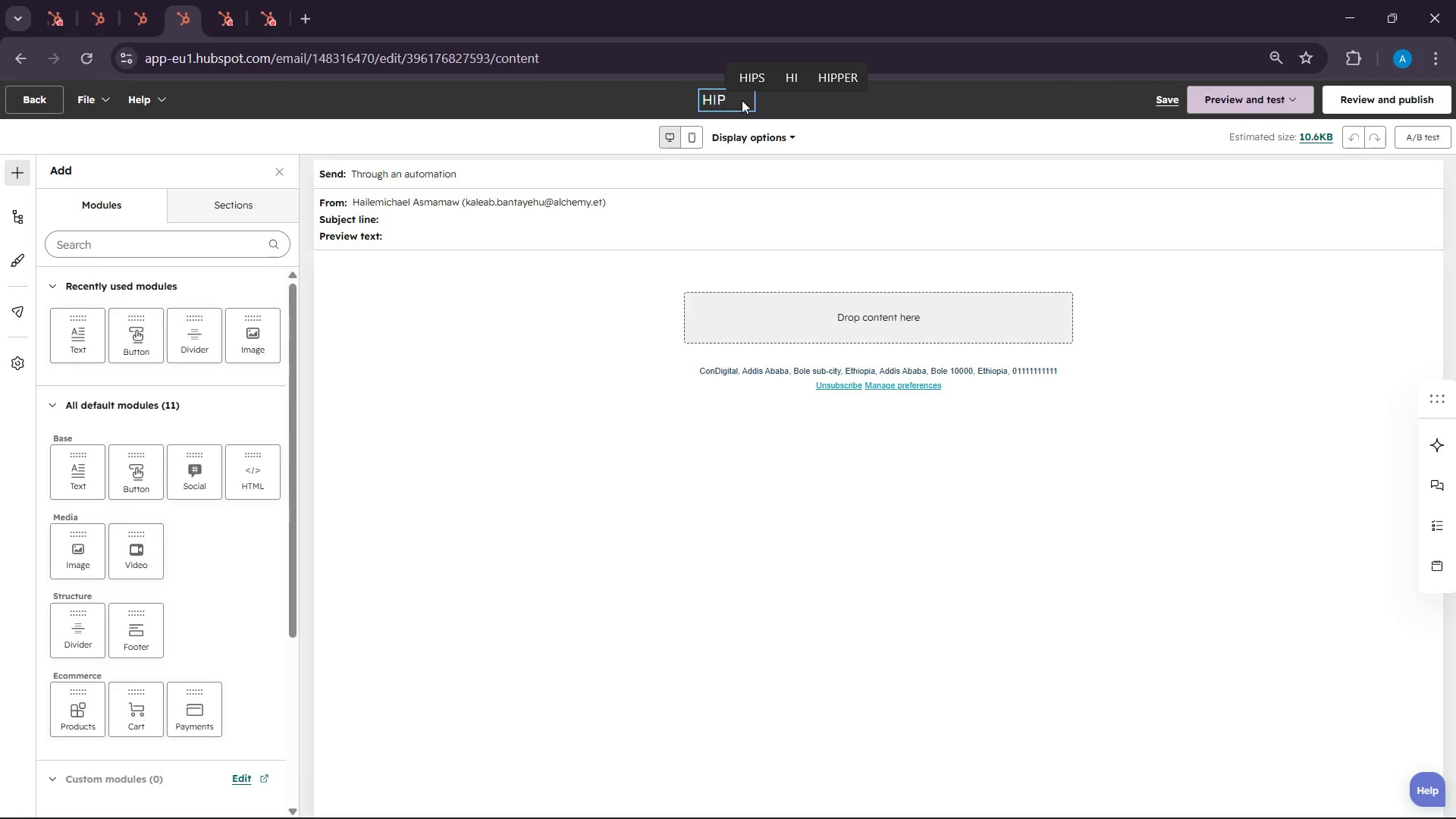 
hold_key(key=ShiftLeft, duration=0.45)
 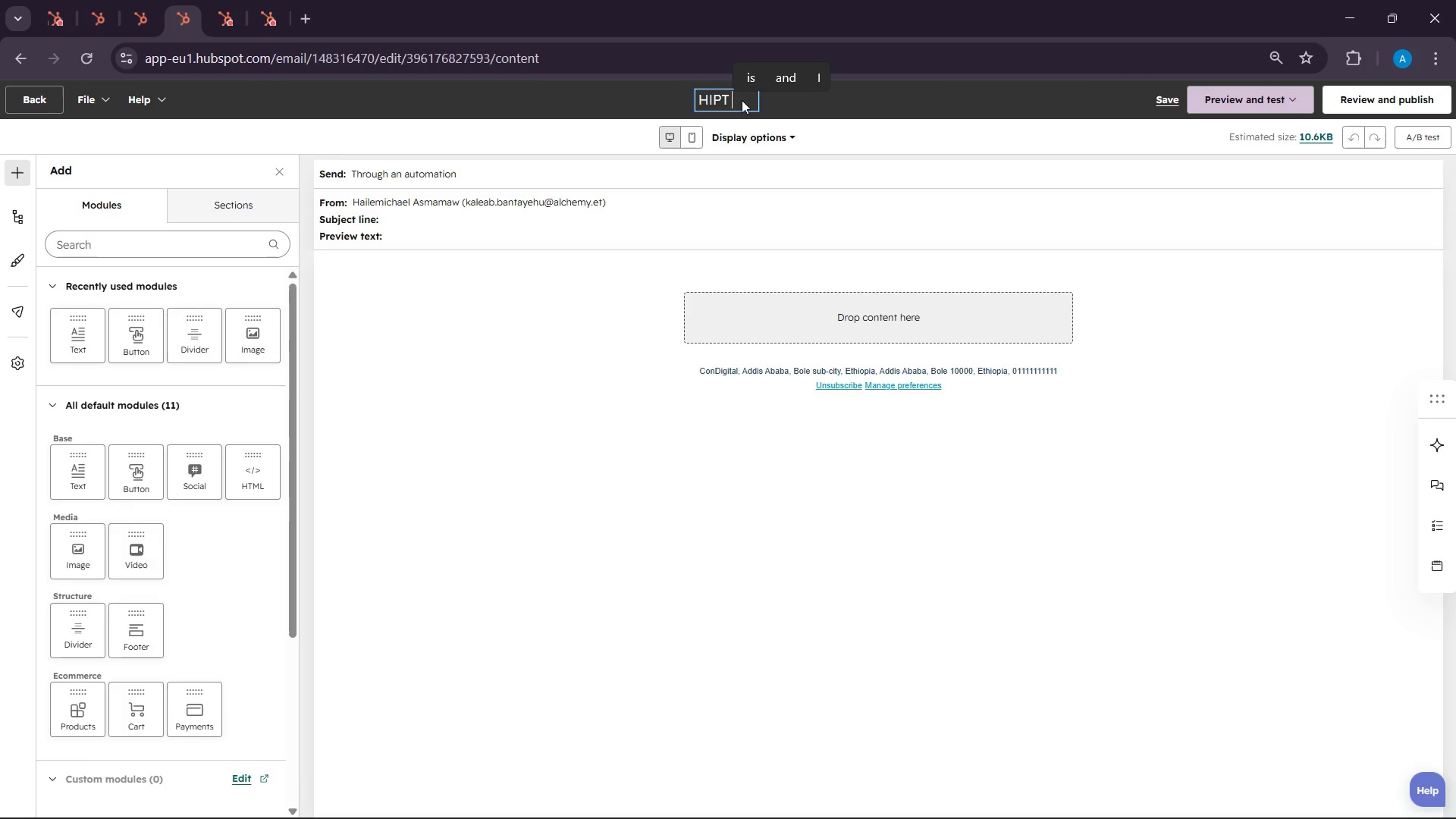 
type(General Overview)
 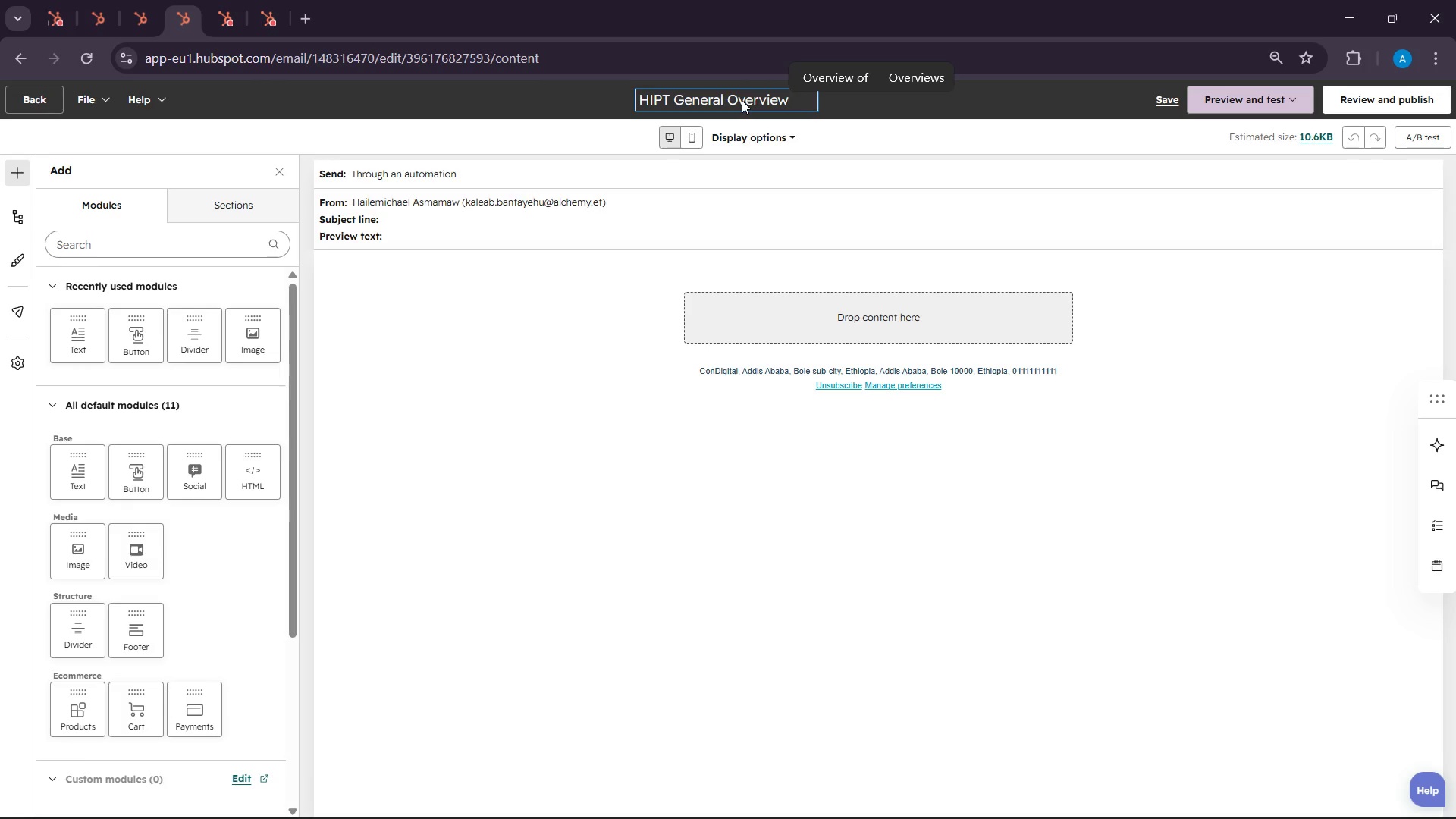 
wait(8.22)
 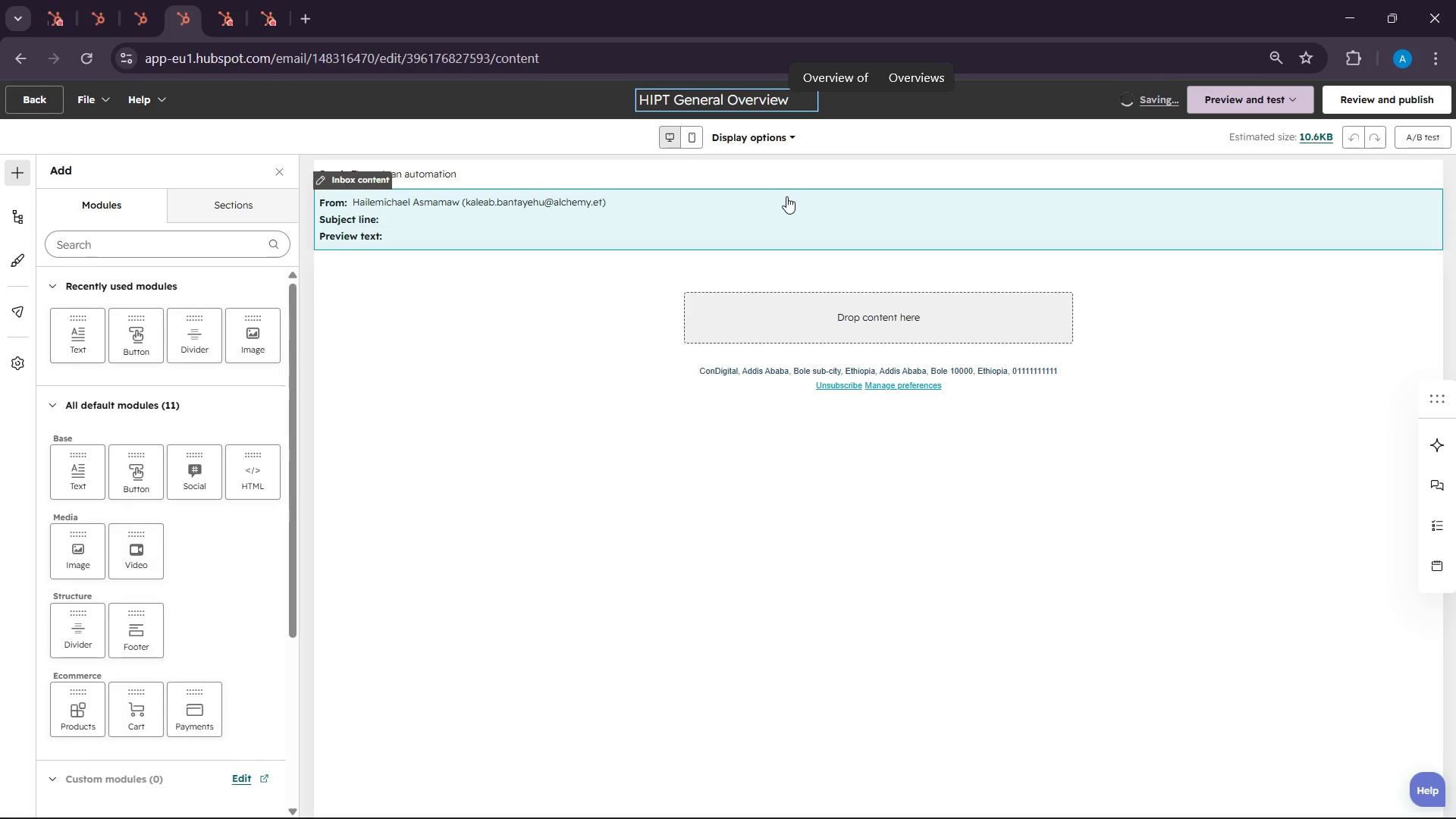 
left_click([501, 226])
 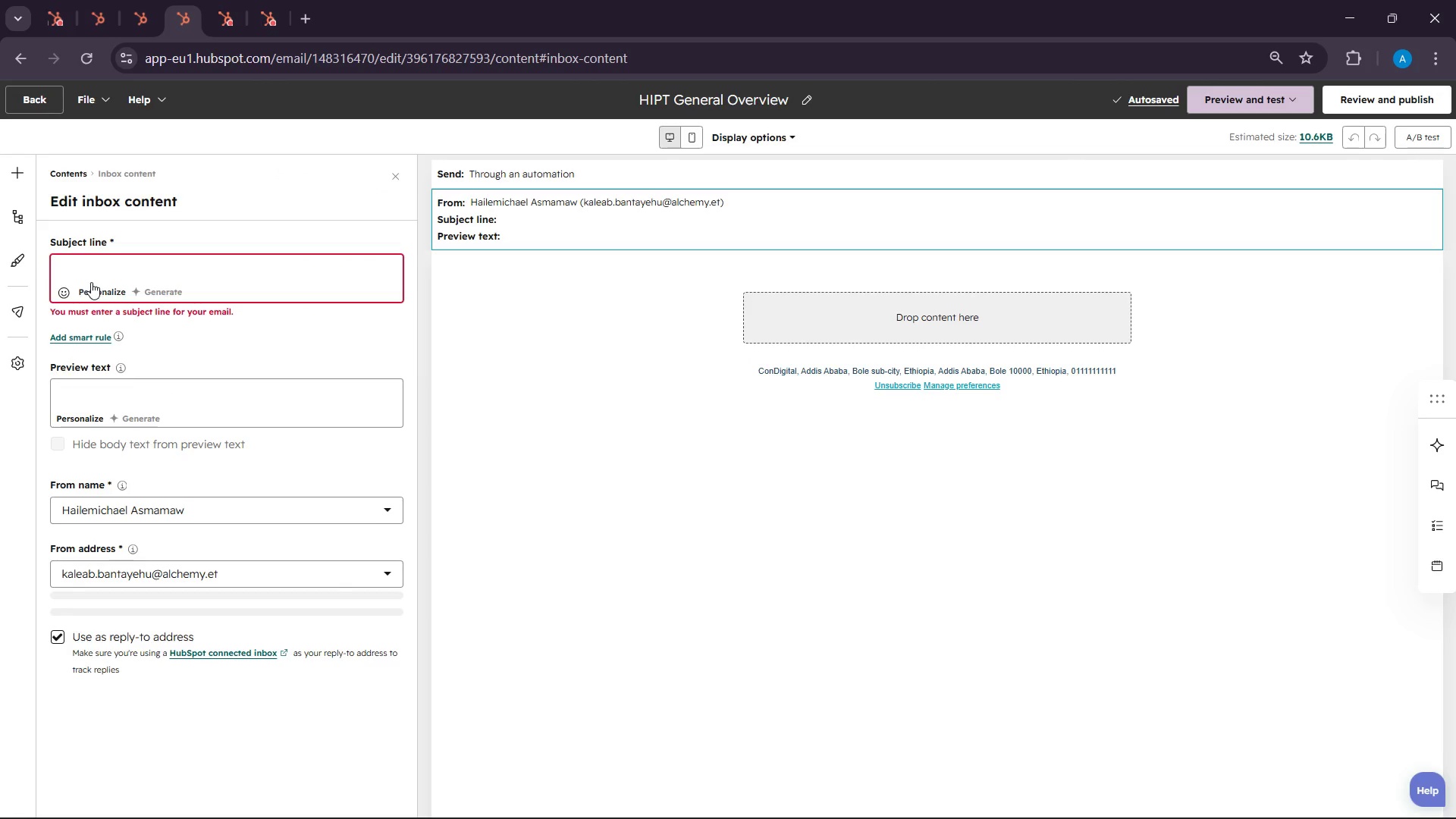 
left_click([94, 275])
 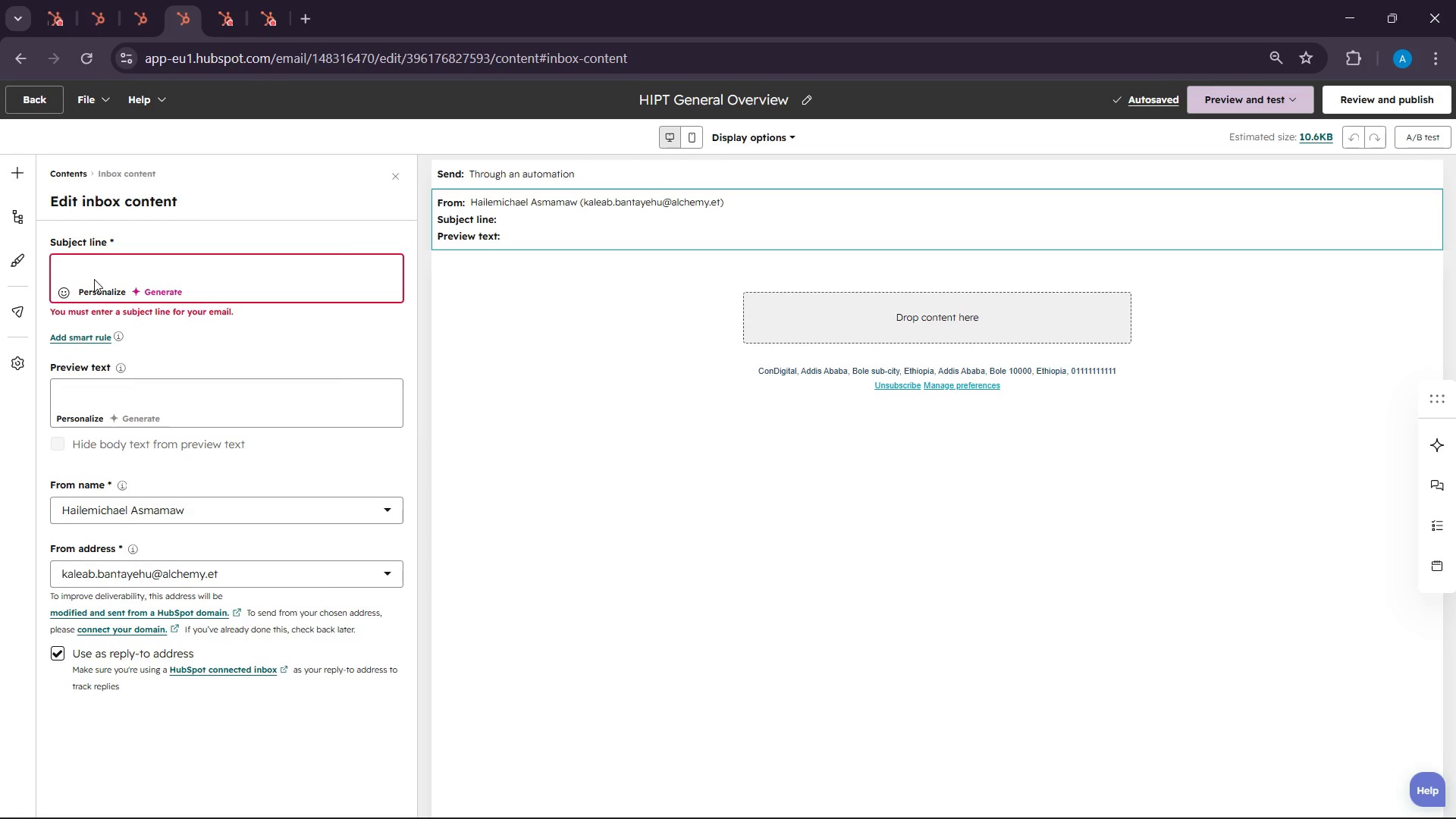 
hold_key(key=ShiftLeft, duration=0.33)
 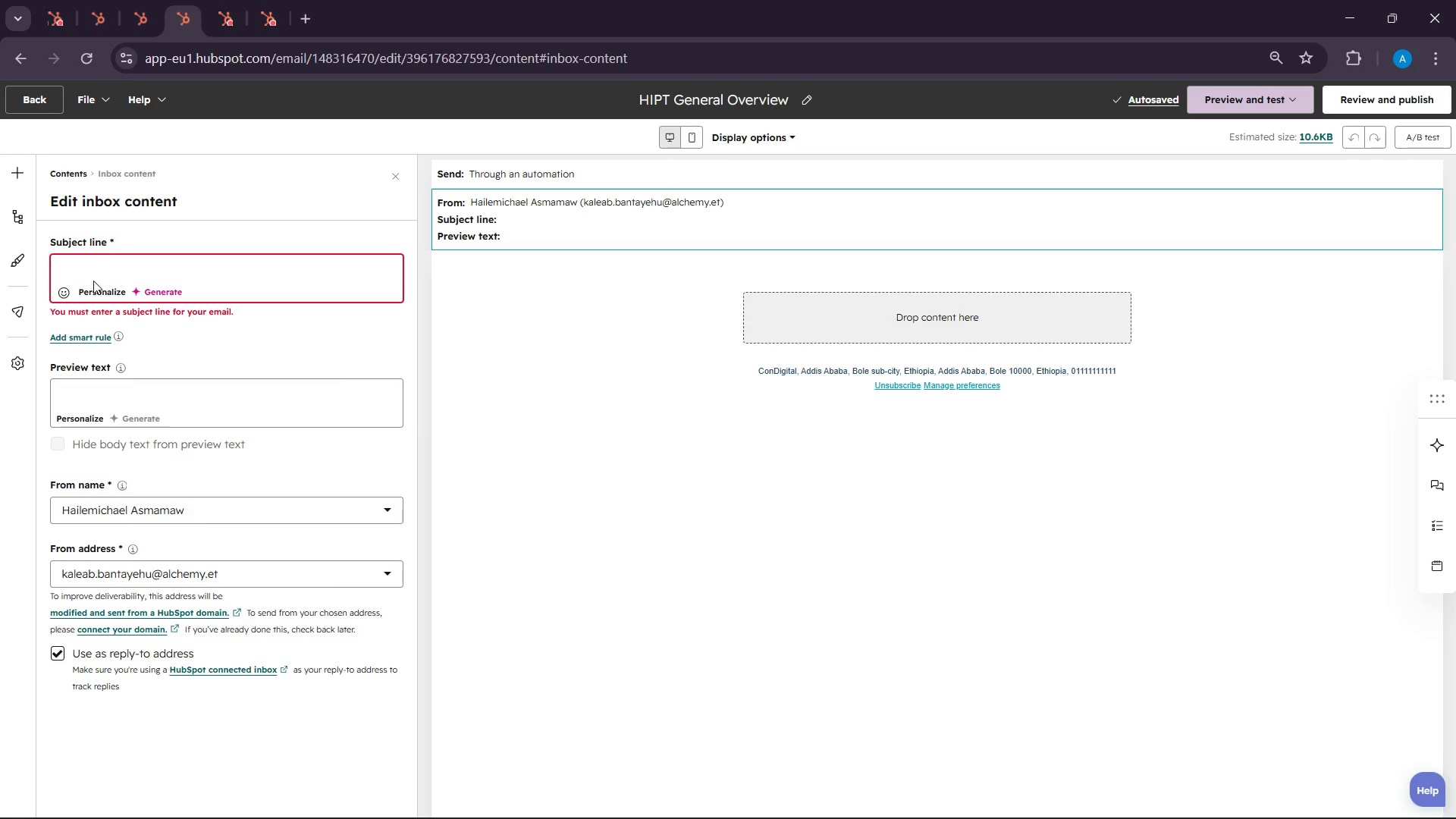 
type(Explorr)
key(Backspace)
type(re )
key(Backspace)
key(Backspace)
key(Backspace)
type(e Hot Pilates eachers rw)
key(Backspace)
type(aining Opions)
 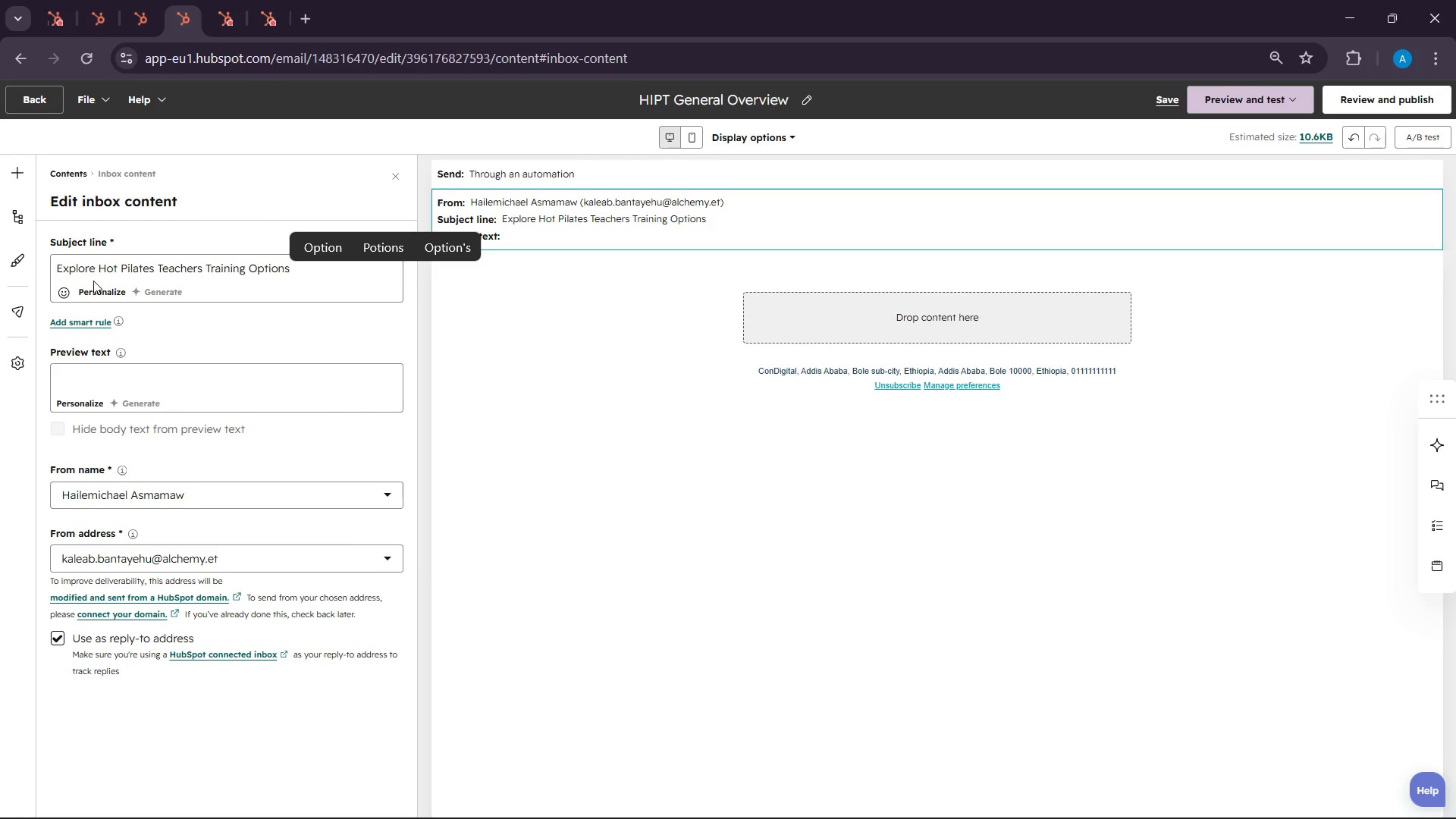 
wait(6.08)
 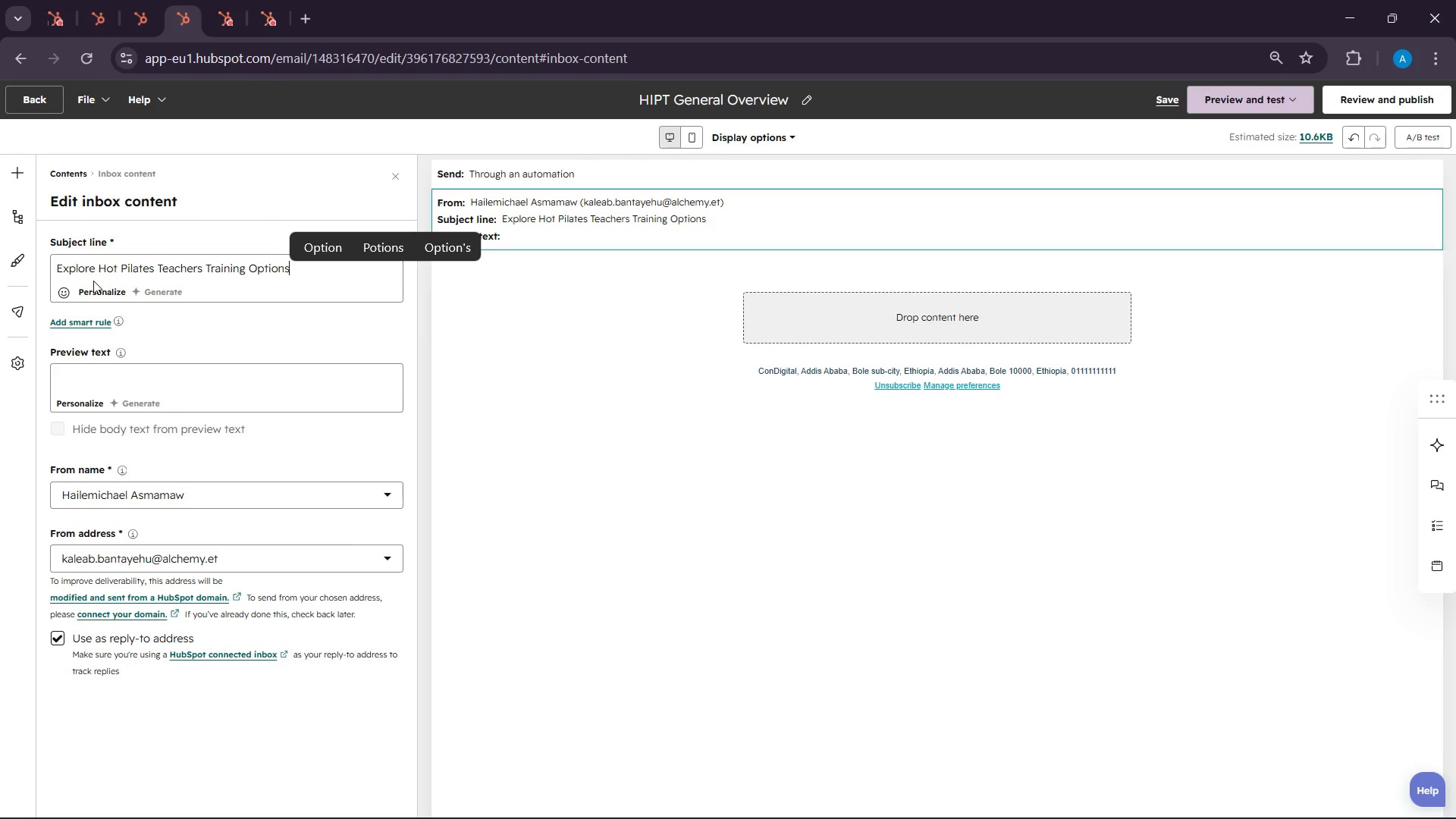 
left_click([134, 369])
 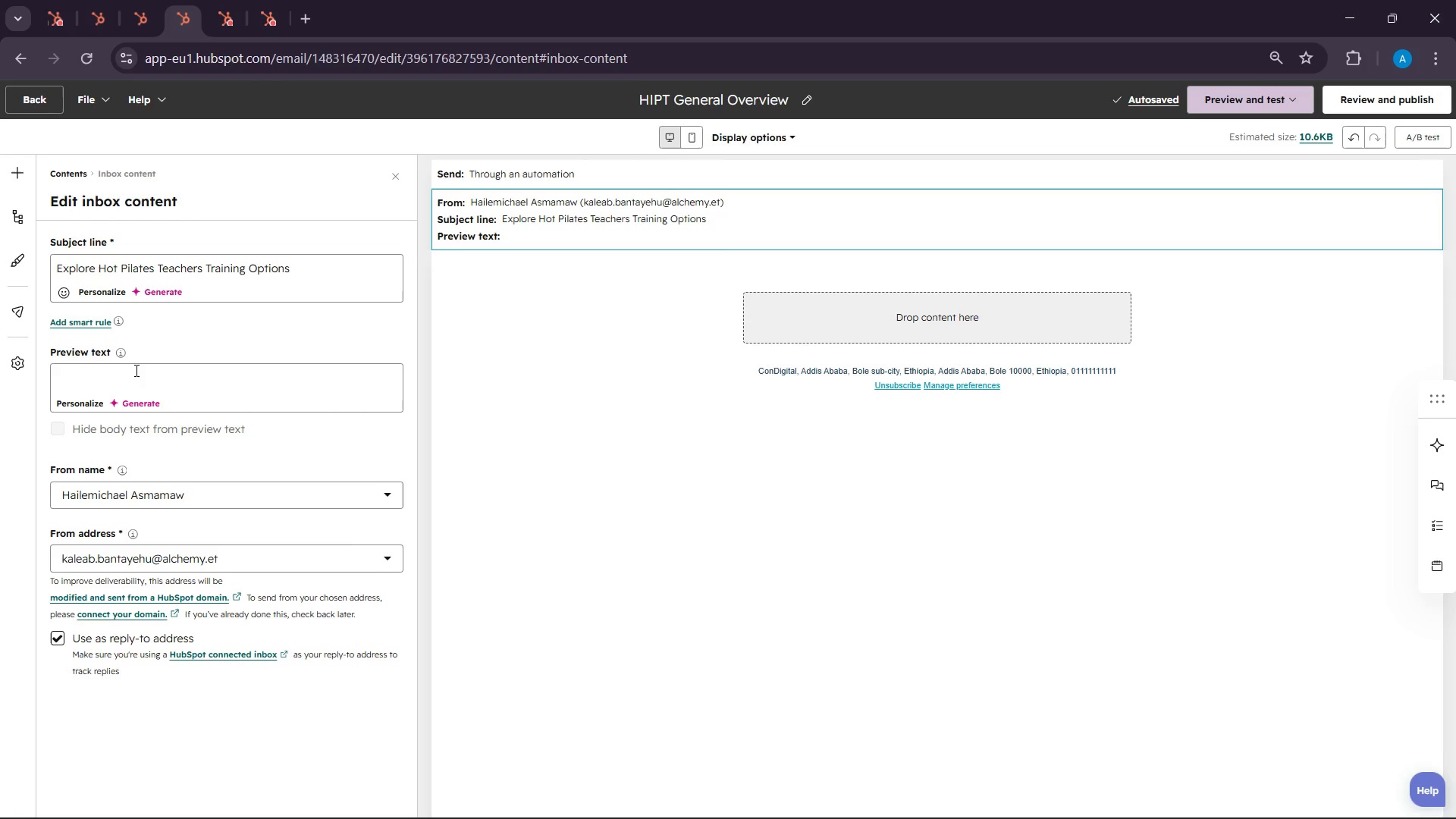 
type(Find the t)
key(Backspace)
type(right path )
 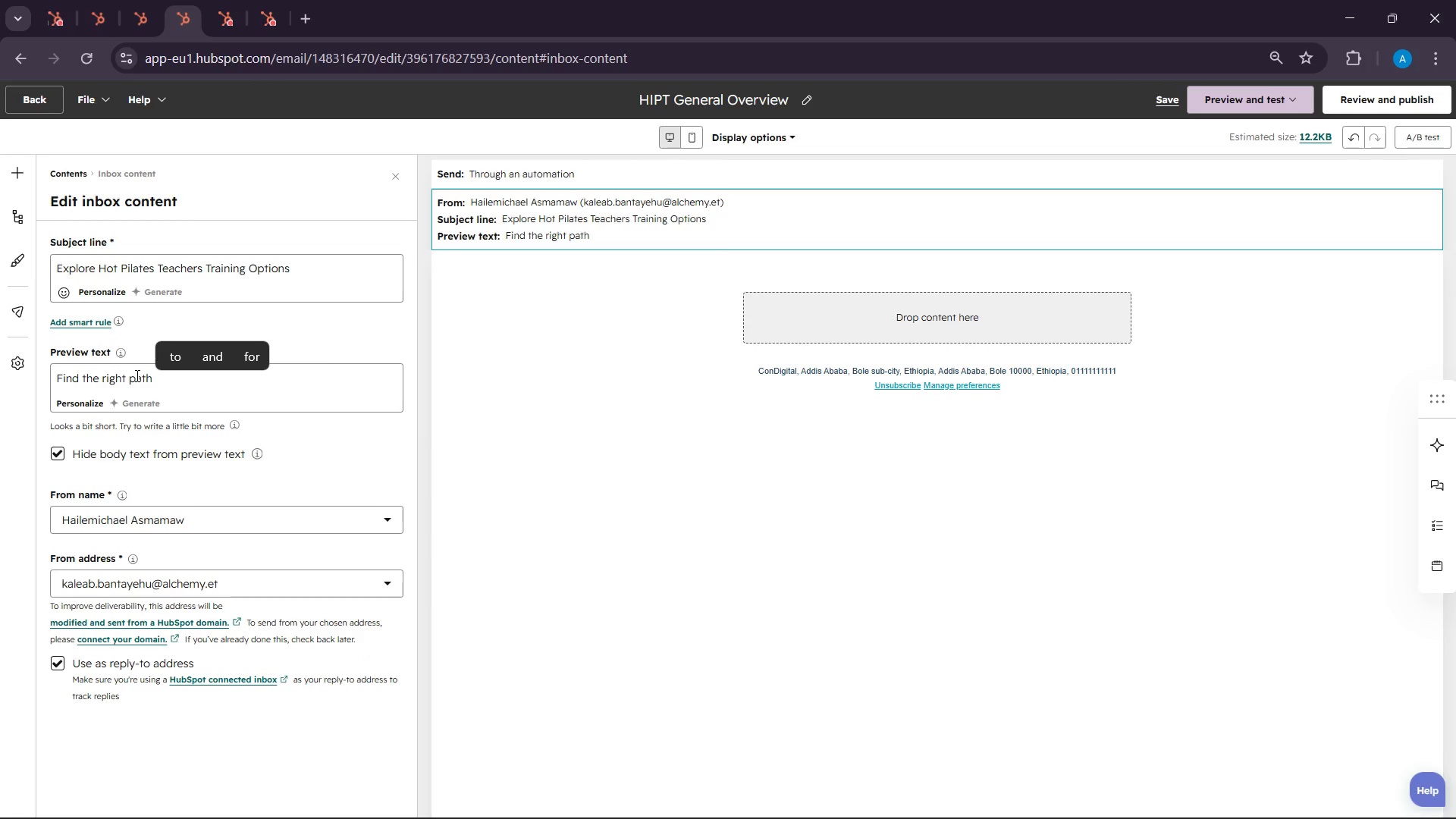 
type(based on your )
 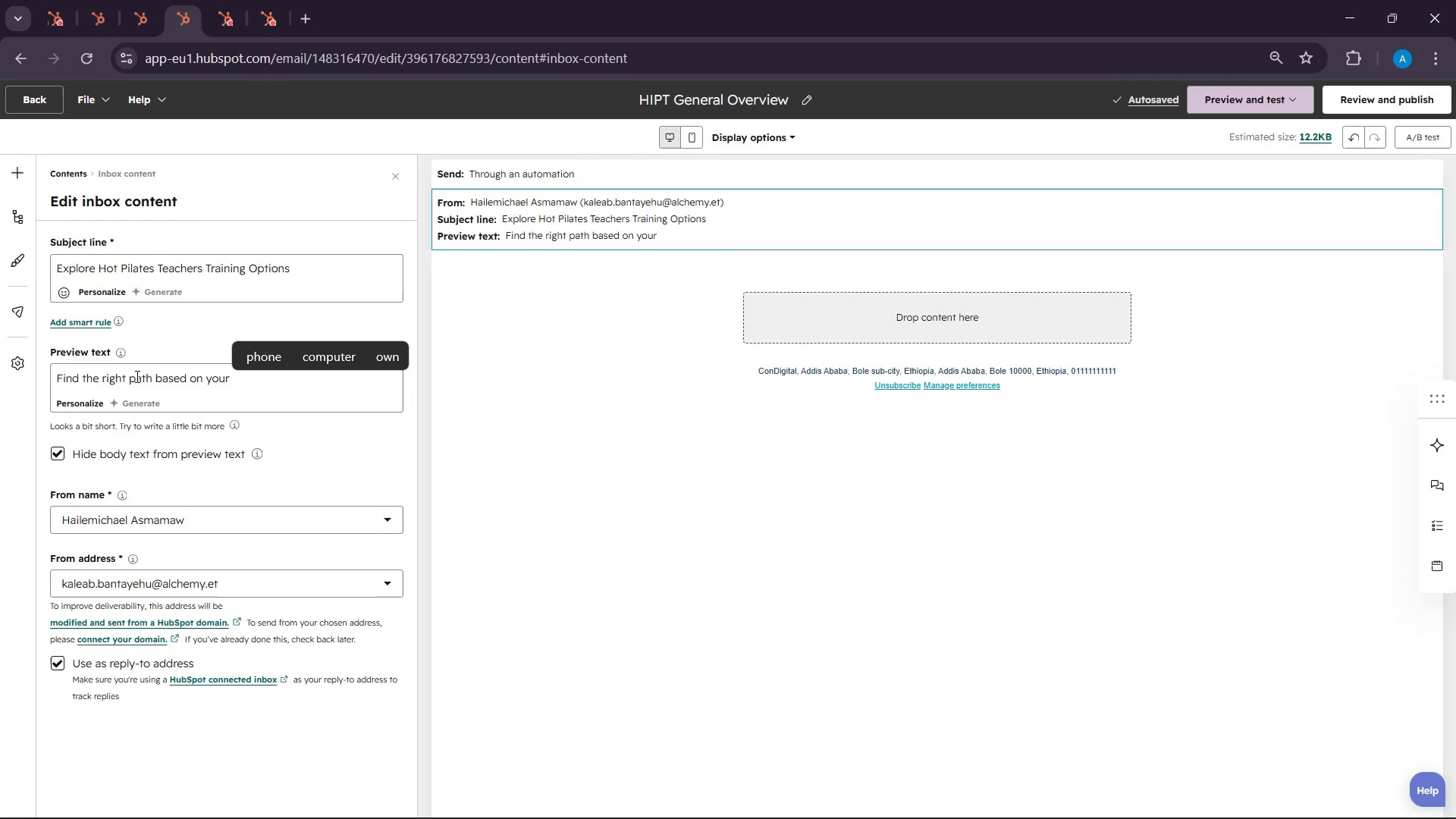 
wait(5.03)
 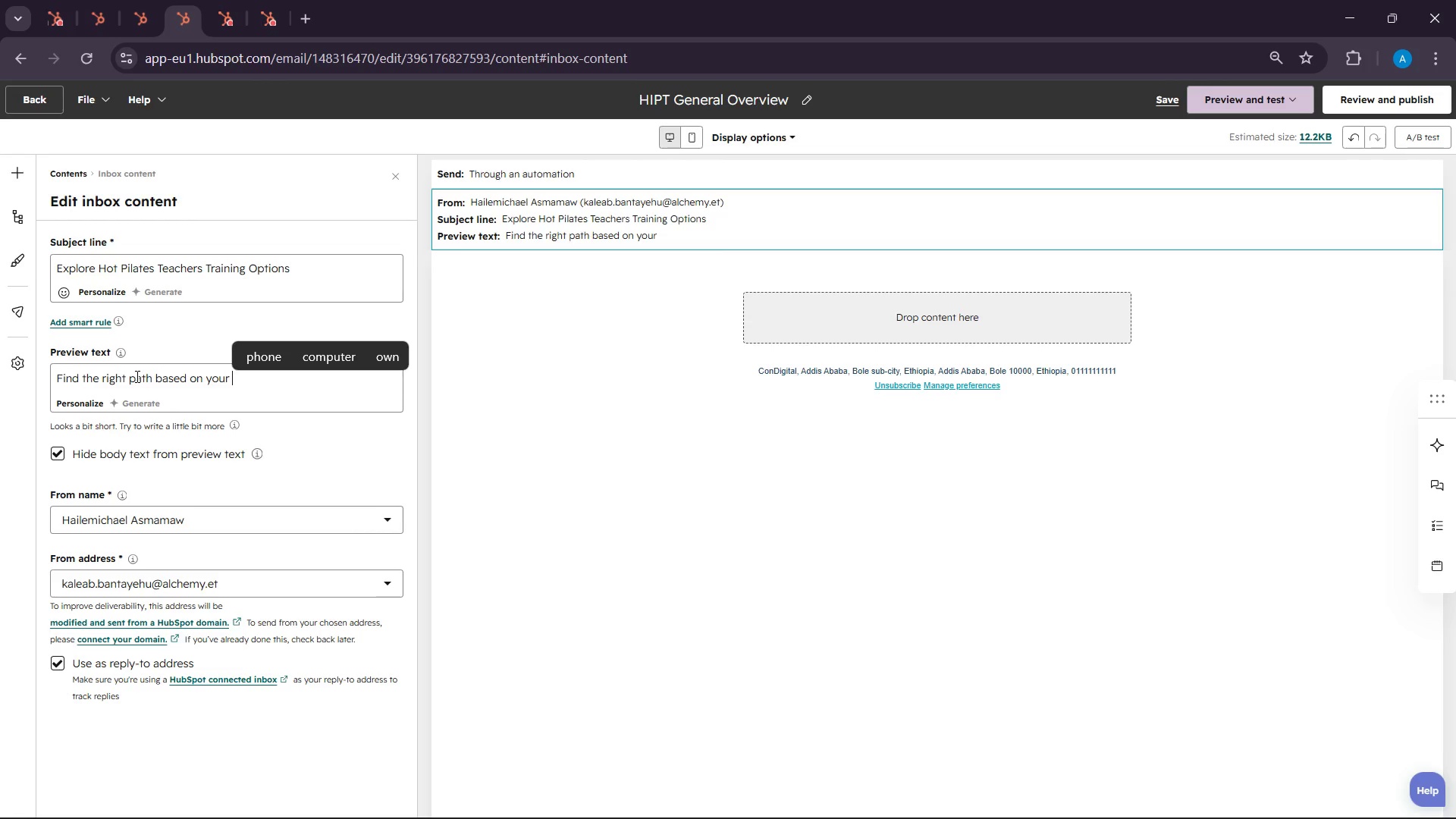 
type(experience )
 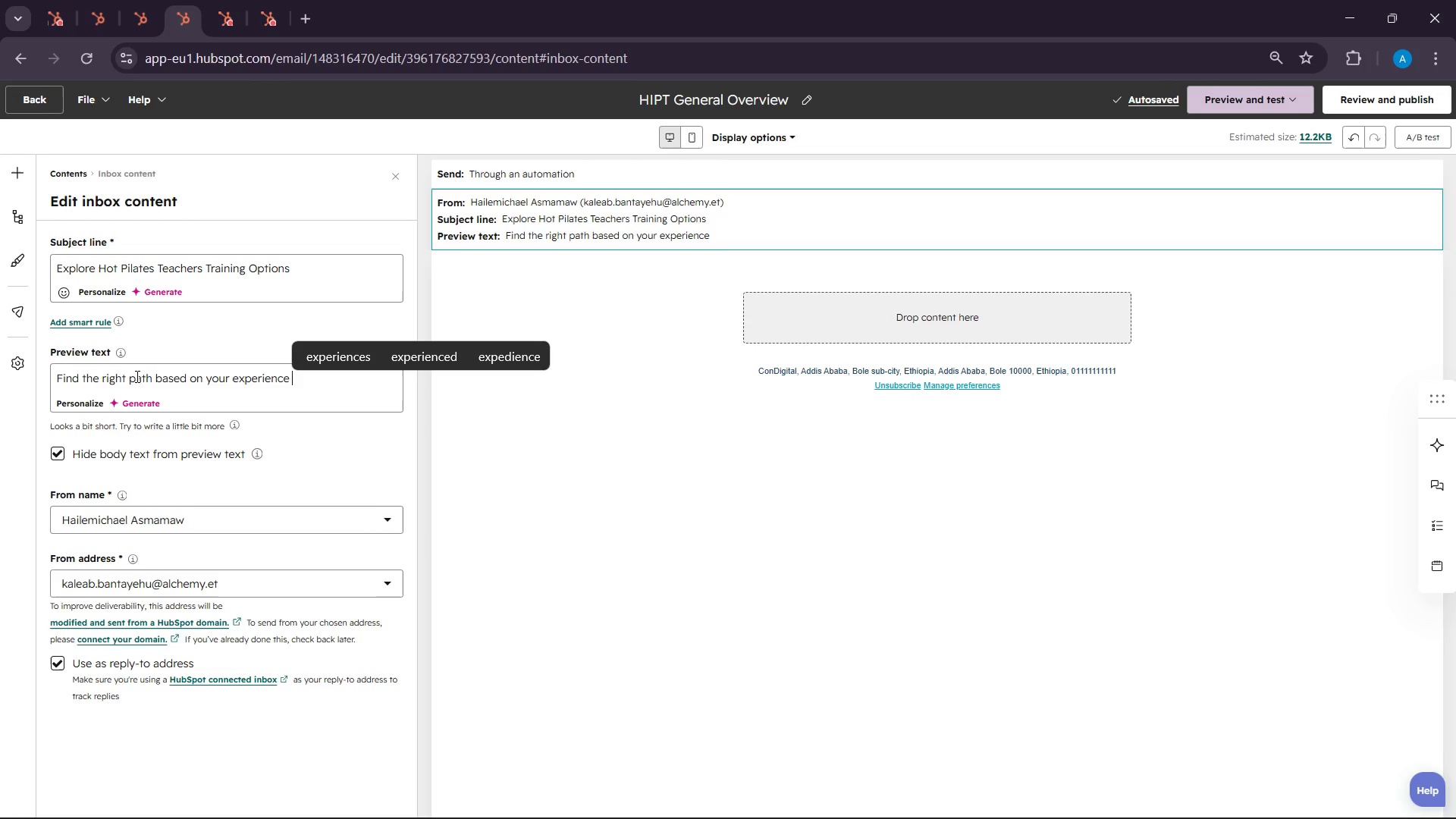 
wait(35.08)
 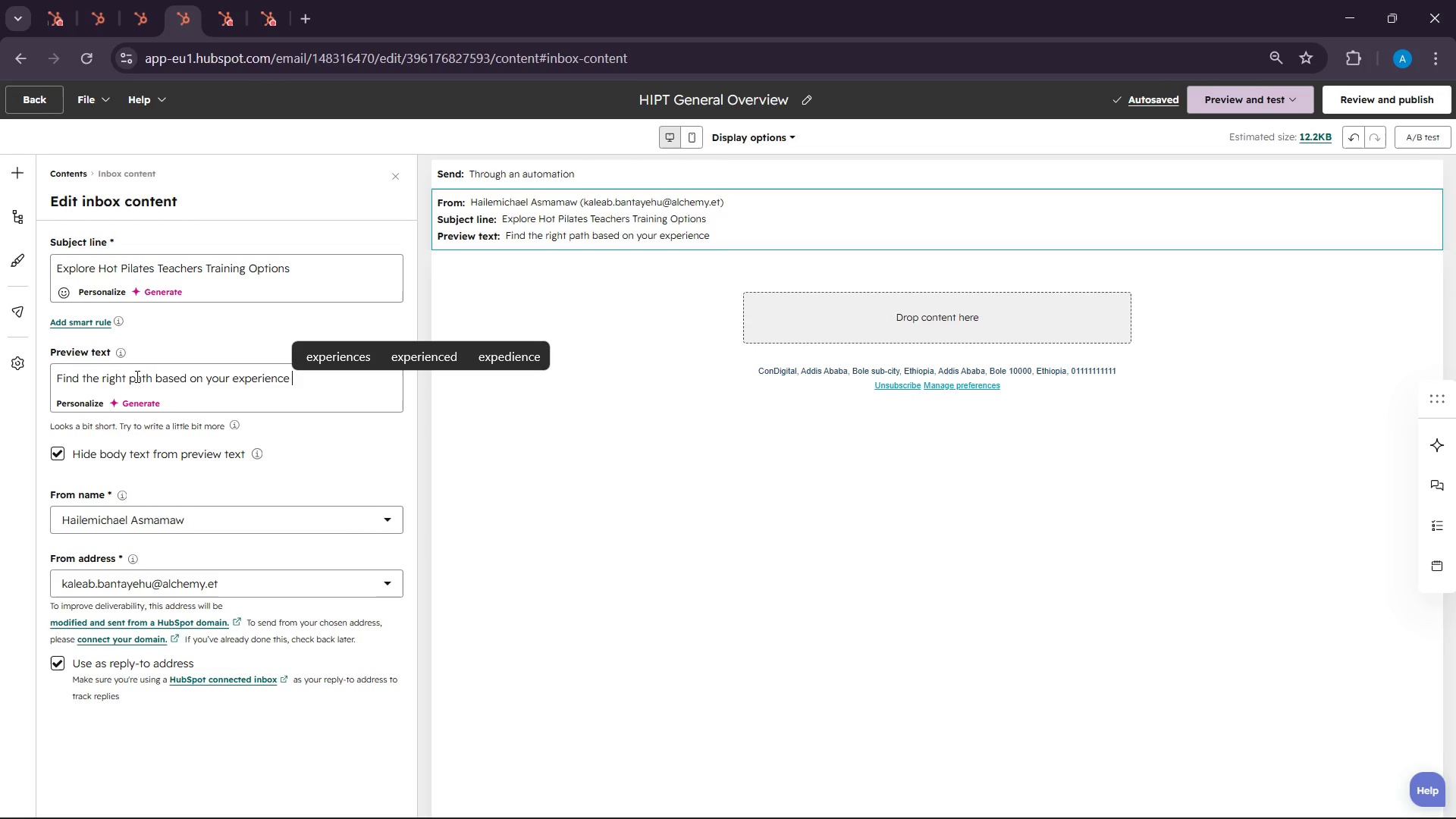 
type(level)
 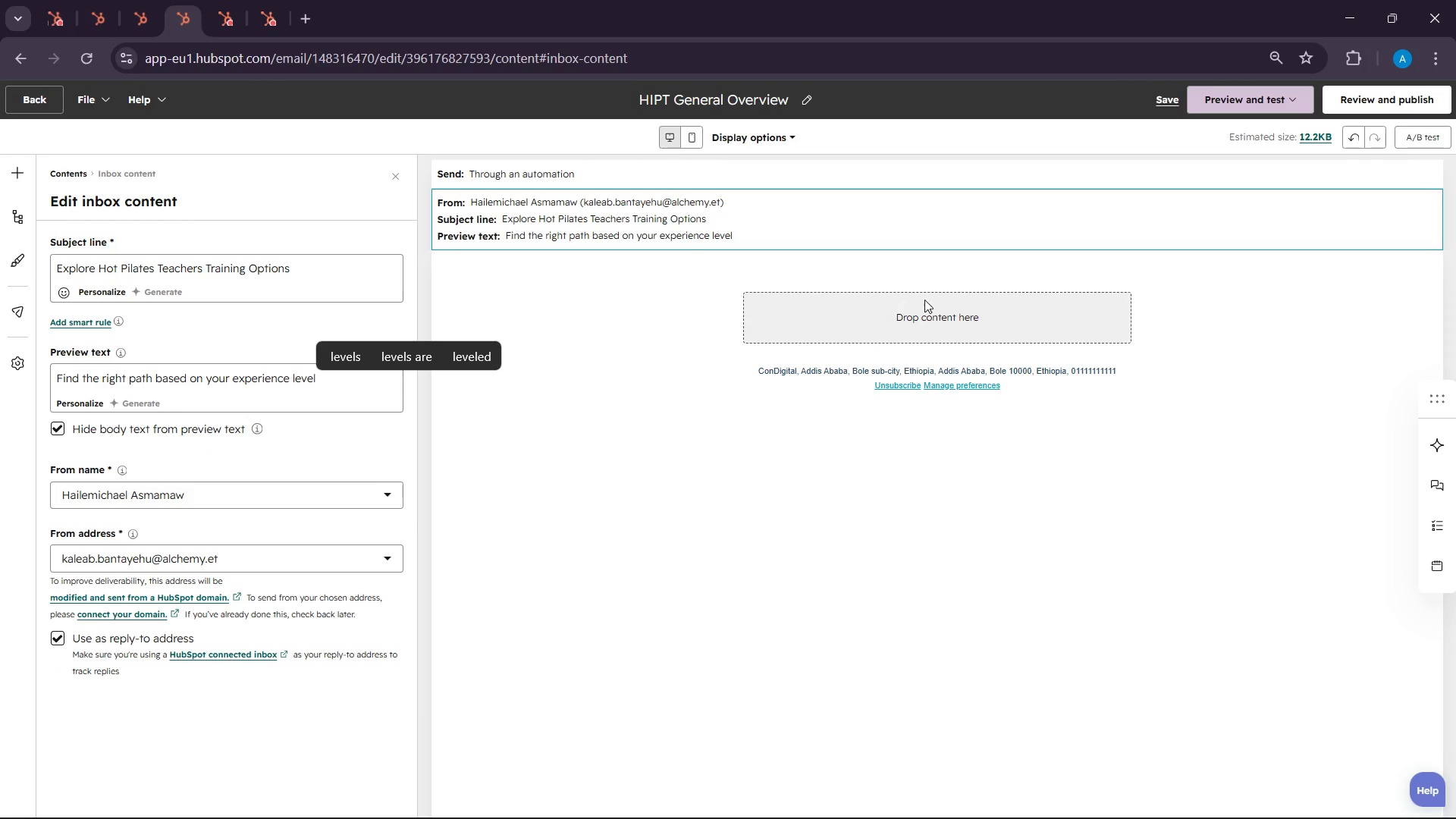 
left_click([911, 312])
 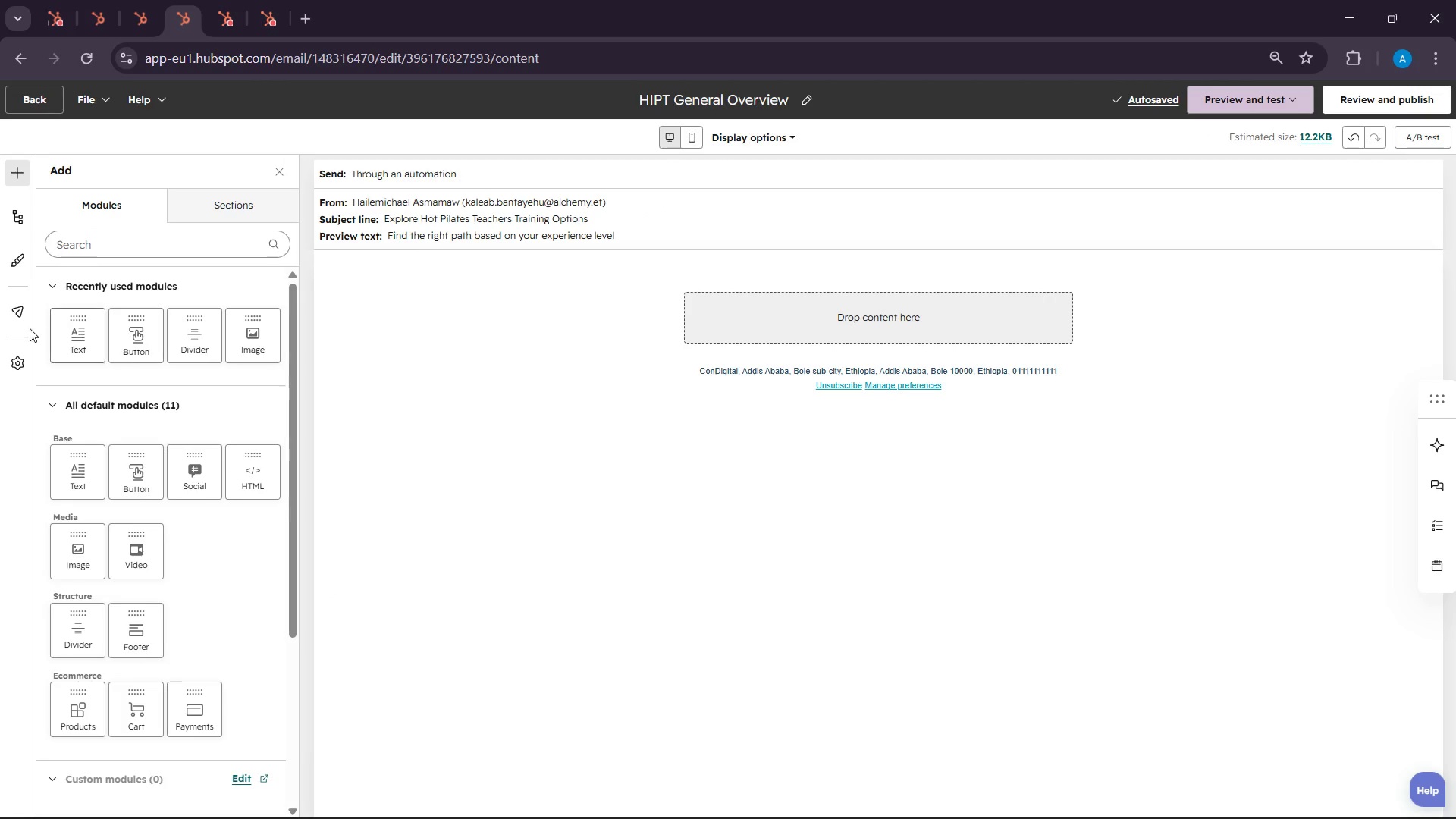 
left_click_drag(start_coordinate=[73, 328], to_coordinate=[881, 316])
 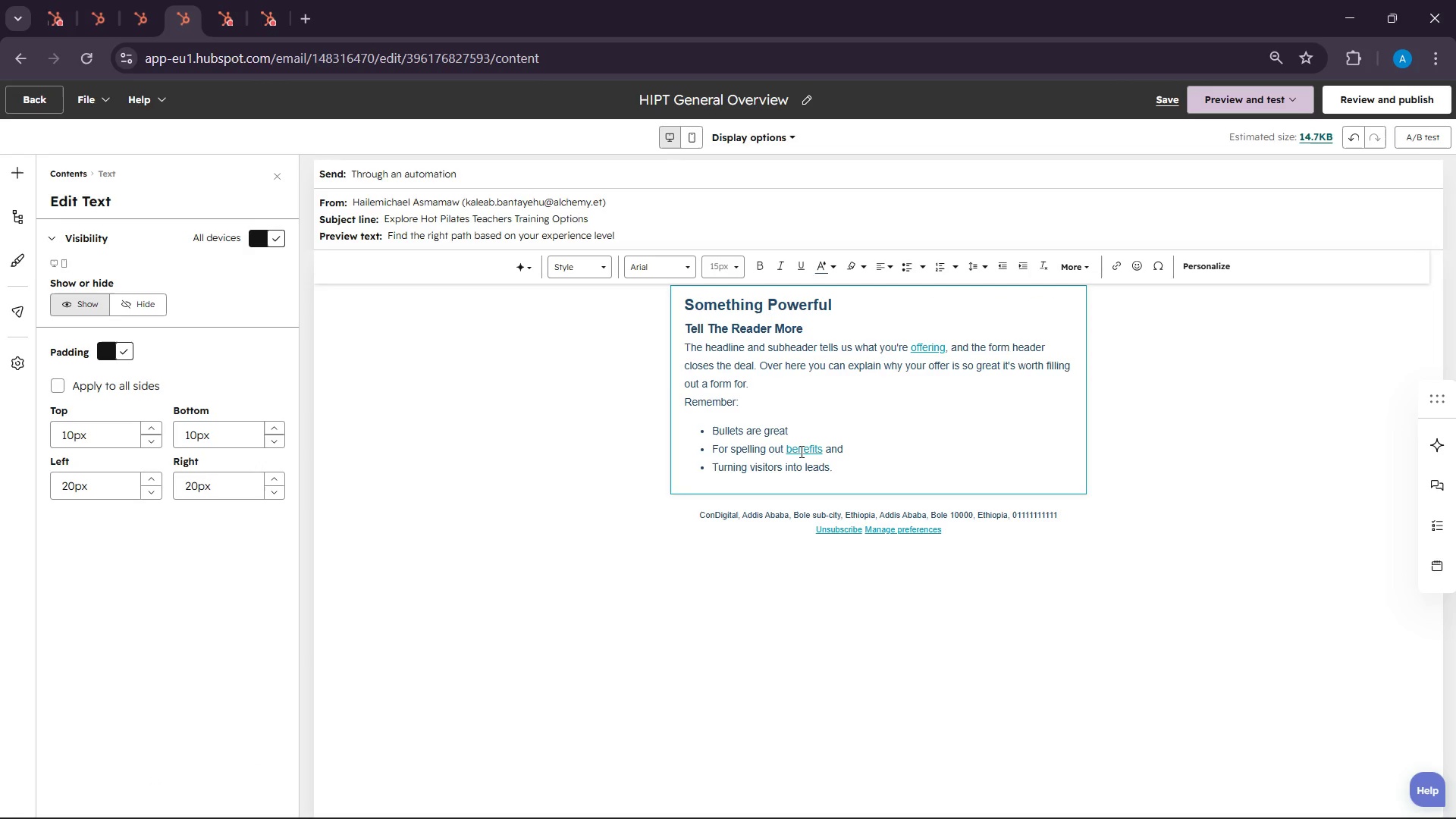 
key(Control+A)
 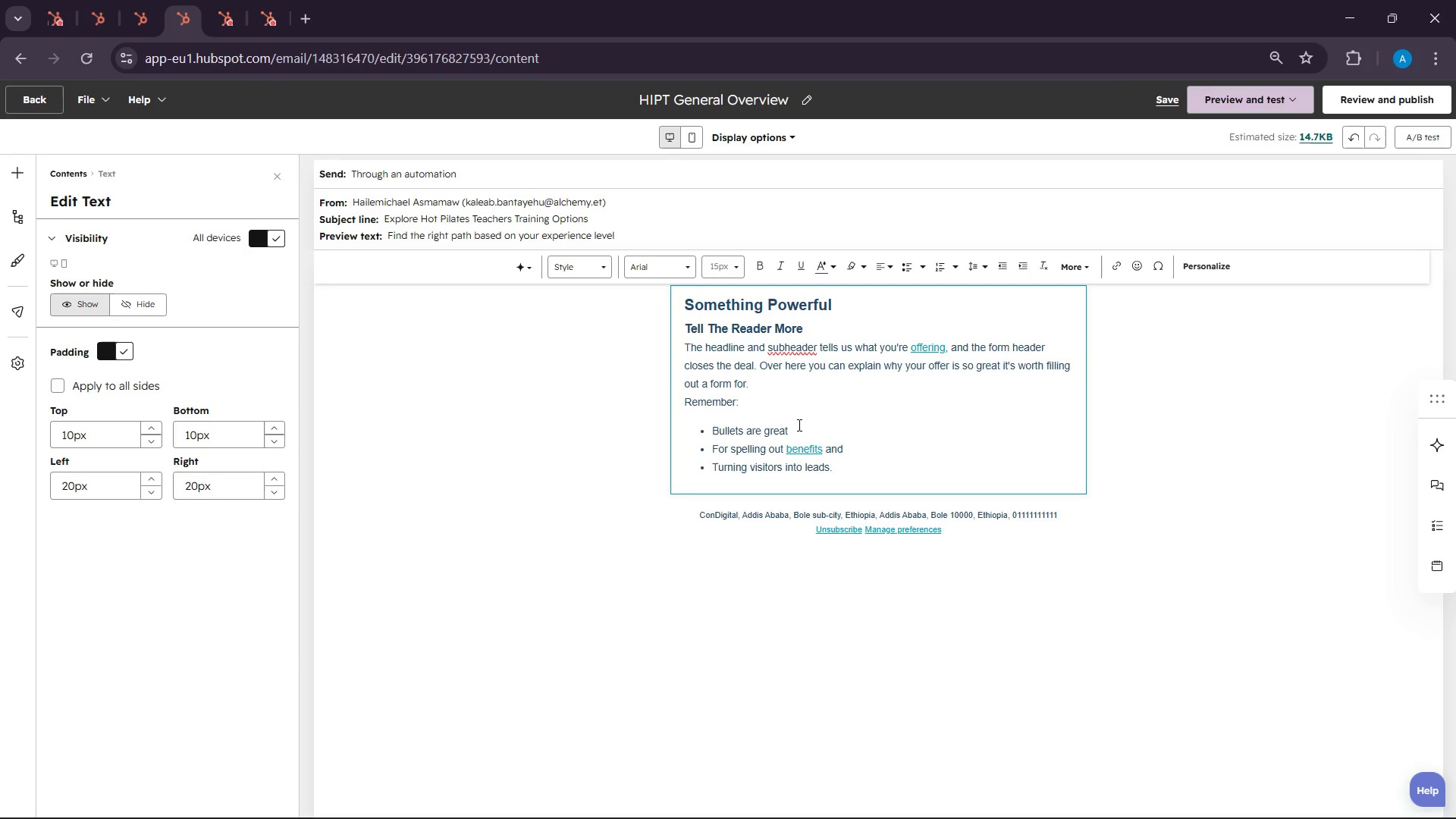 
left_click_drag(start_coordinate=[800, 430], to_coordinate=[808, 444])
 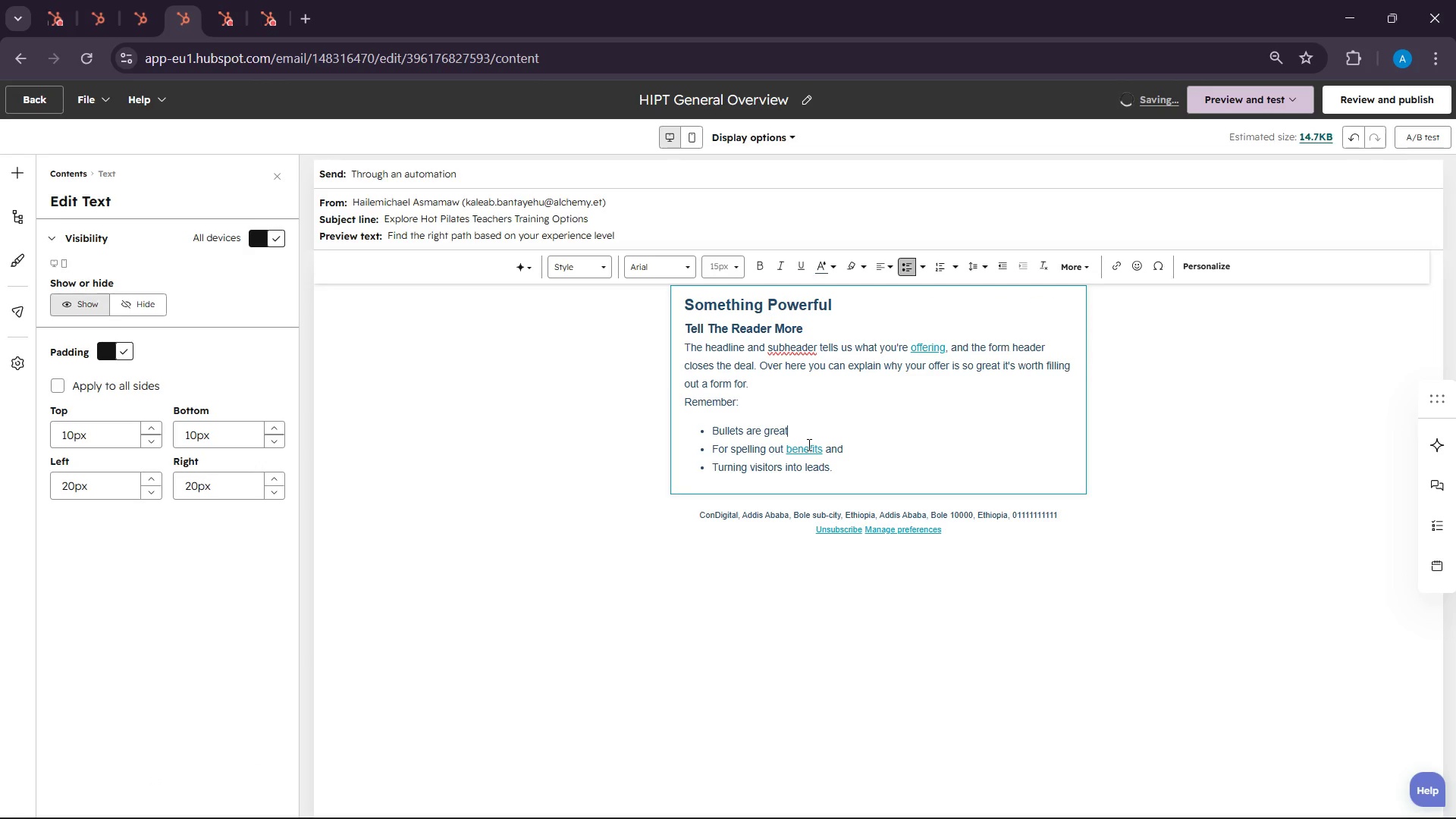 
key(Control+A)
 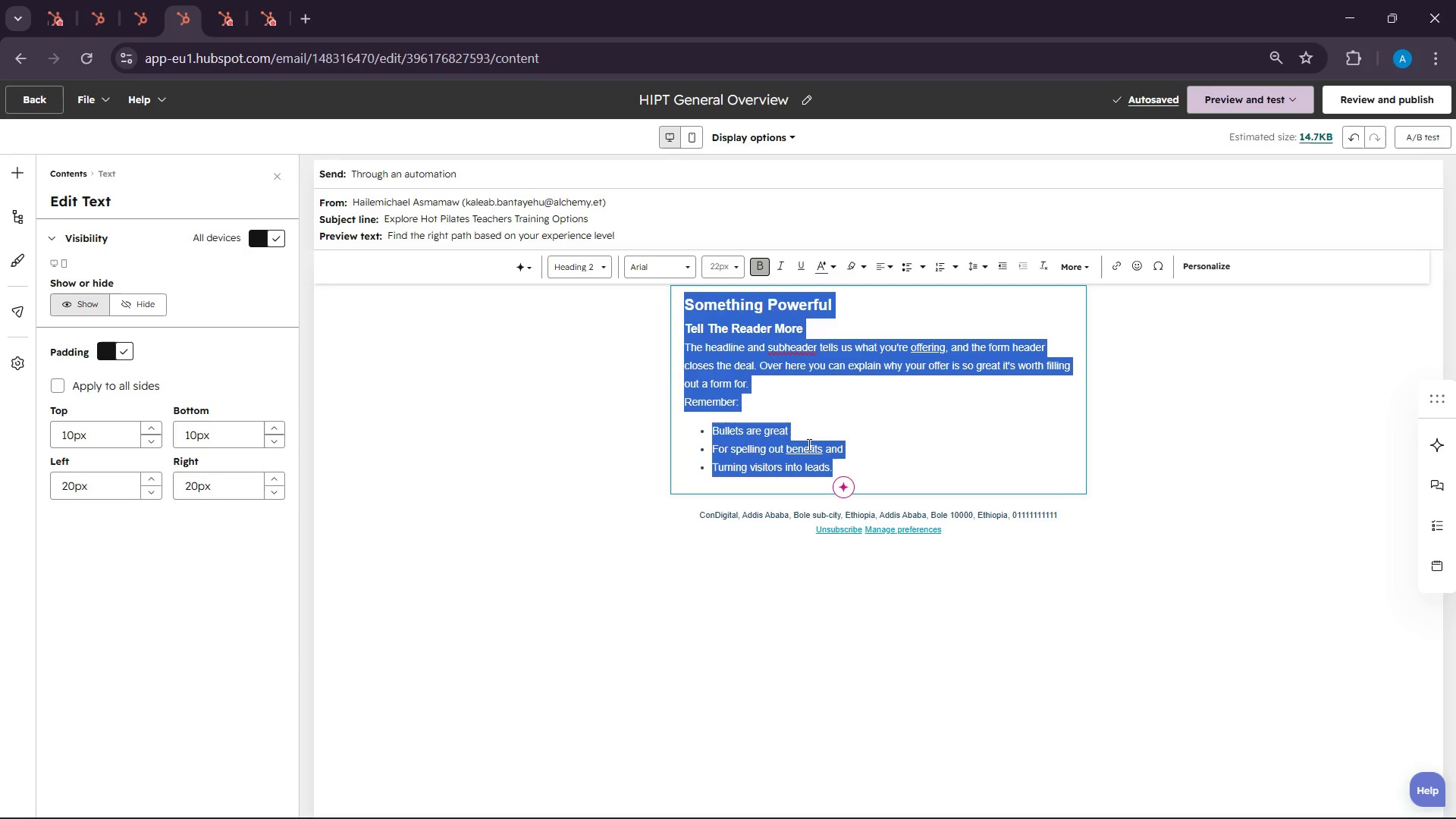 
hold_key(key=ControlLeft, duration=0.36)
 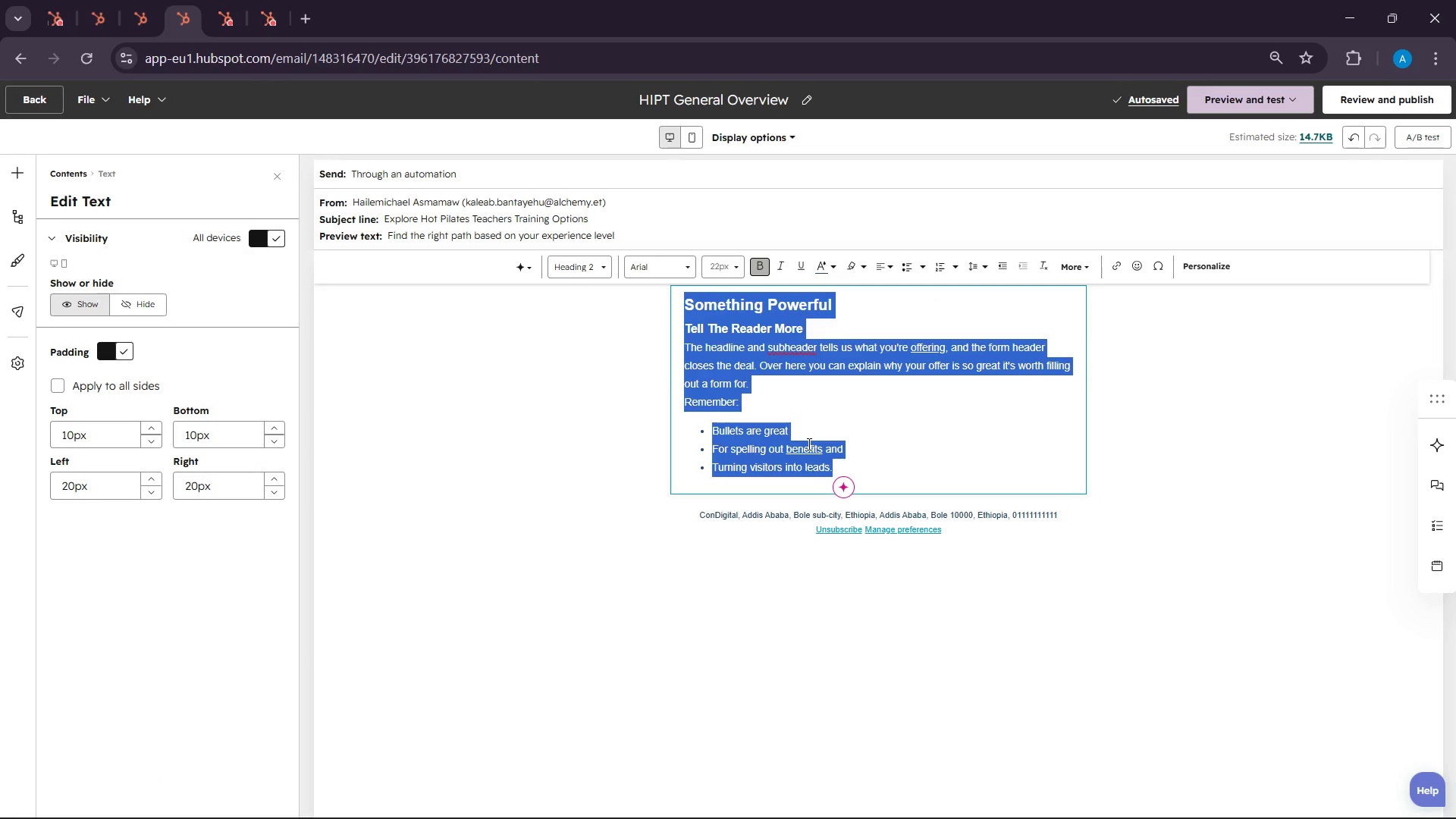 
key(Backspace)
 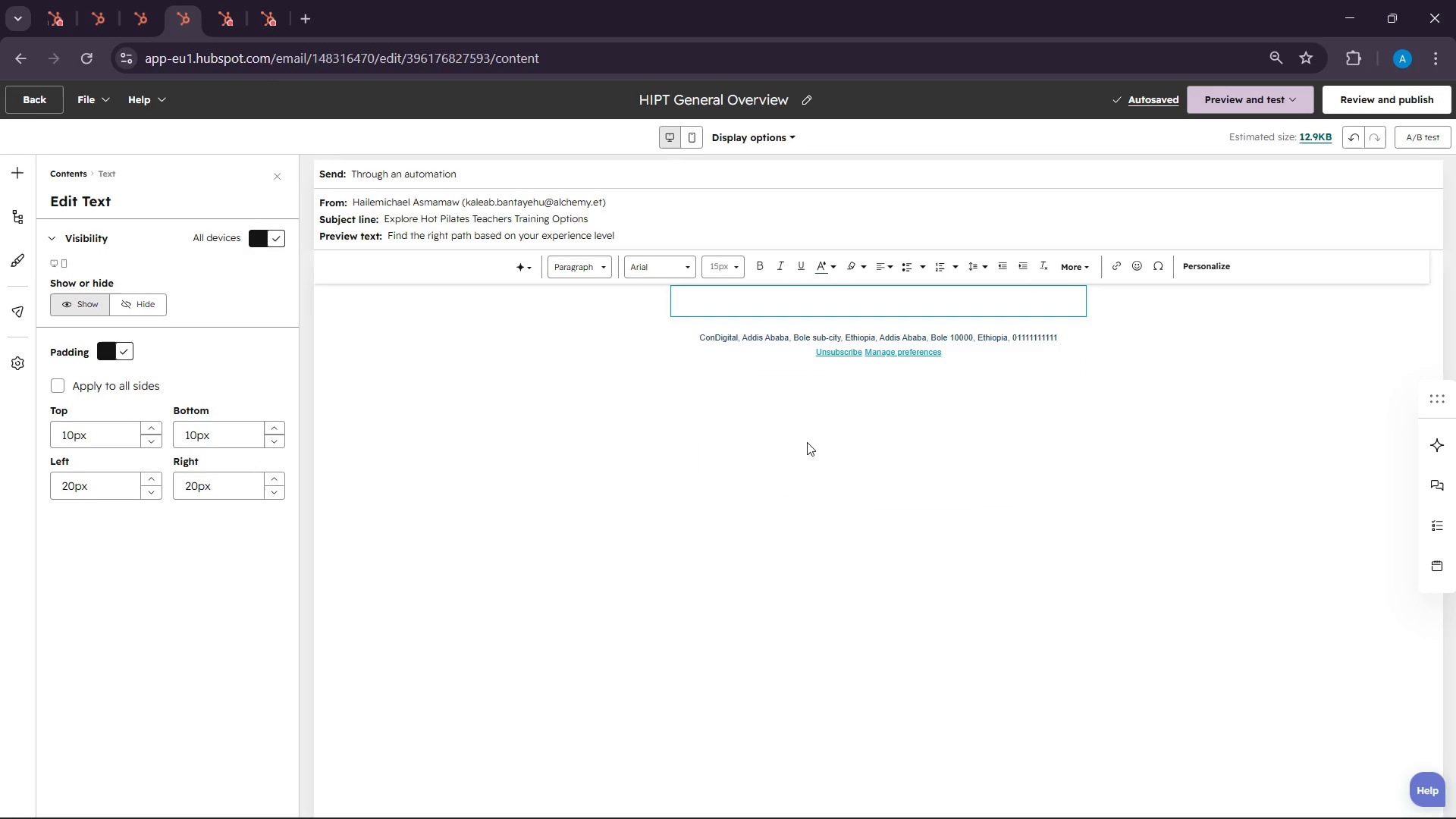 
wait(5.47)
 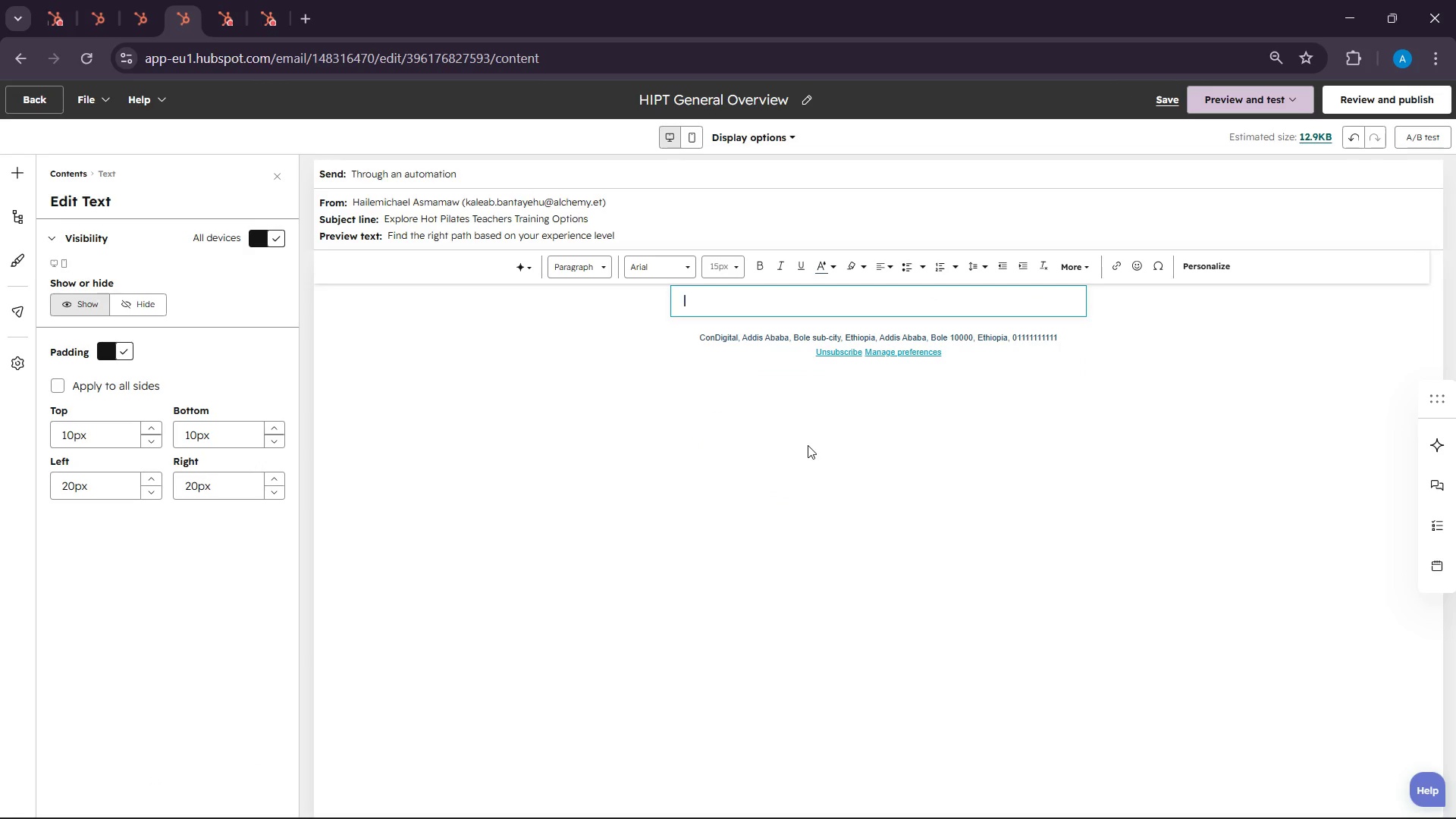 
type(i {{ contact.first )
key(Backspace)
type(name }} )
 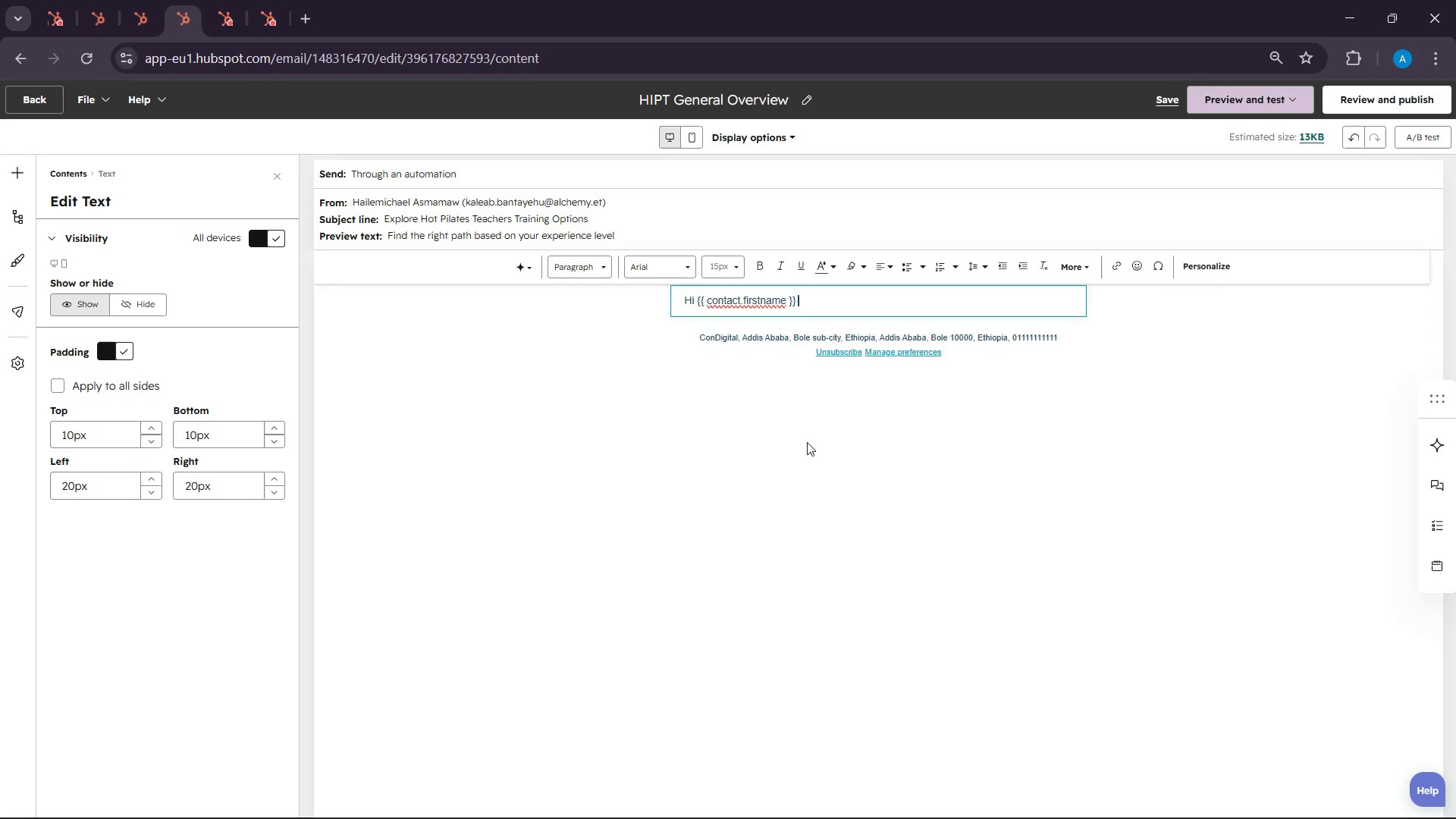 
hold_key(key=H, duration=13.59)
 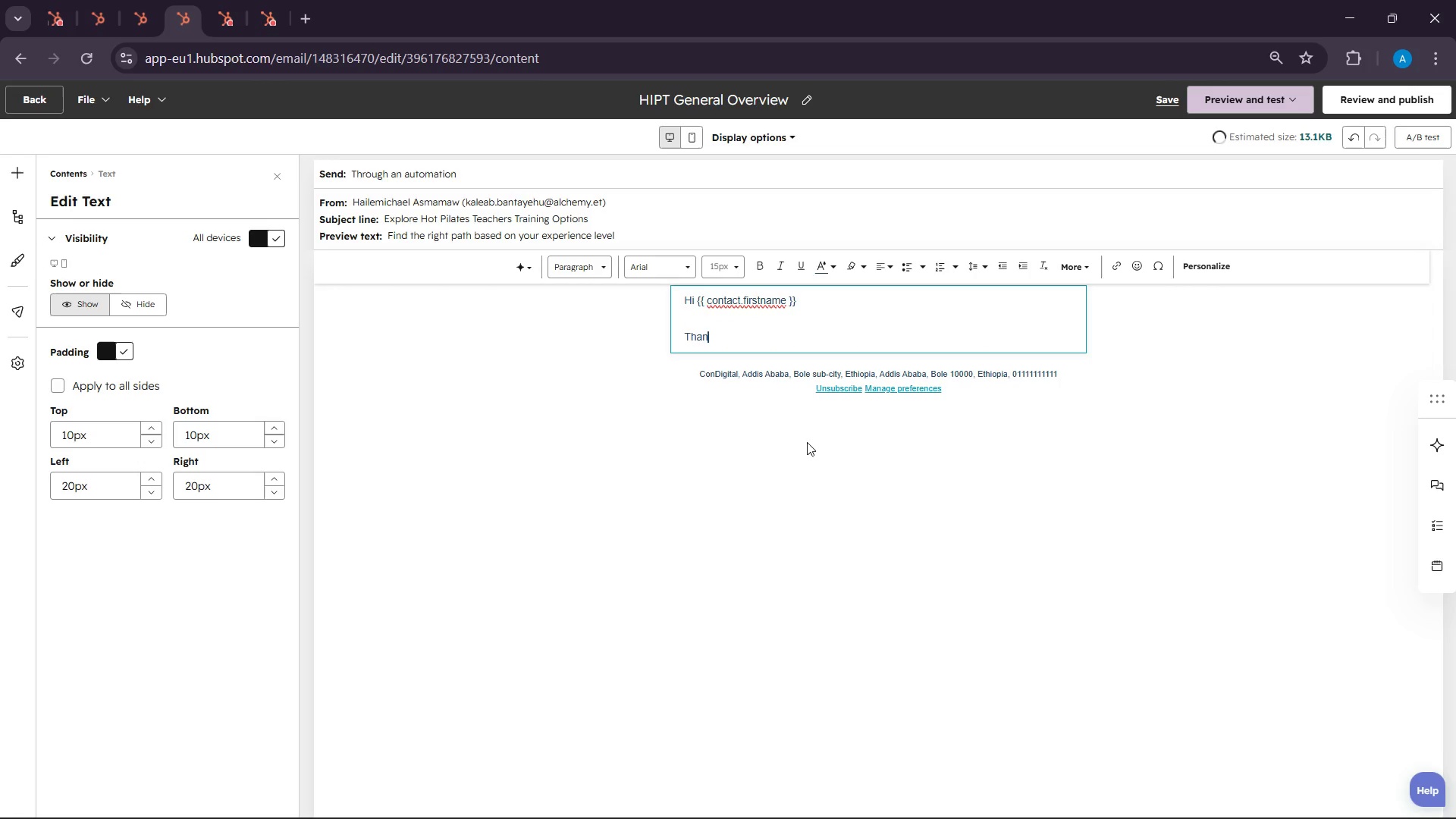 
key(Enter)
 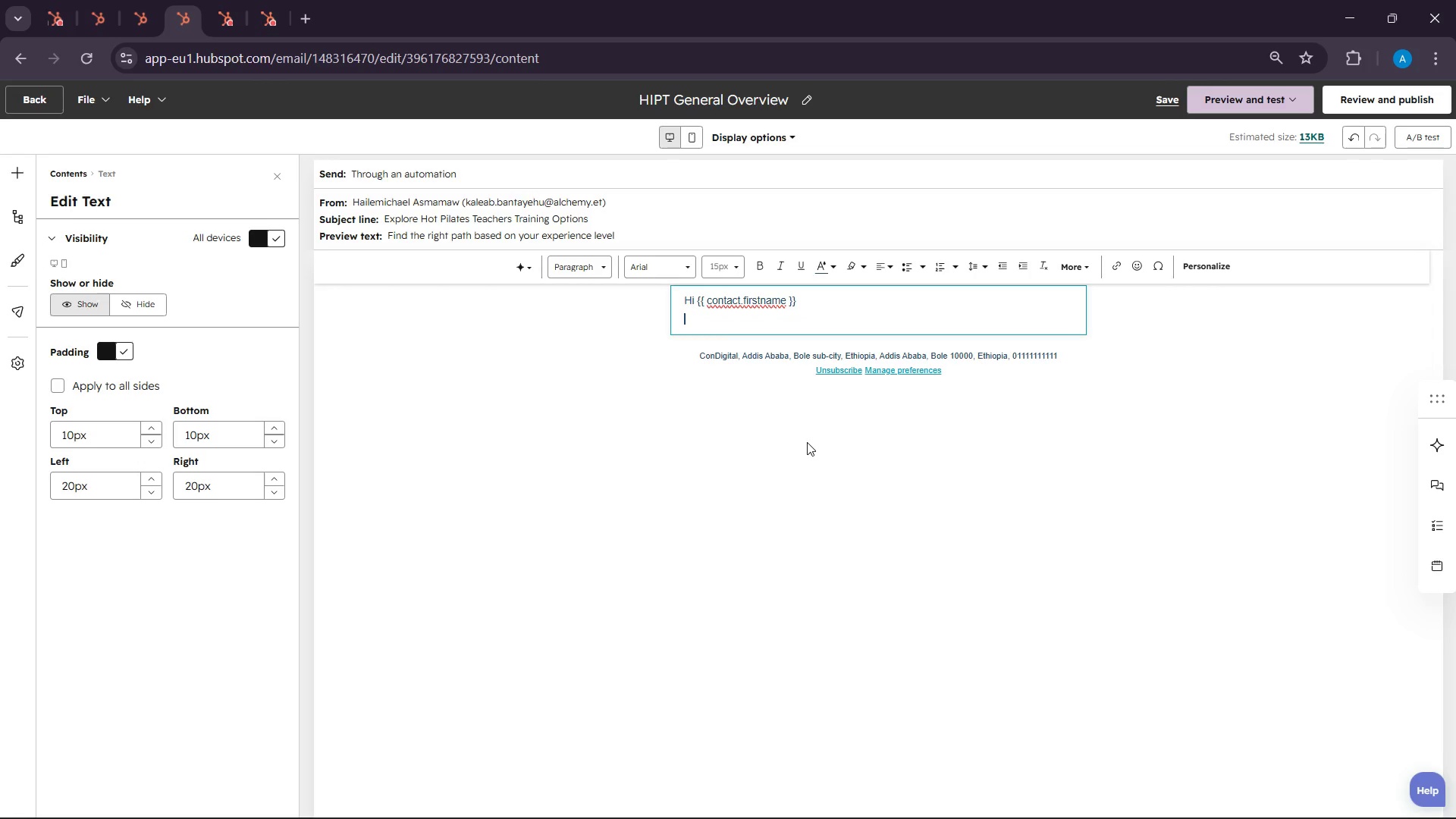 
key(Enter)
 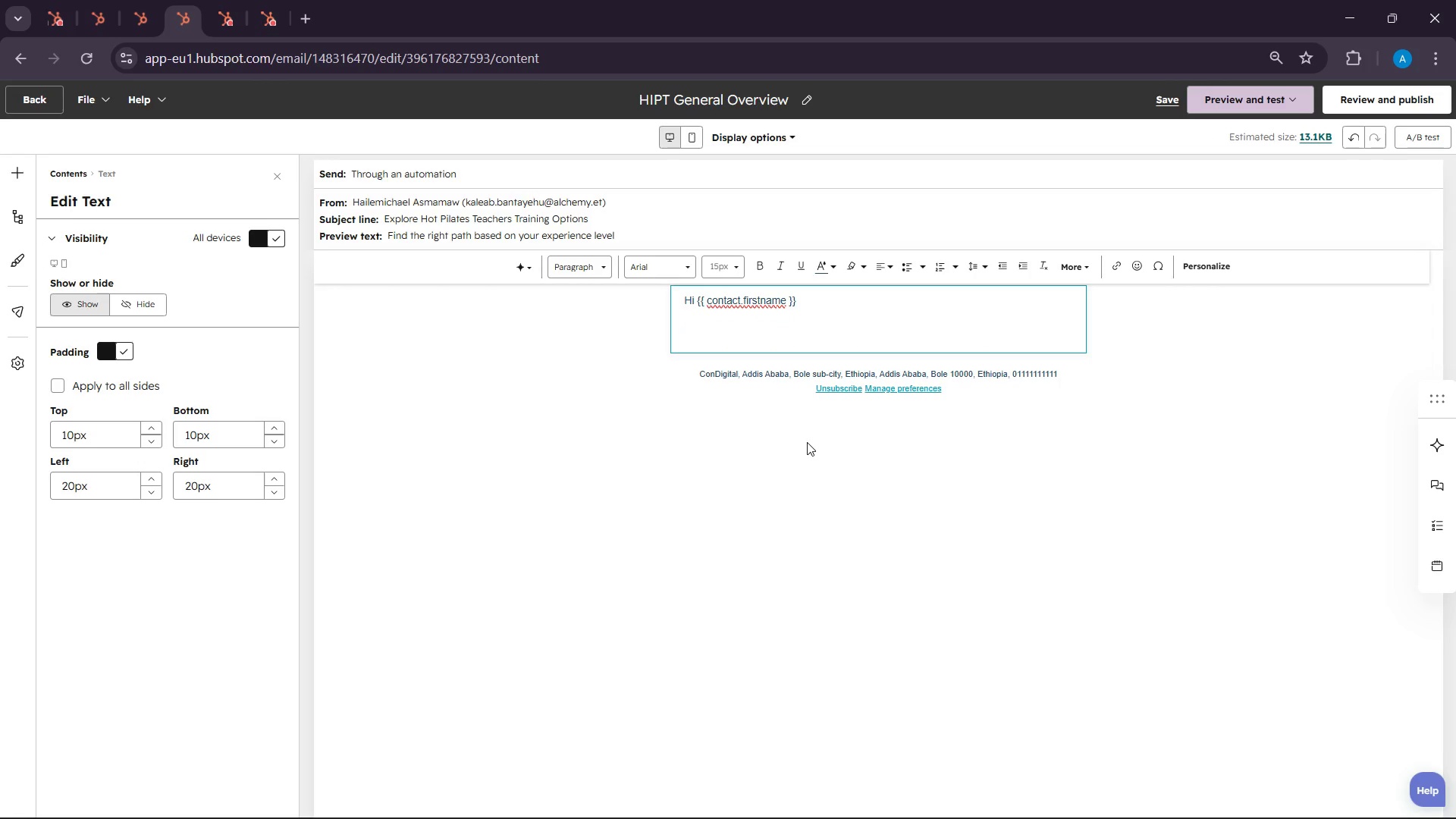 
type(Tank you for interest in our Hot Pilate )
key(Backspace)
type(s Teacher raining P)
key(Backspace)
type(program )
 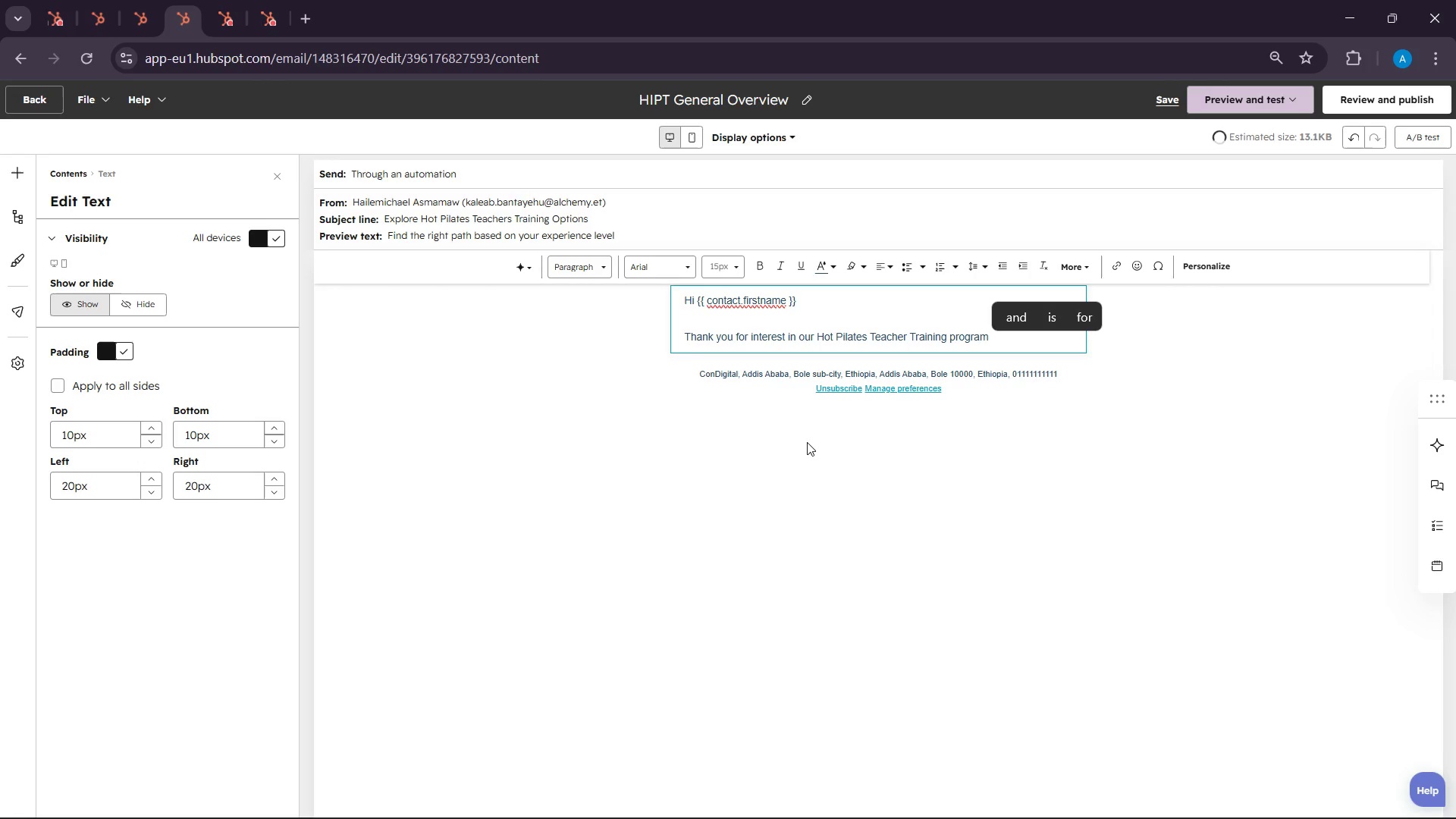 
wait(143.97)
 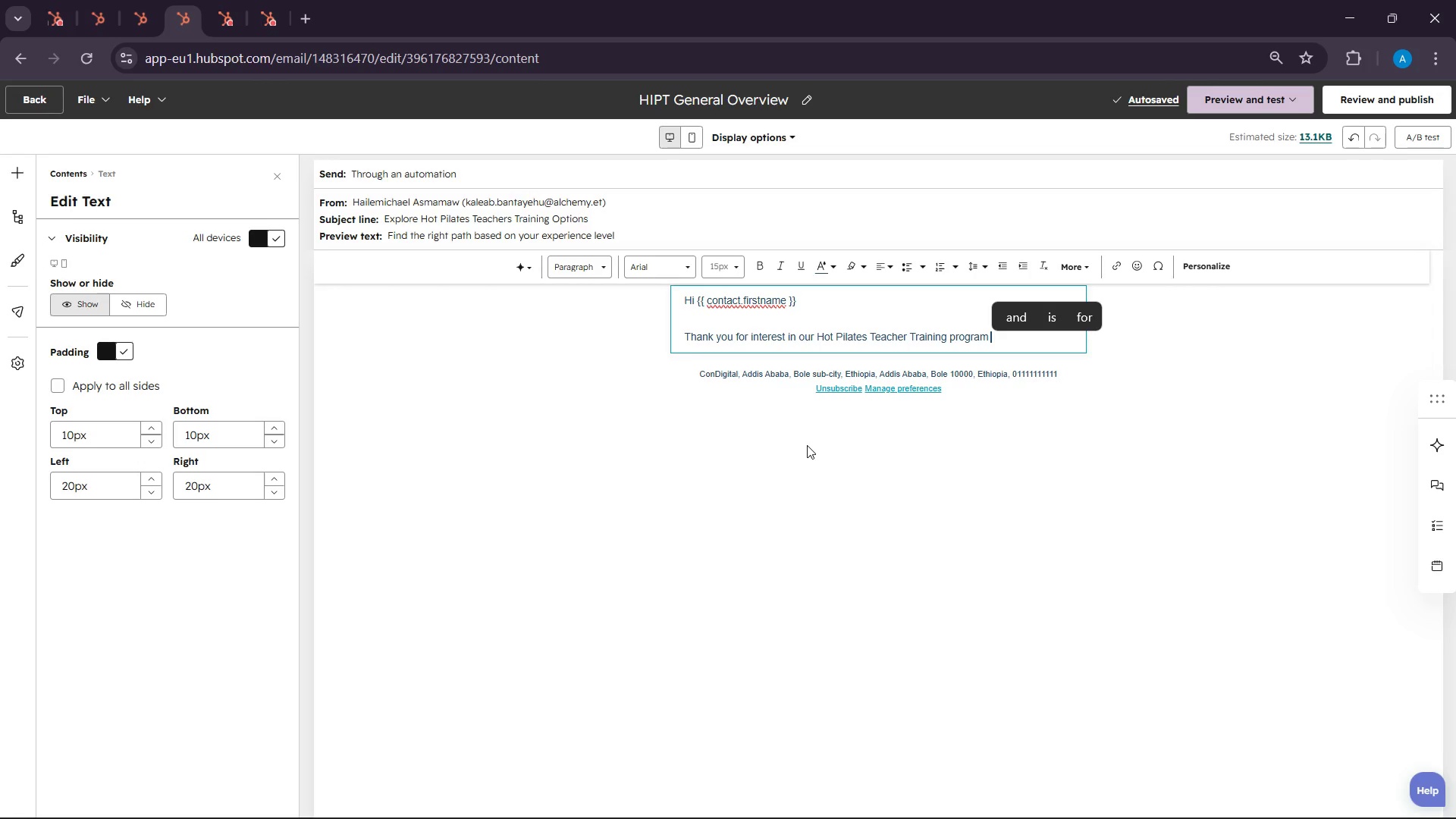 
type(at  Pulse & Plumb )
key(Backspace)
type(.)
 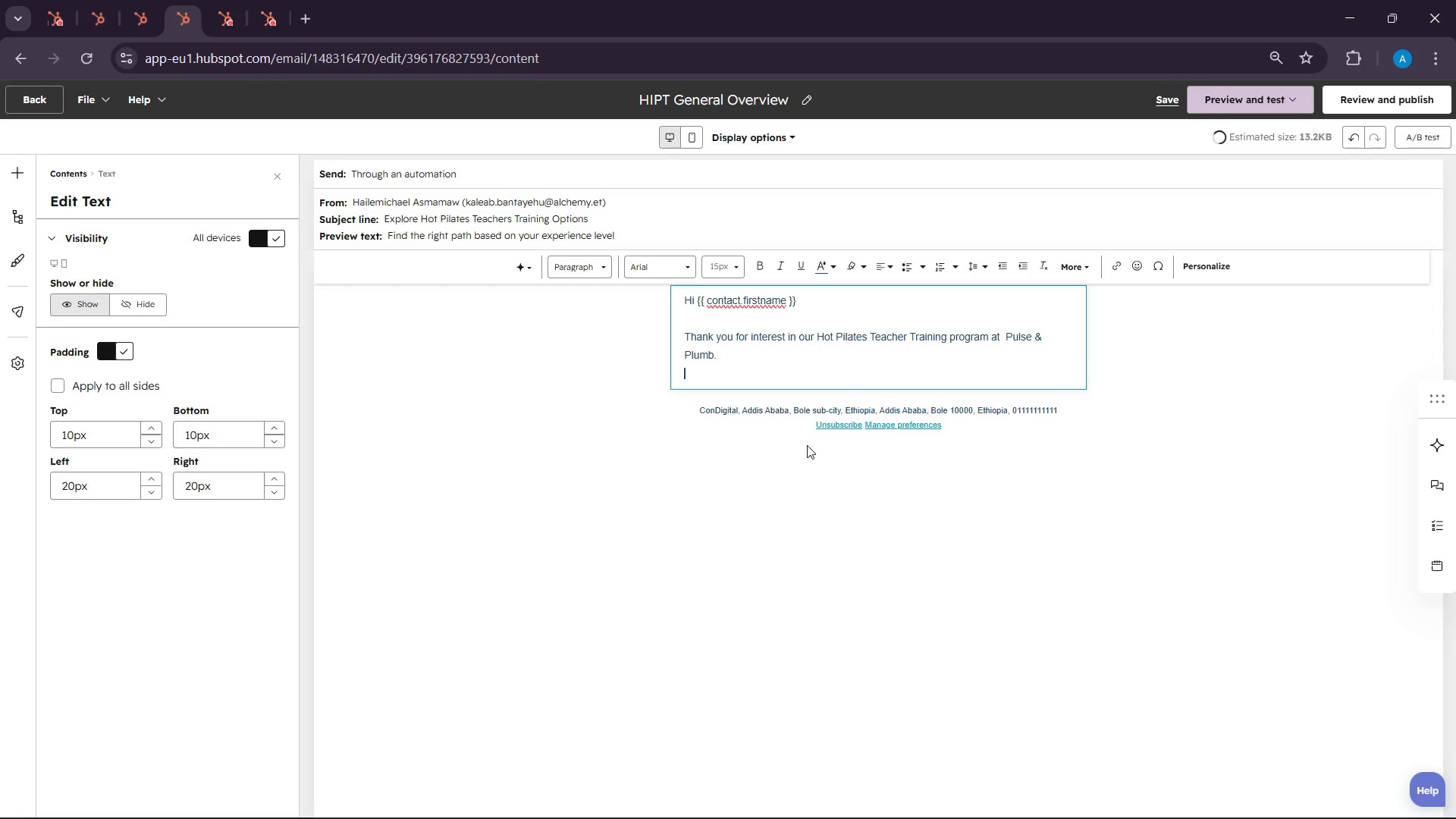 
 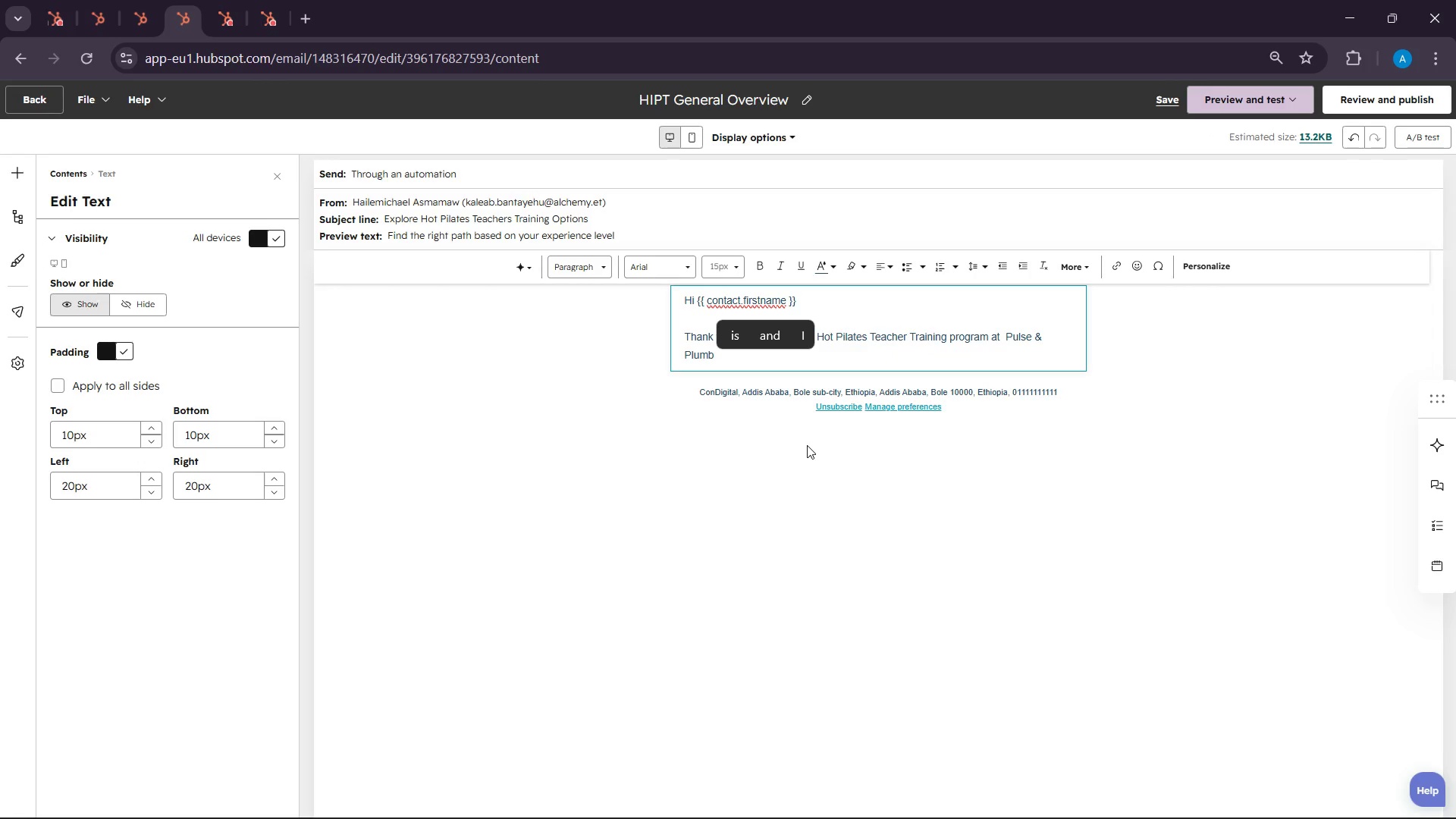 
key(Enter)
 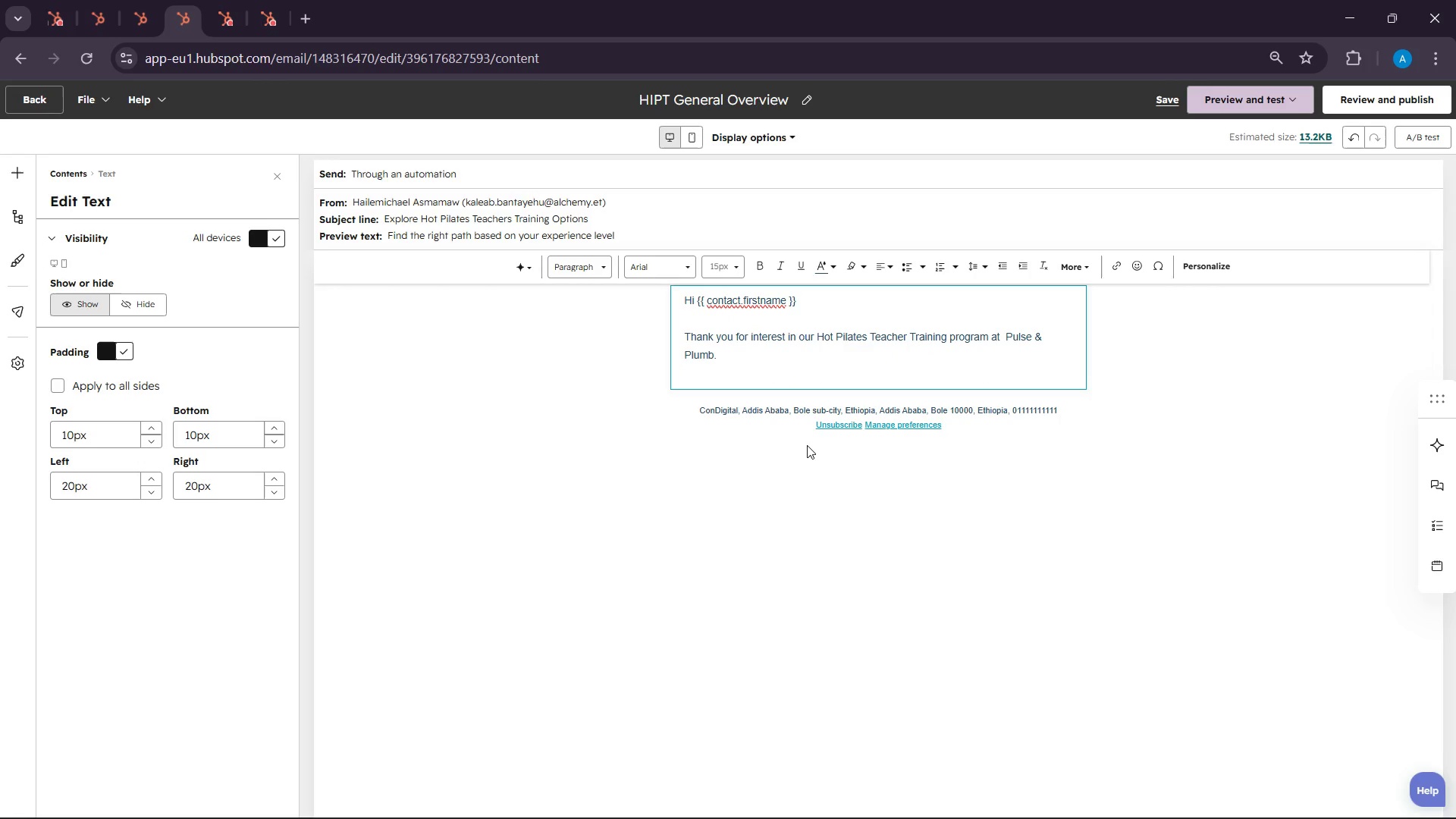 
key(Backspace)
 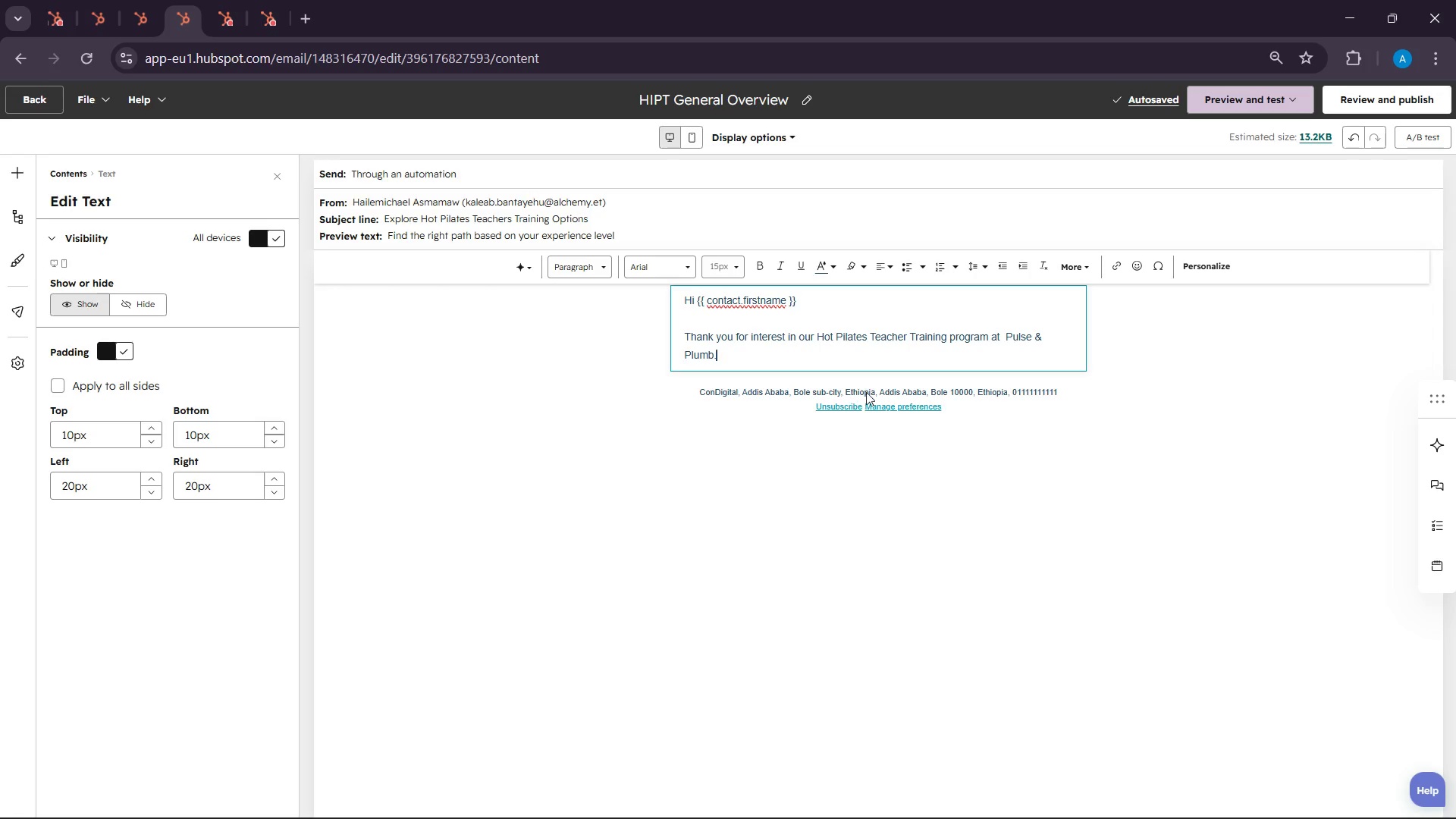 
wait(10.45)
 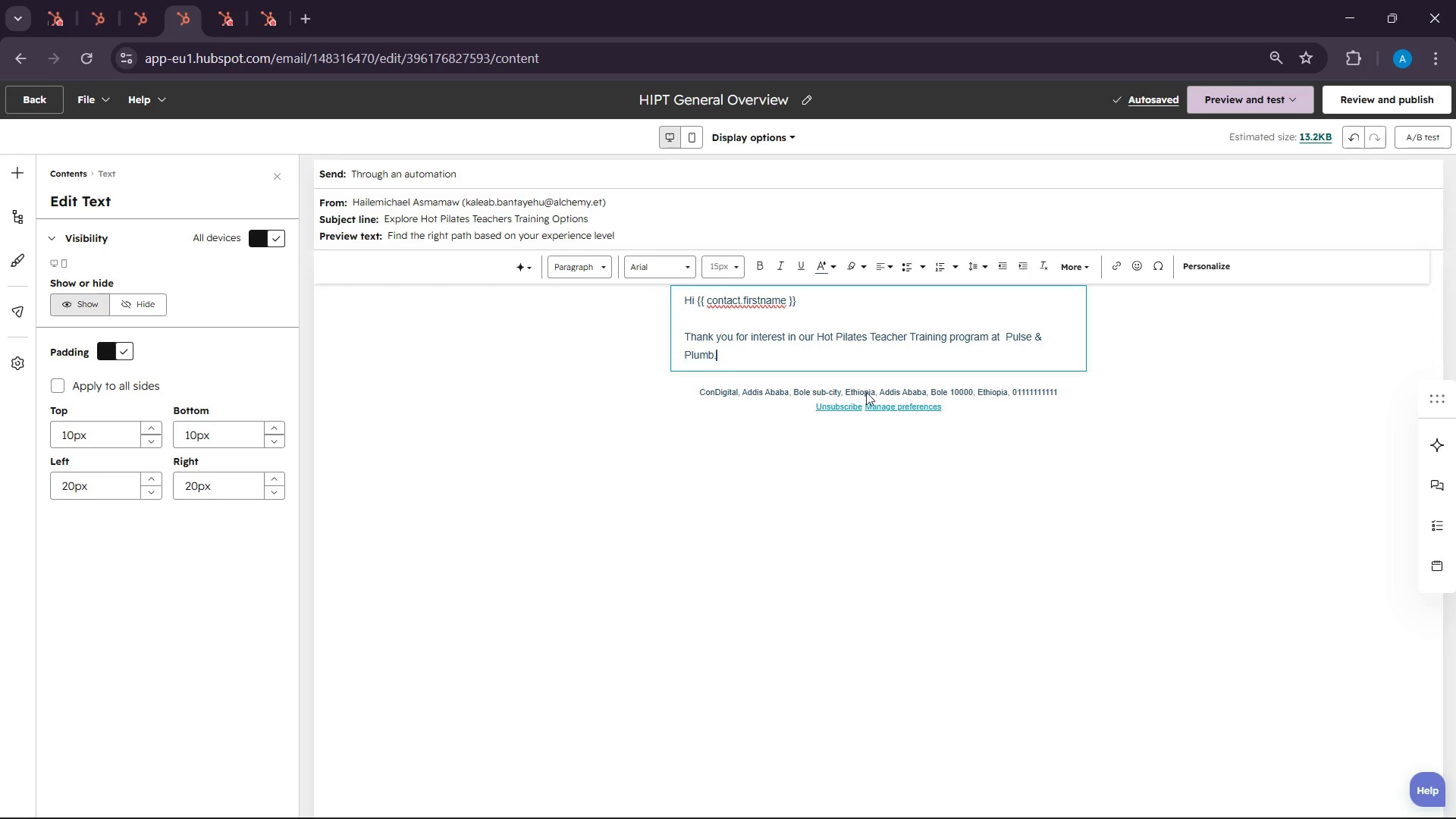 
left_click_drag(start_coordinate=[684, 300], to_coordinate=[721, 369])
 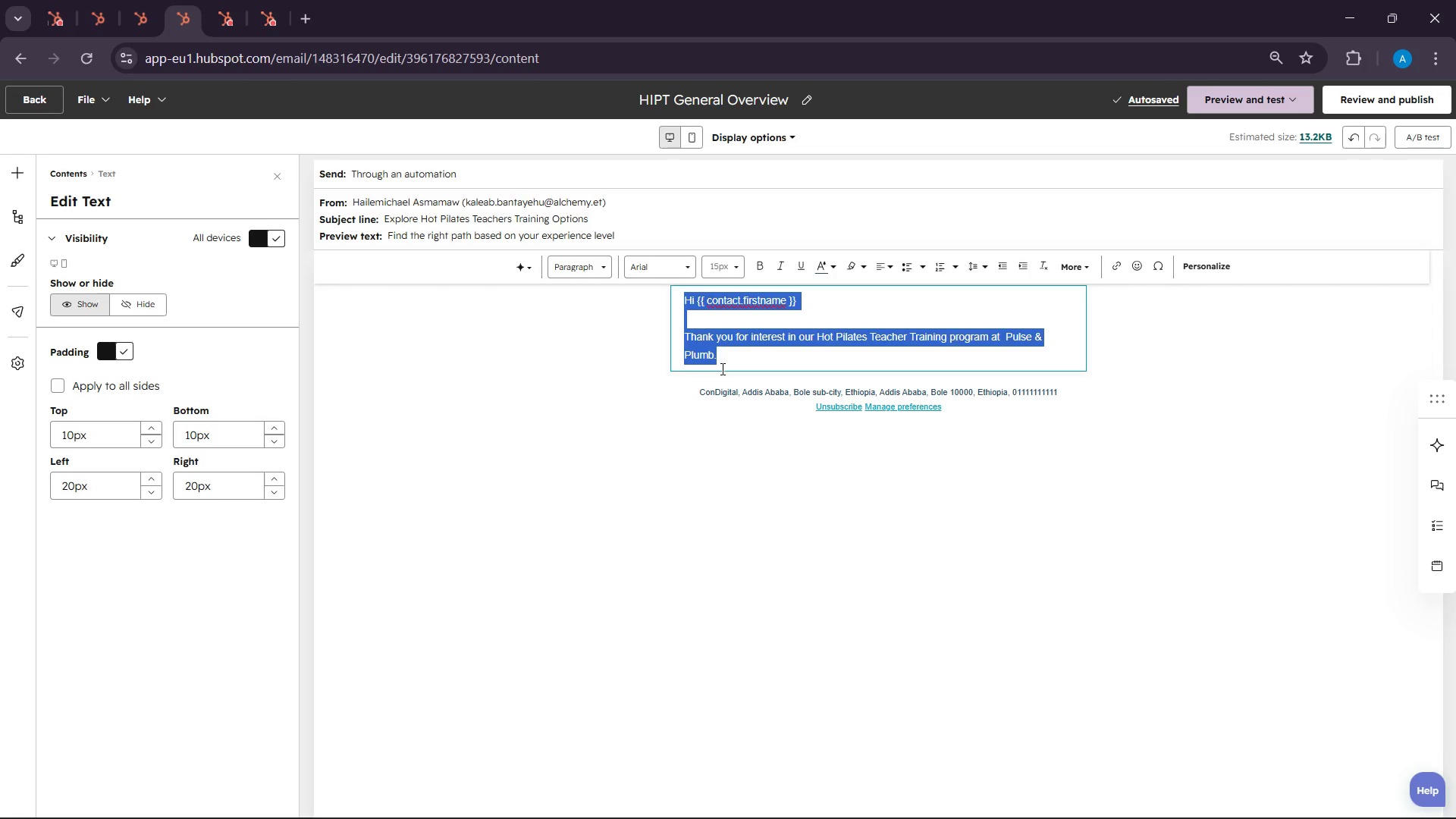 
left_click([721, 369])
 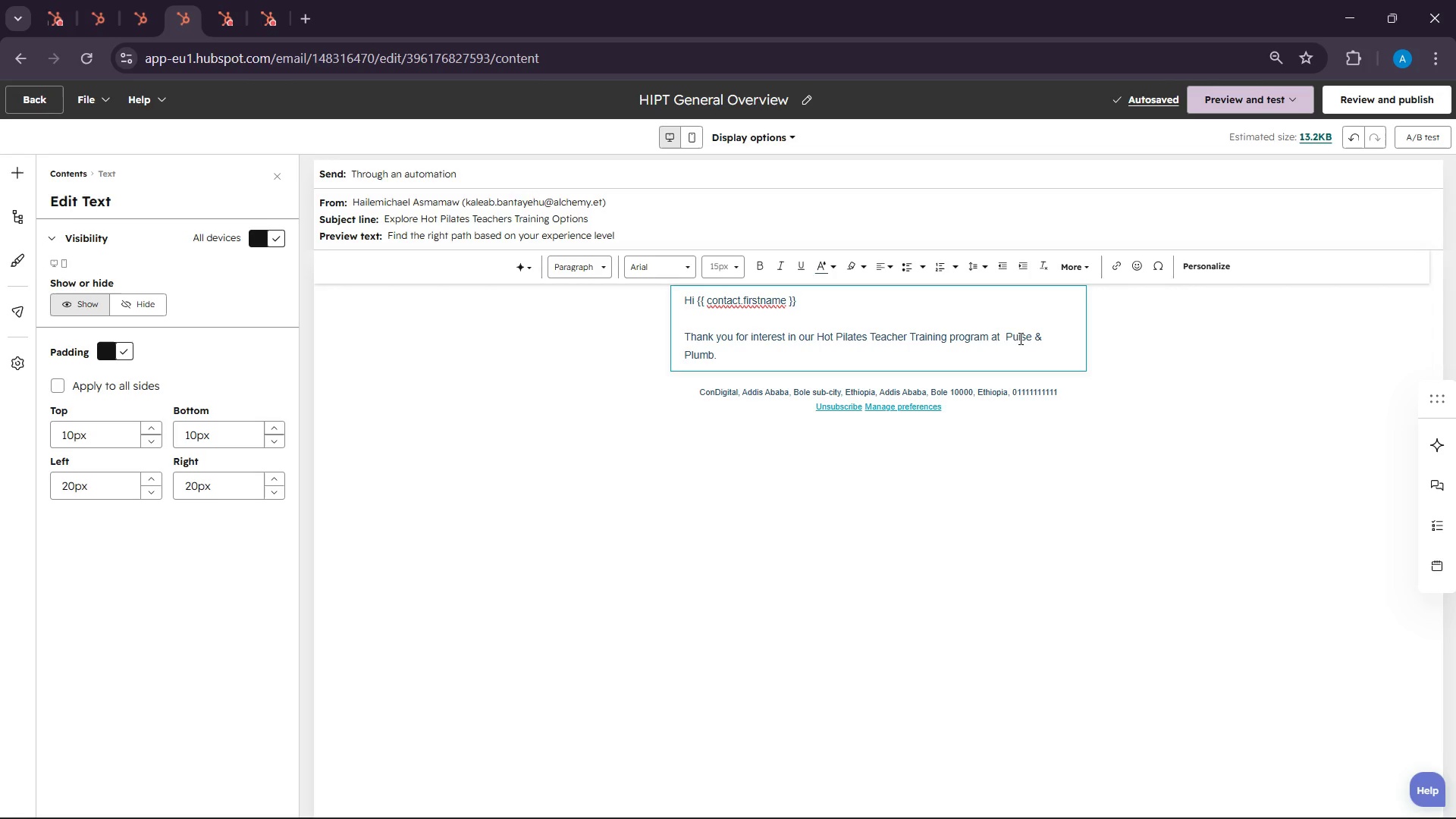 
left_click([1005, 336])
 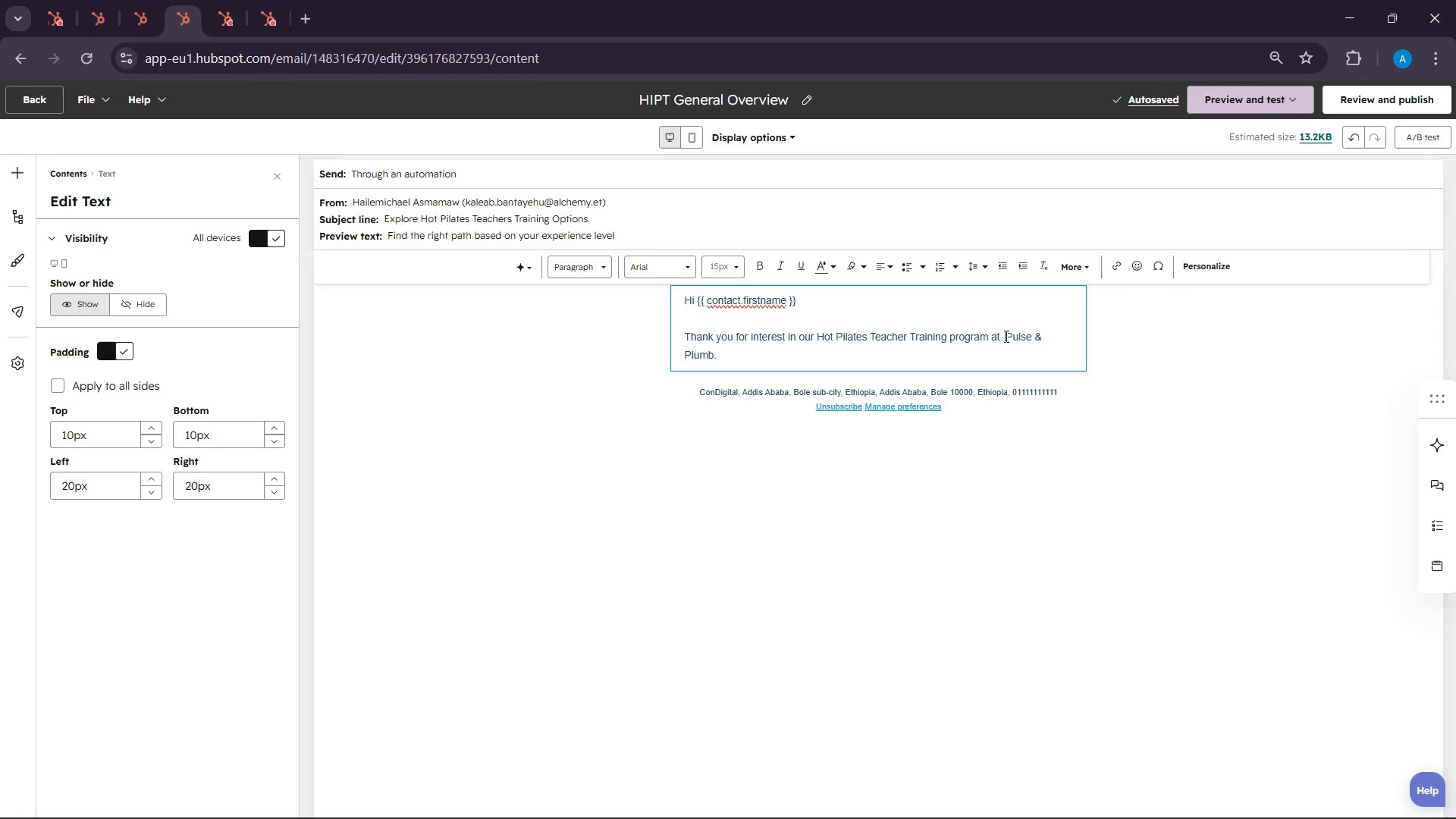 
key(Backspace)
 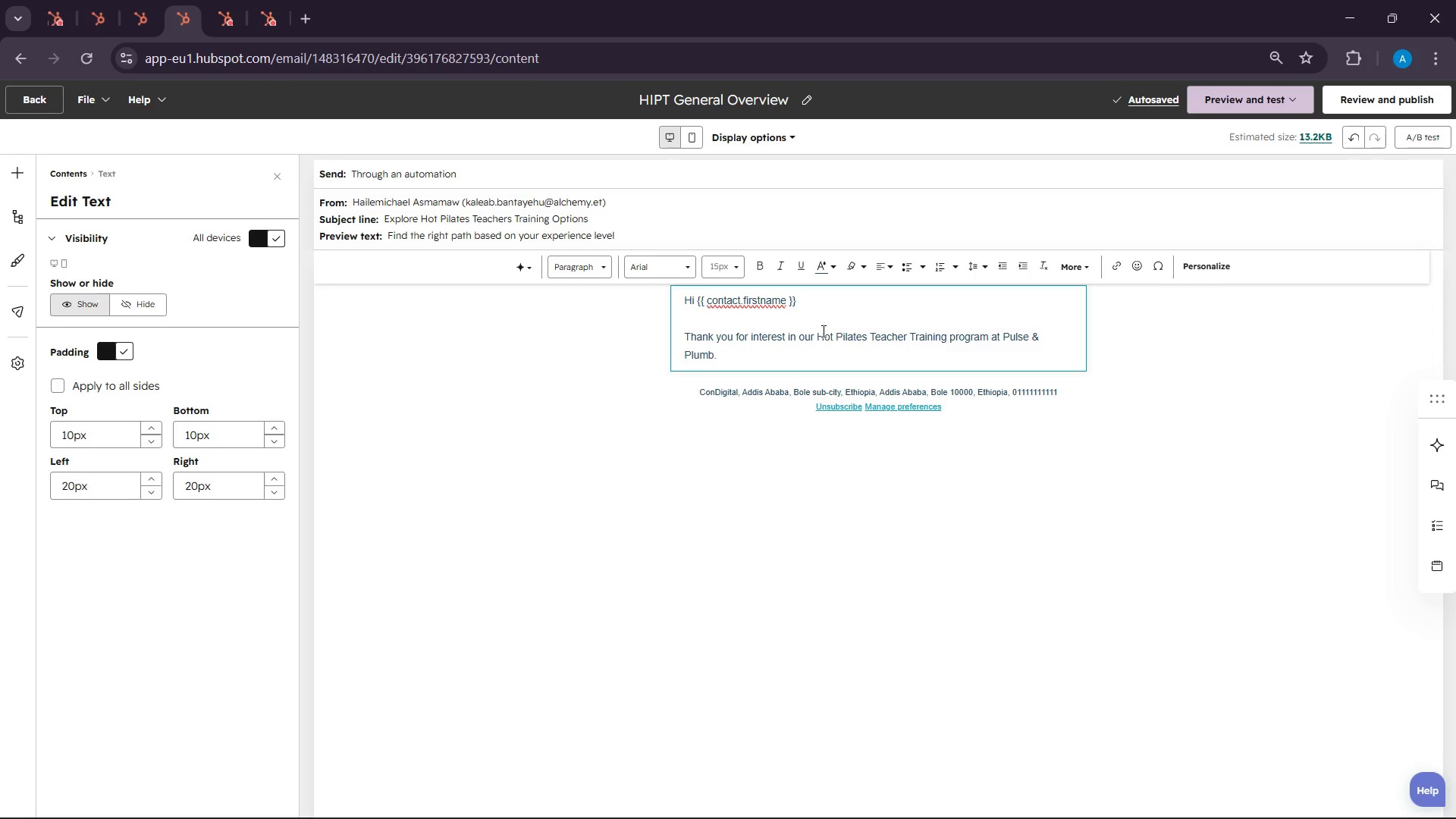 
wait(5.64)
 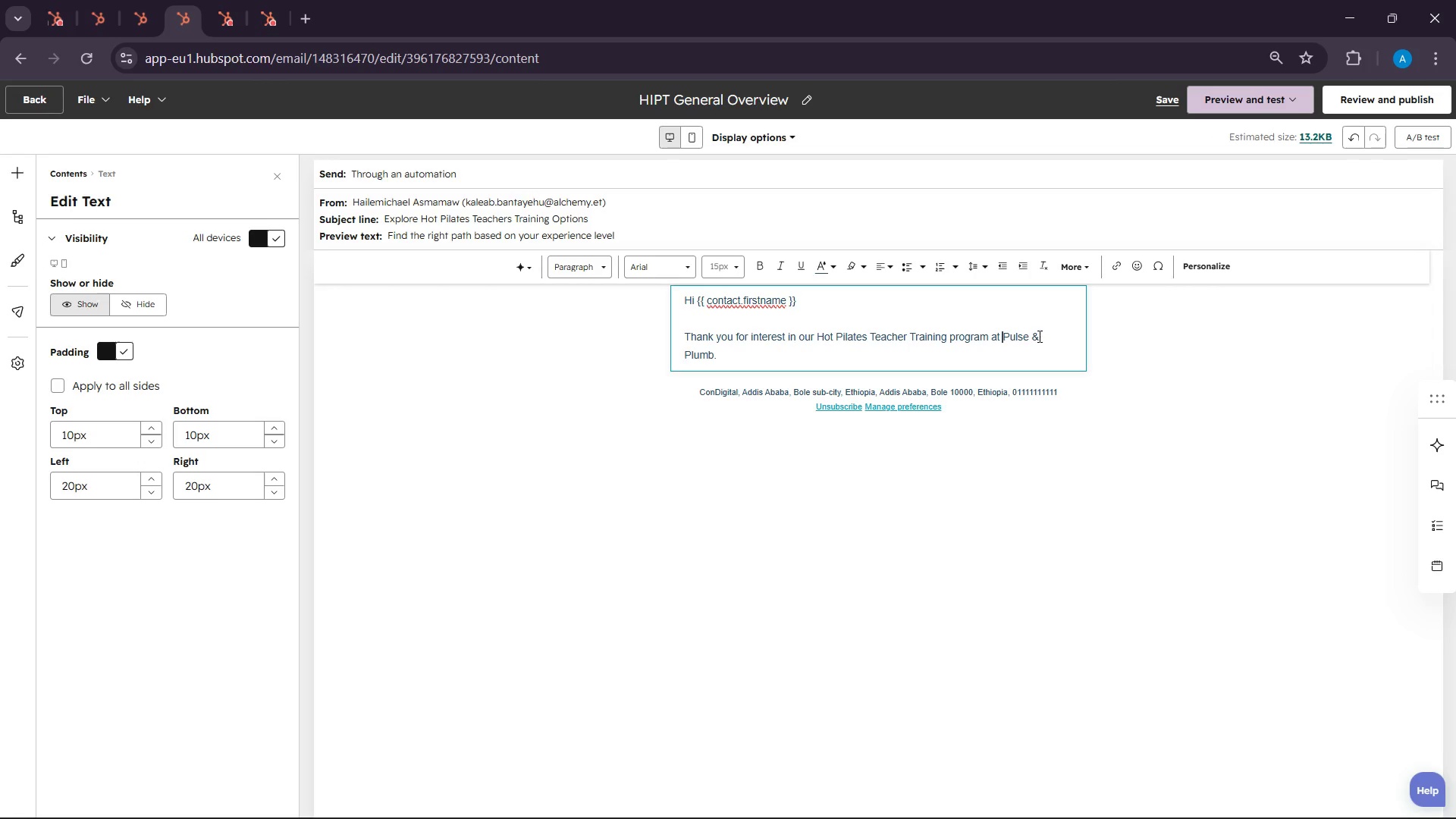 
left_click([758, 344])
 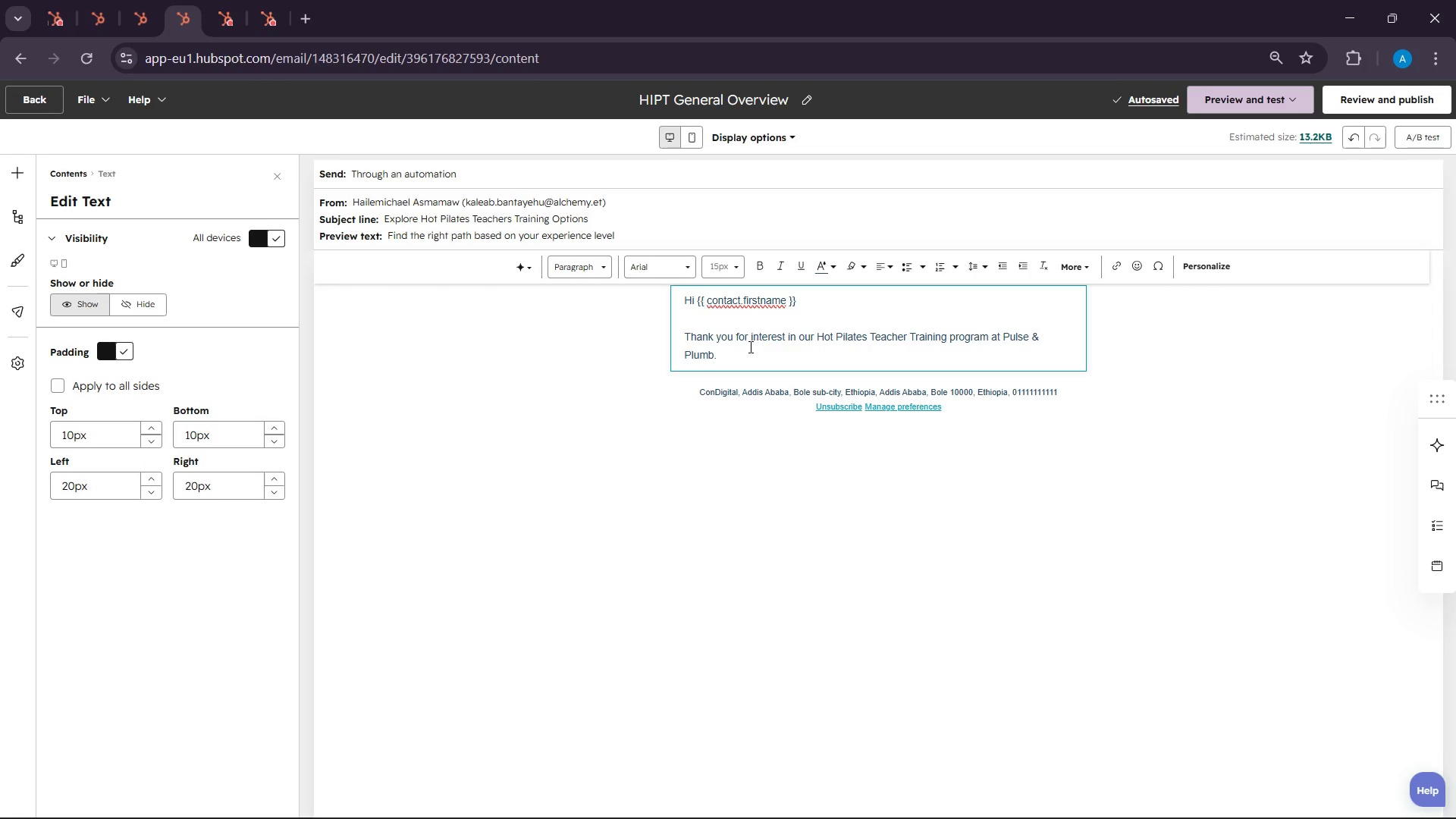 
left_click([736, 353])
 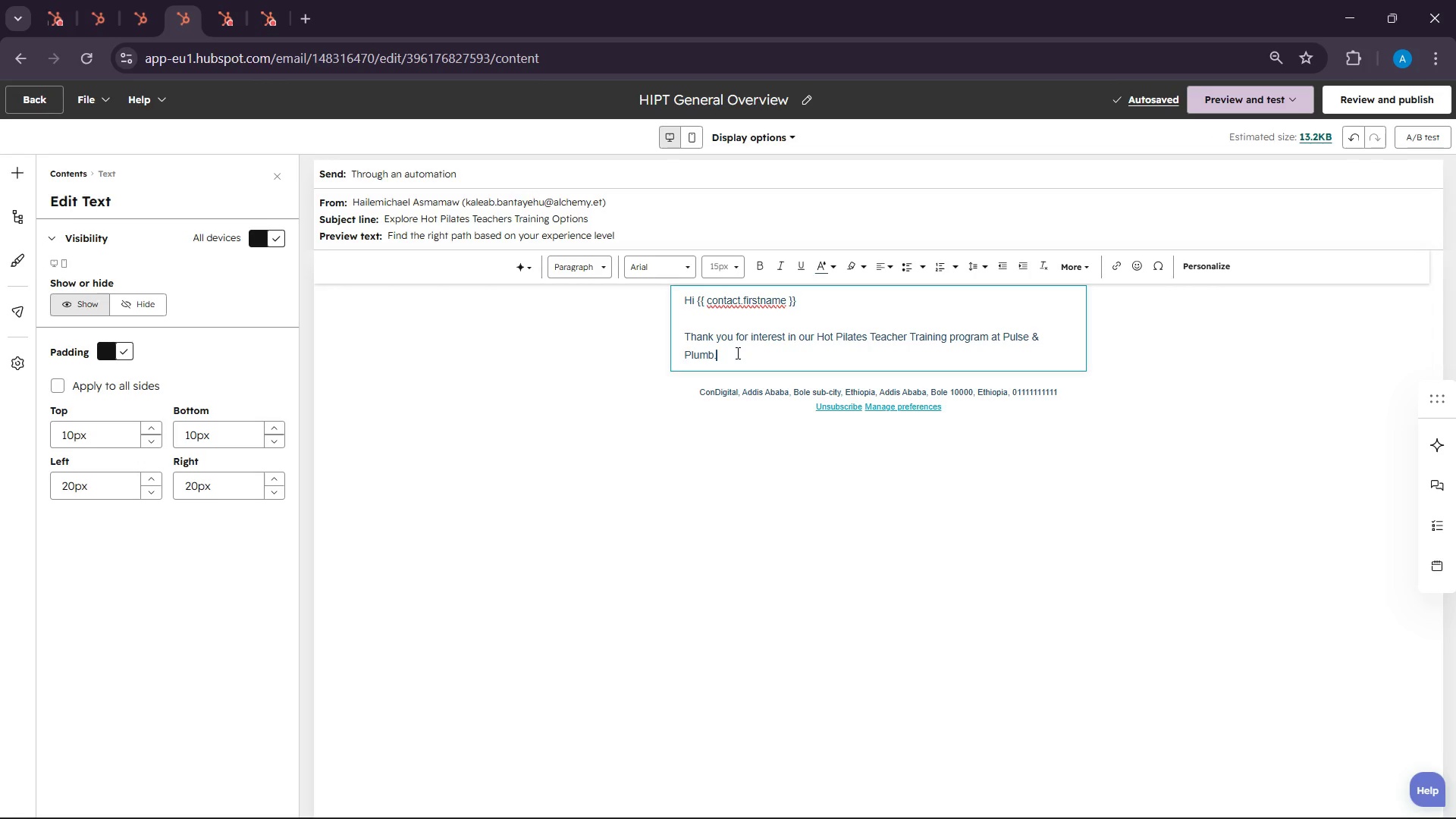 
key(Enter)
 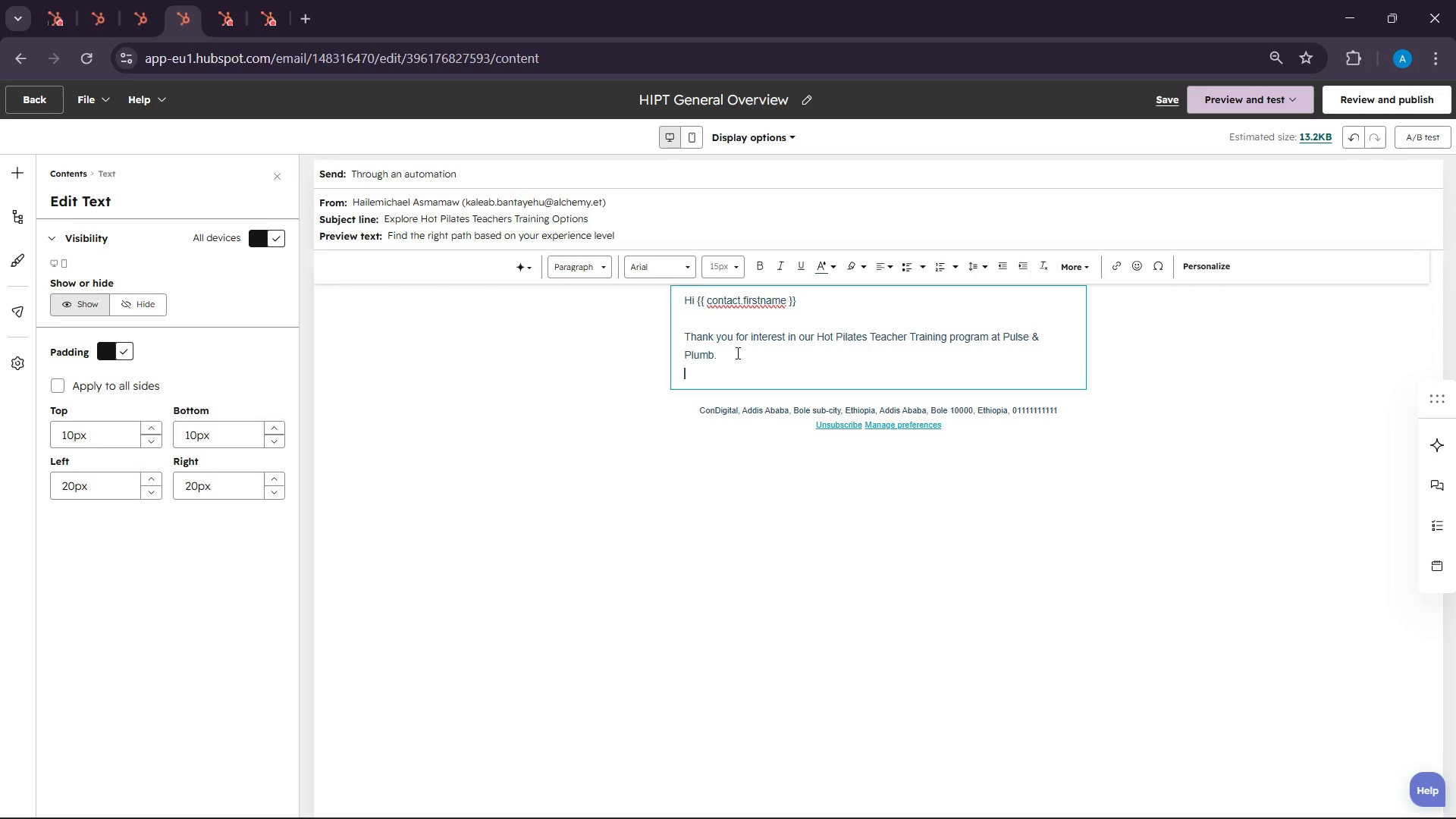 
key(Enter)
 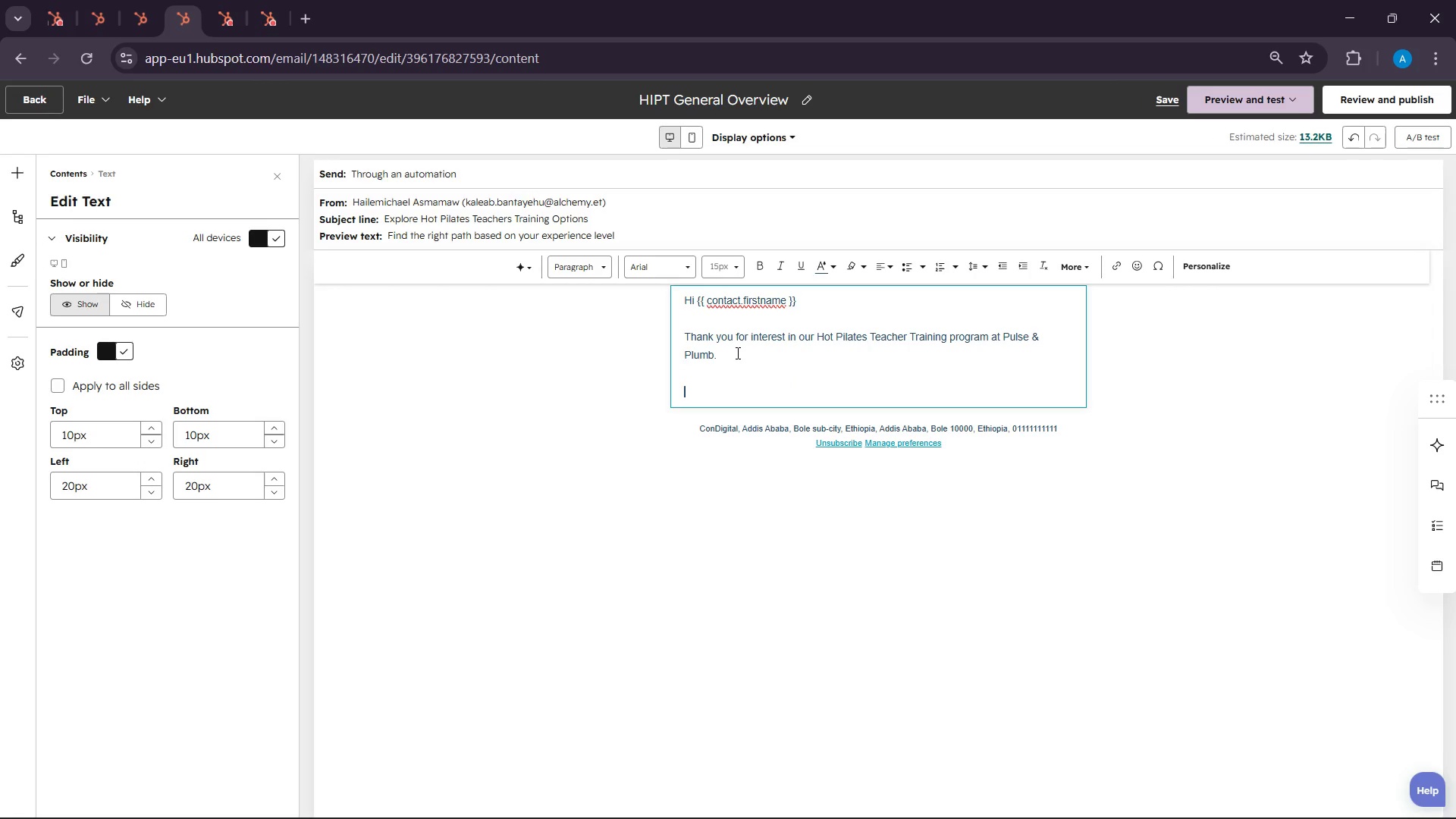 
hold_key(key=ShiftLeft, duration=0.34)
 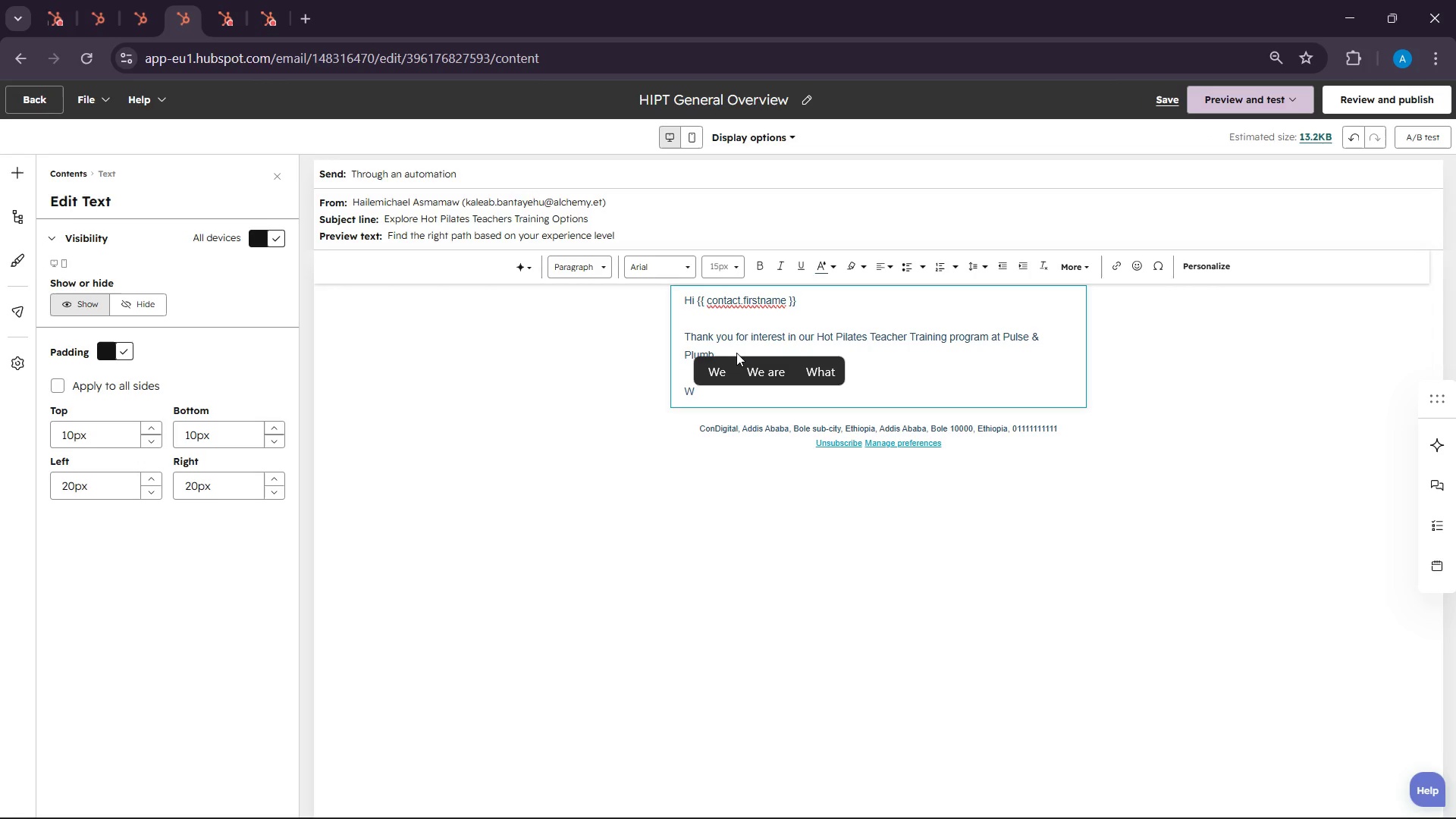 
hold_key(key=W, duration=16.94)
 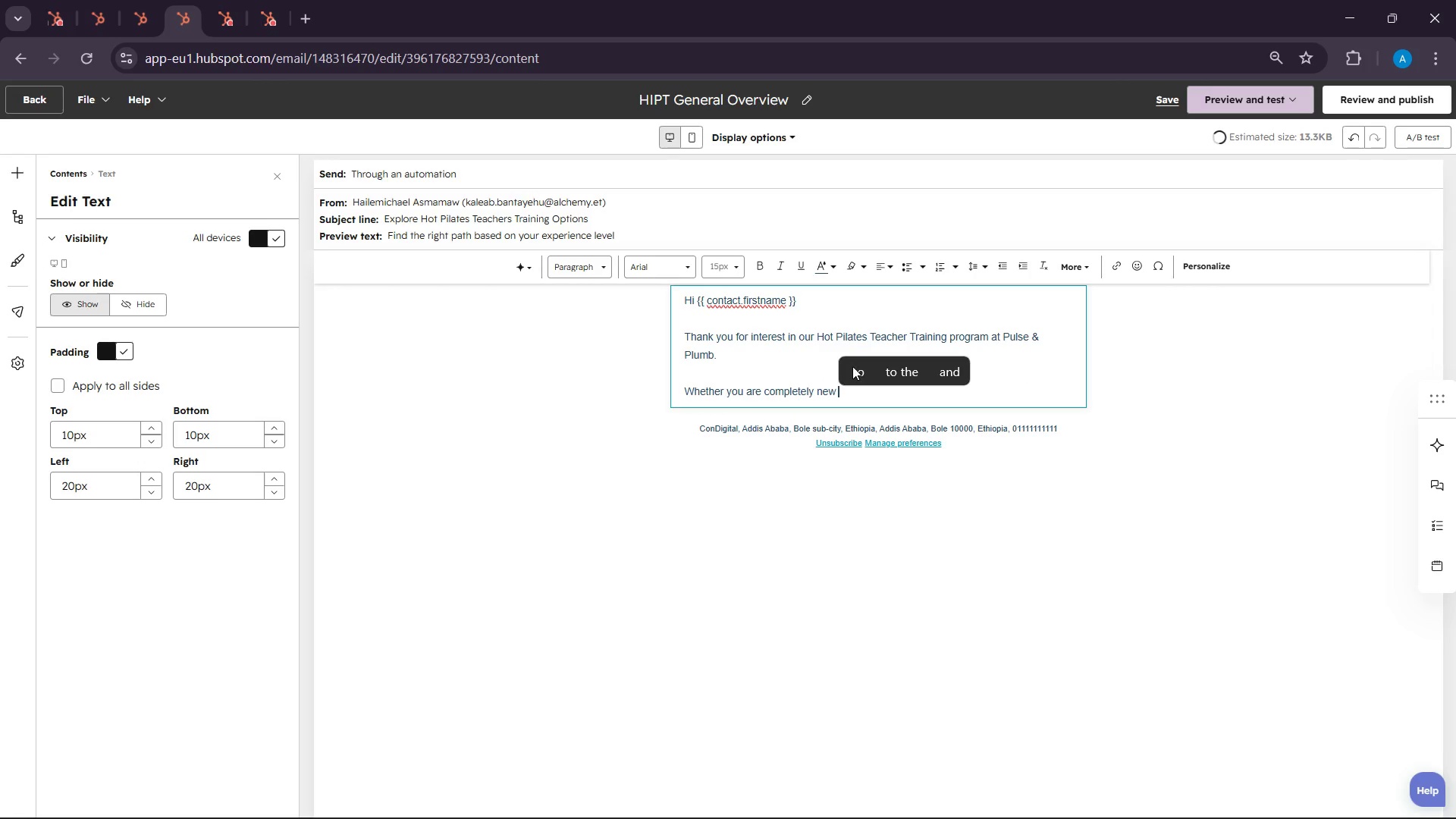 
type(e)
key(Backspace)
type(hether you are complet)
 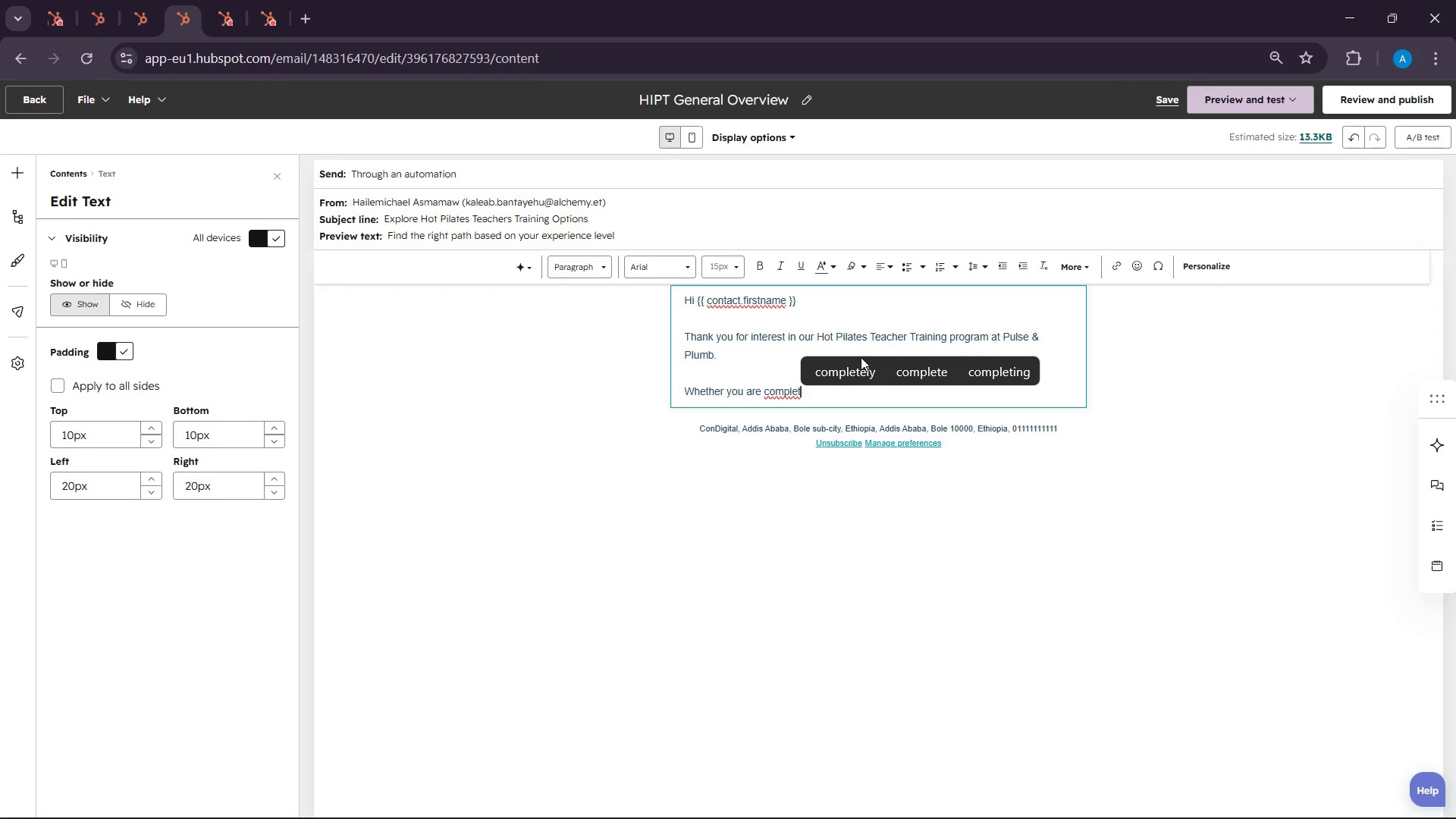 
left_click([852, 366])
 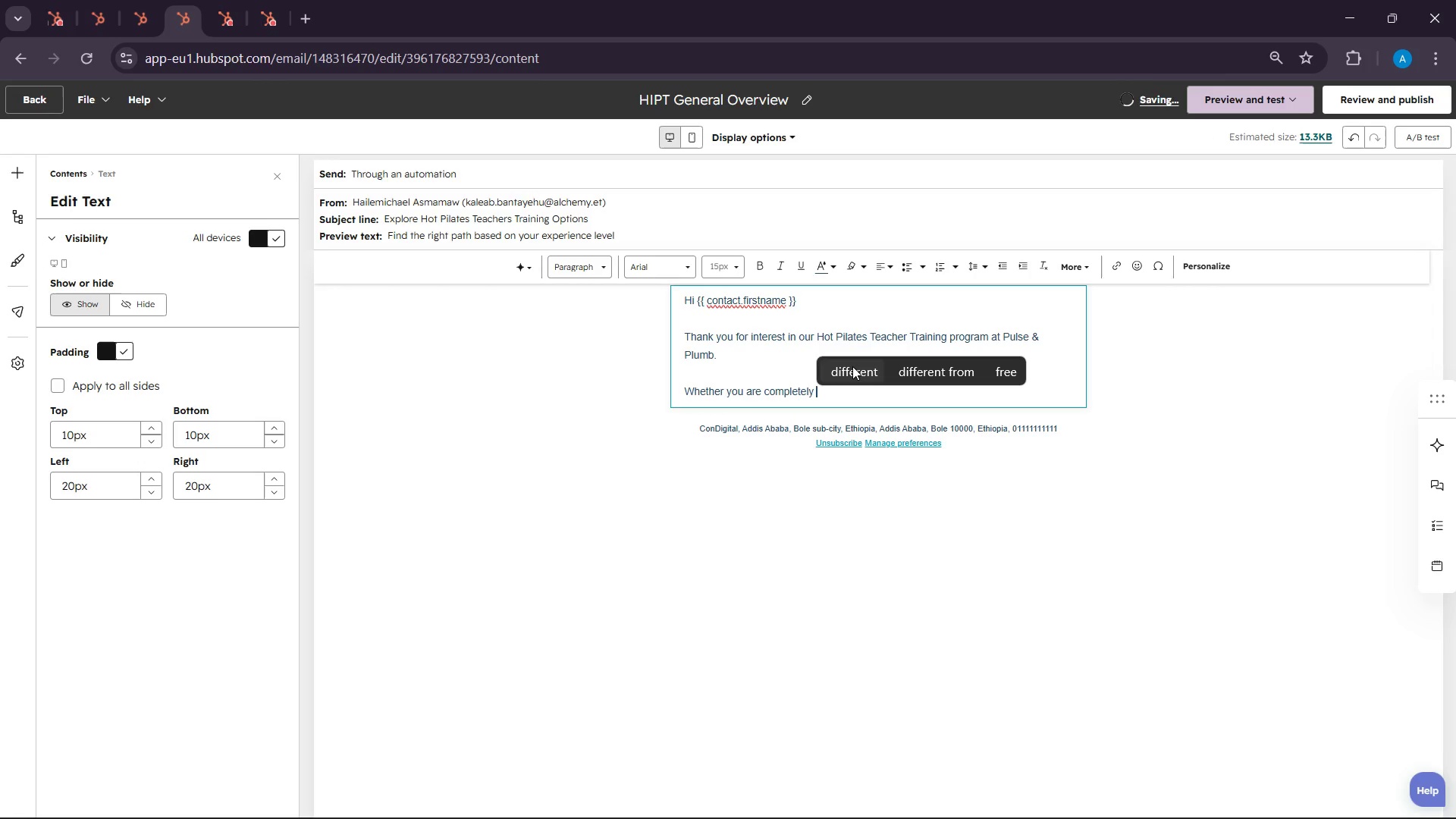 
type(ne or already cert)
 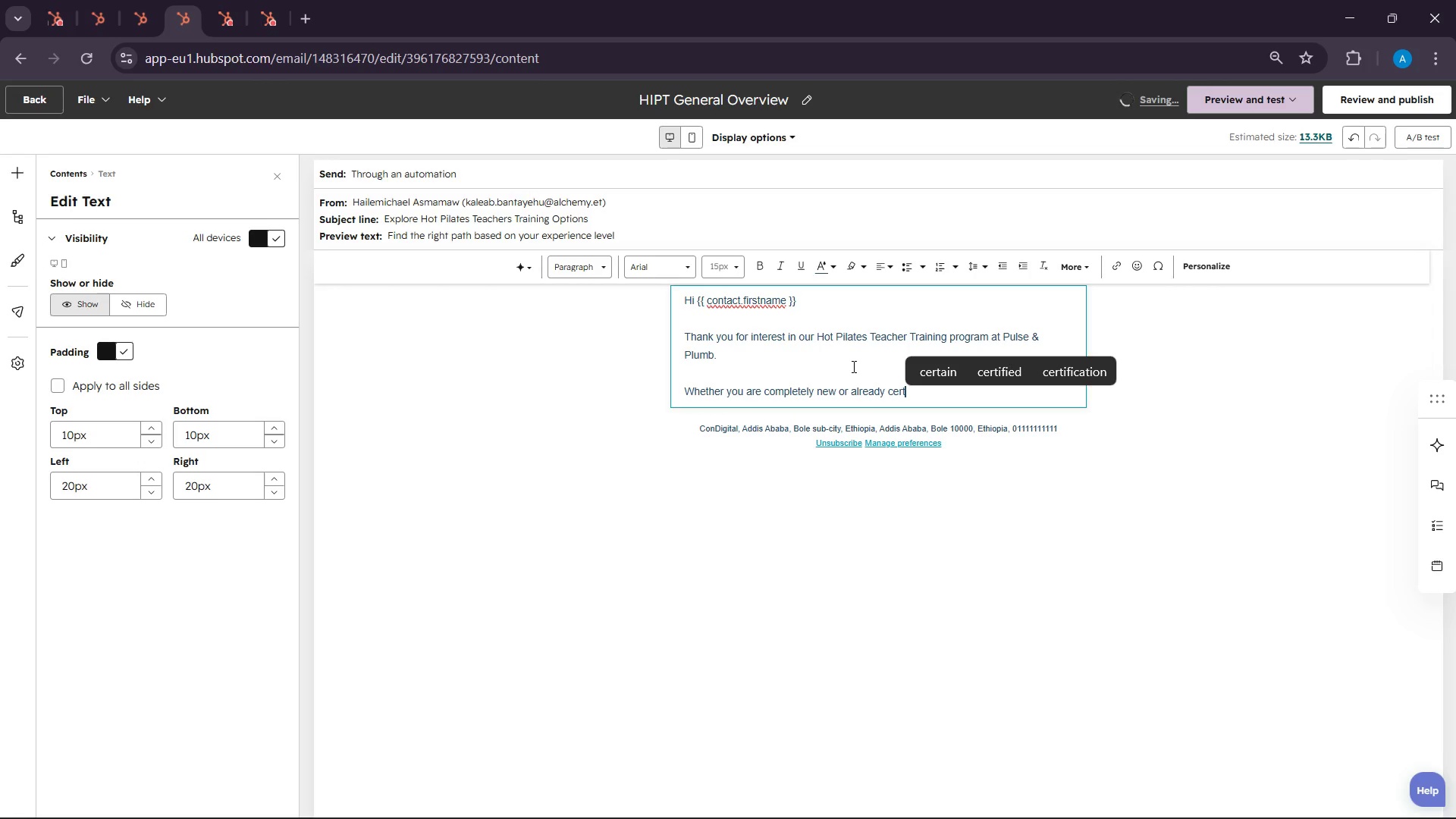 
wait(8.77)
 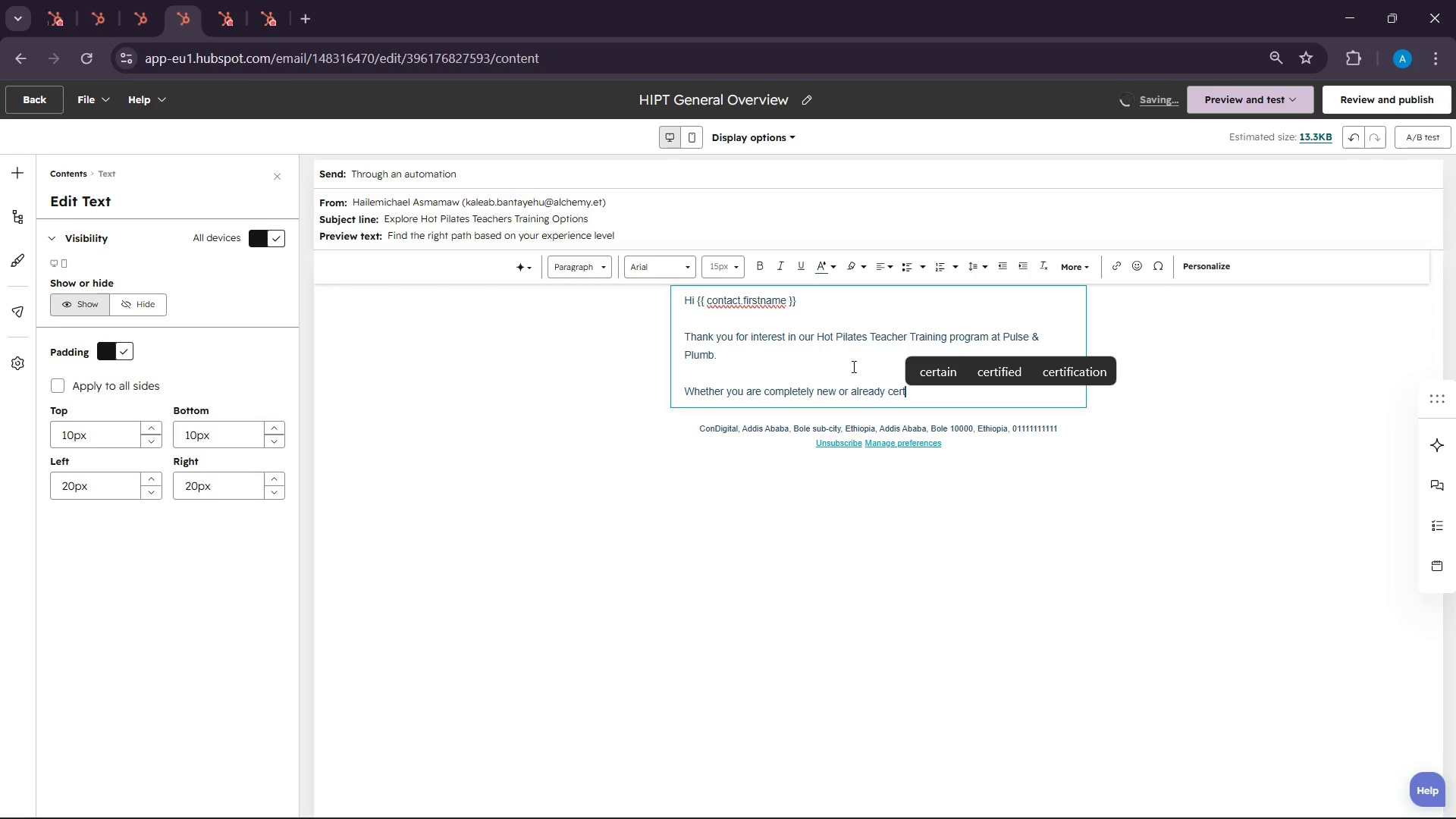 
left_click([986, 361])
 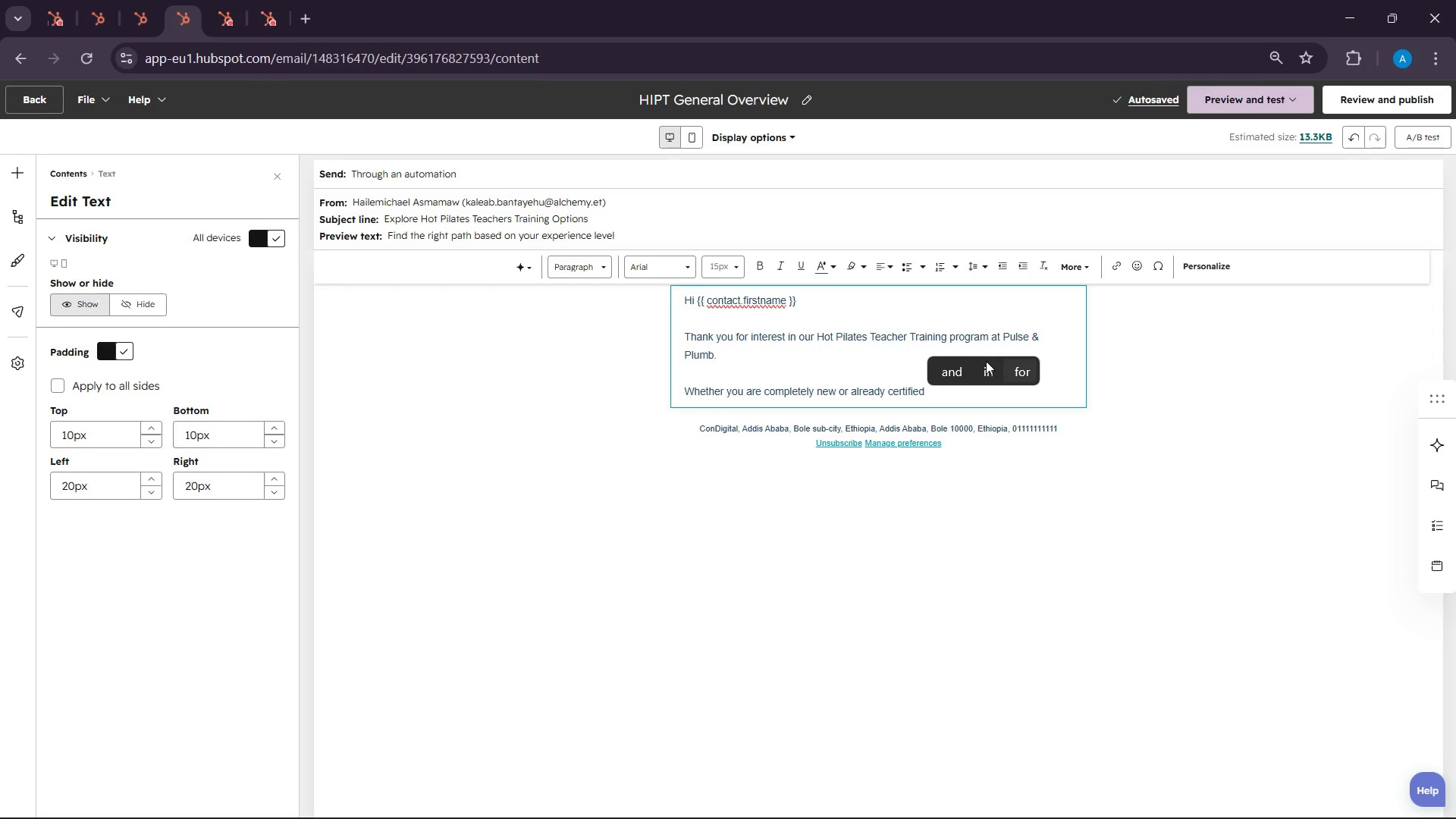 
wait(24.98)
 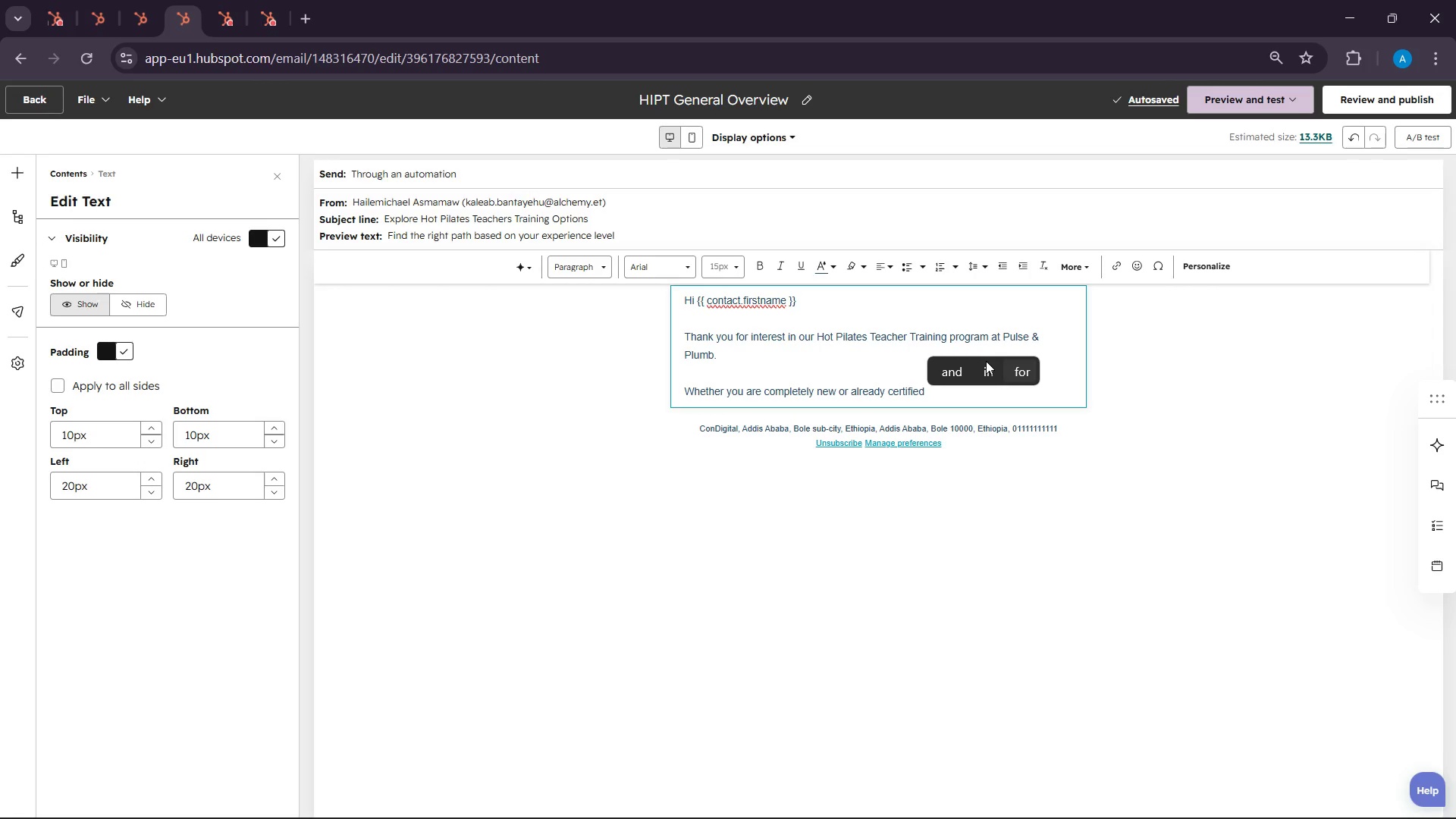 
key(Backspace)
type(, we often )
 